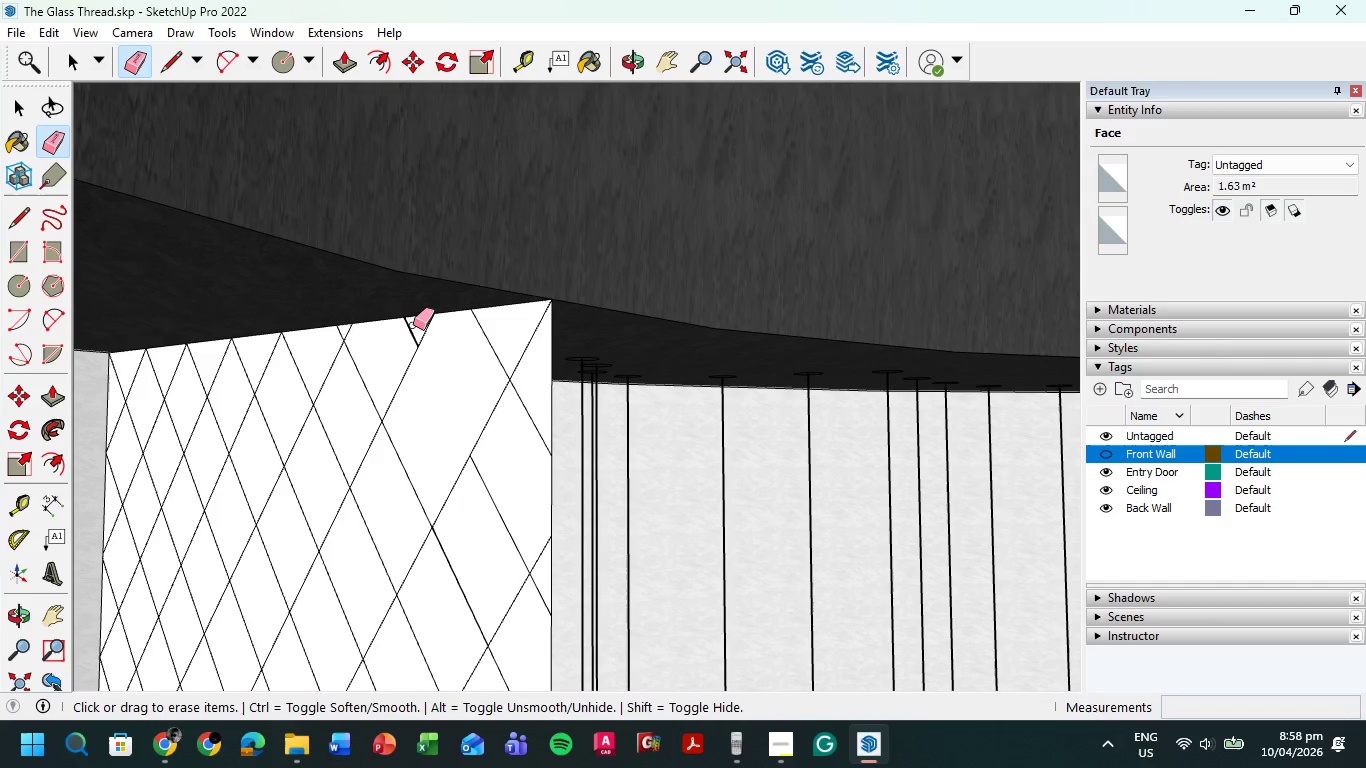 
left_click_drag(start_coordinate=[411, 325], to_coordinate=[410, 330])
 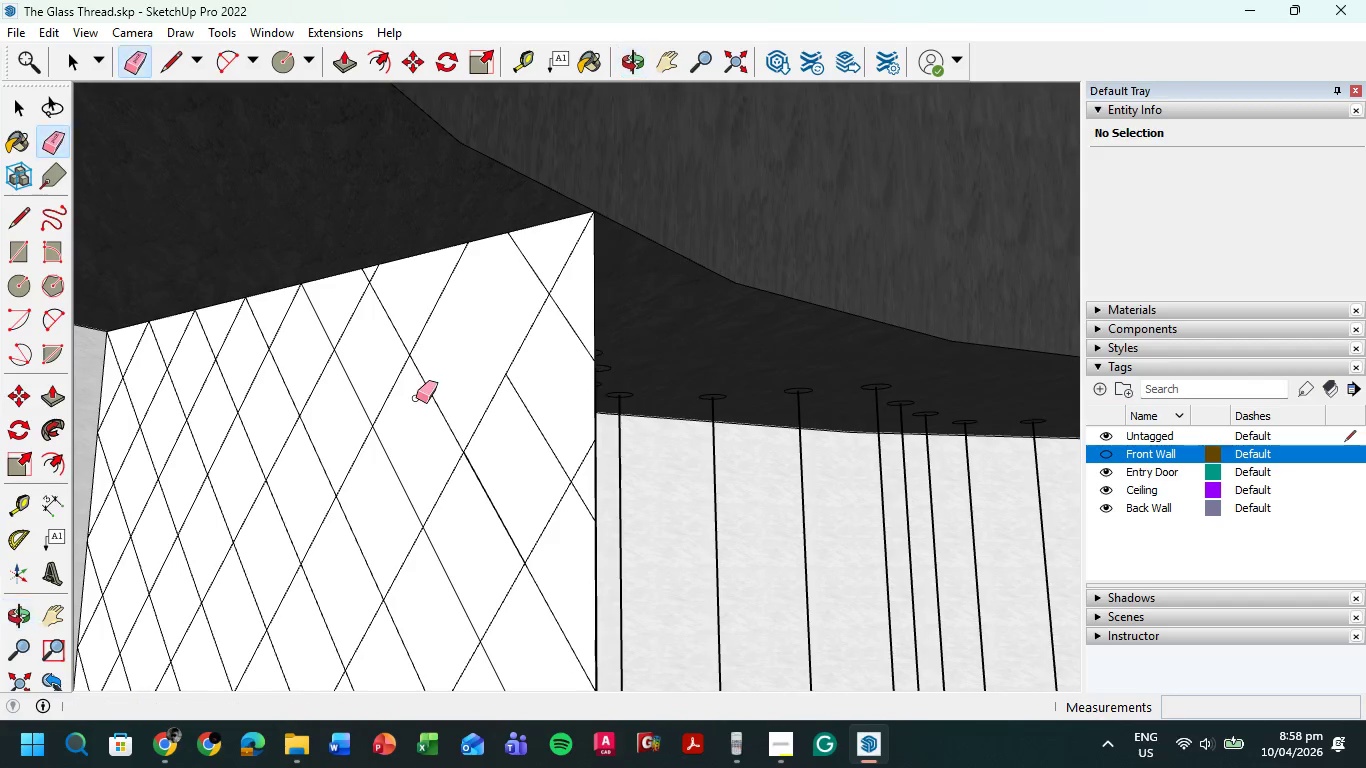 
scroll: coordinate [423, 452], scroll_direction: down, amount: 4.0
 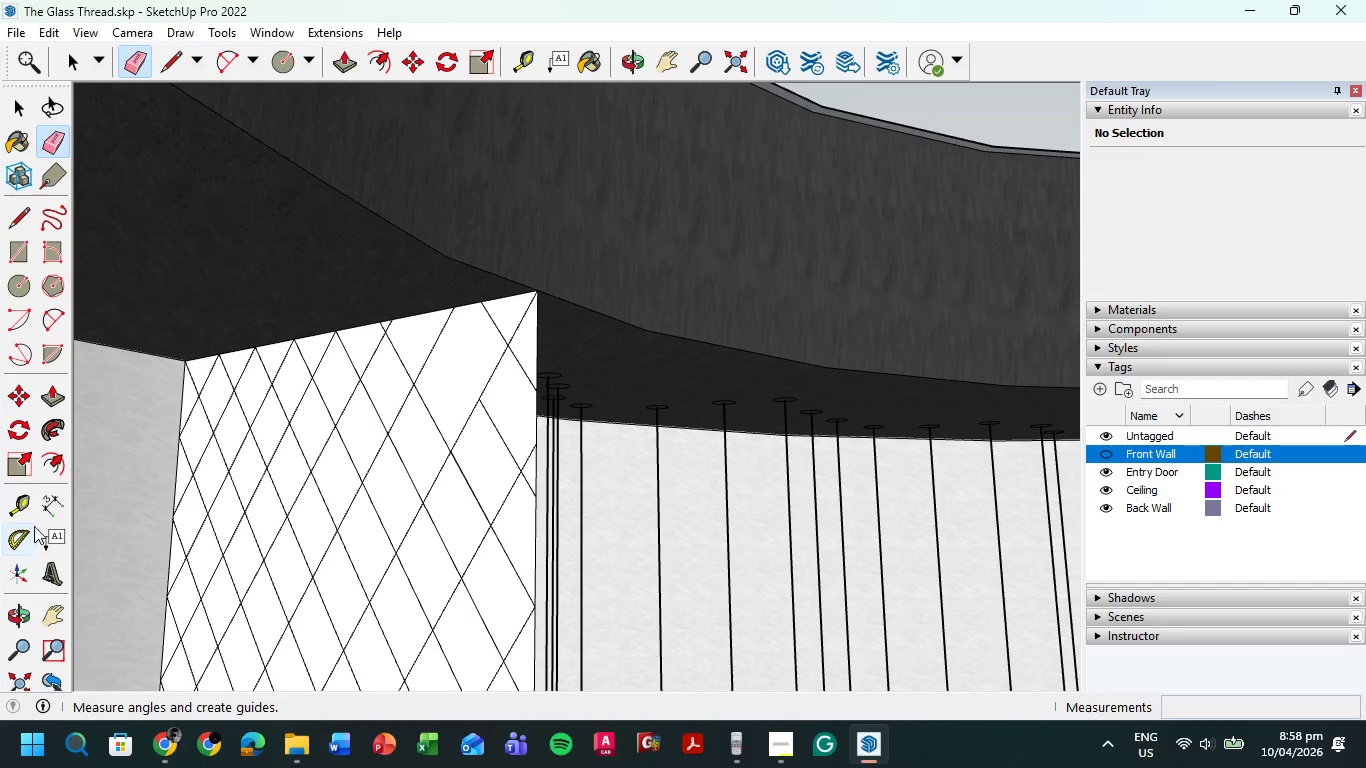 
left_click([21, 537])
 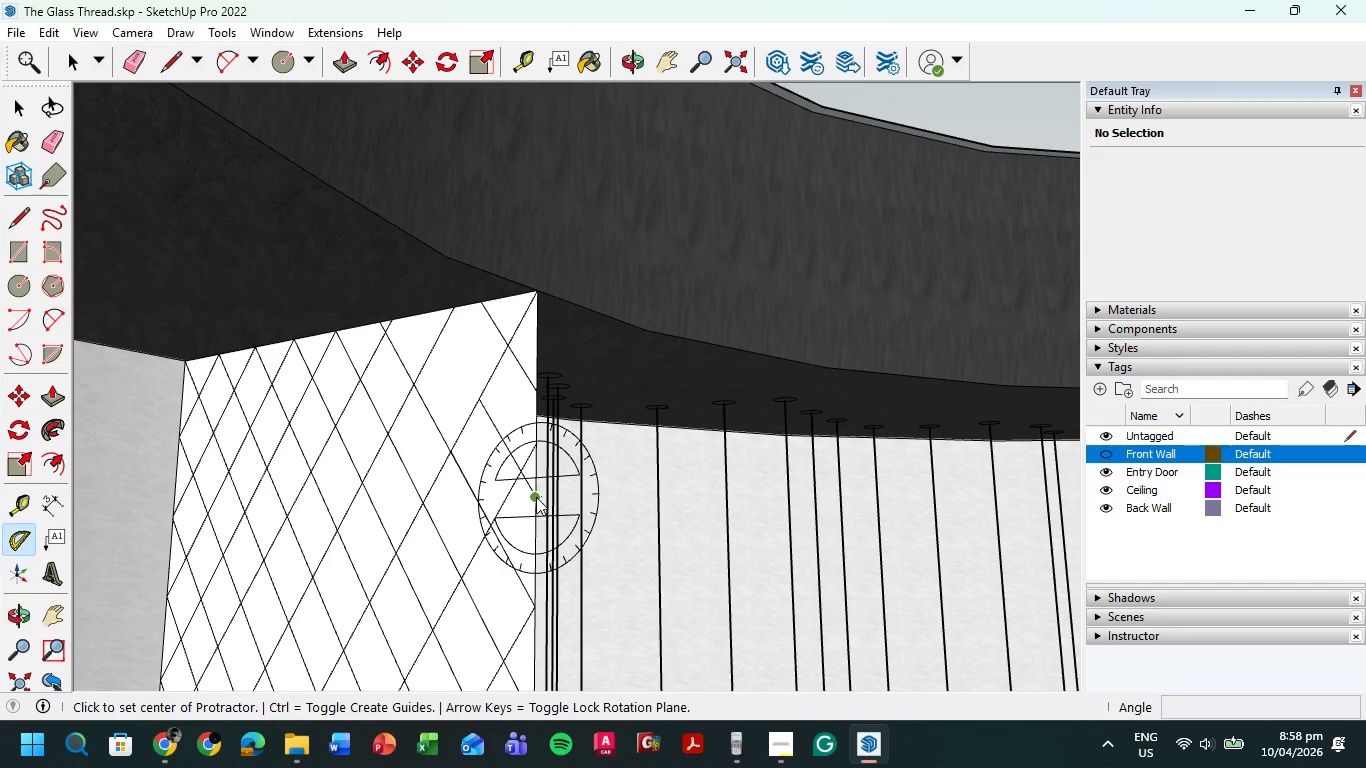 
left_click([531, 496])
 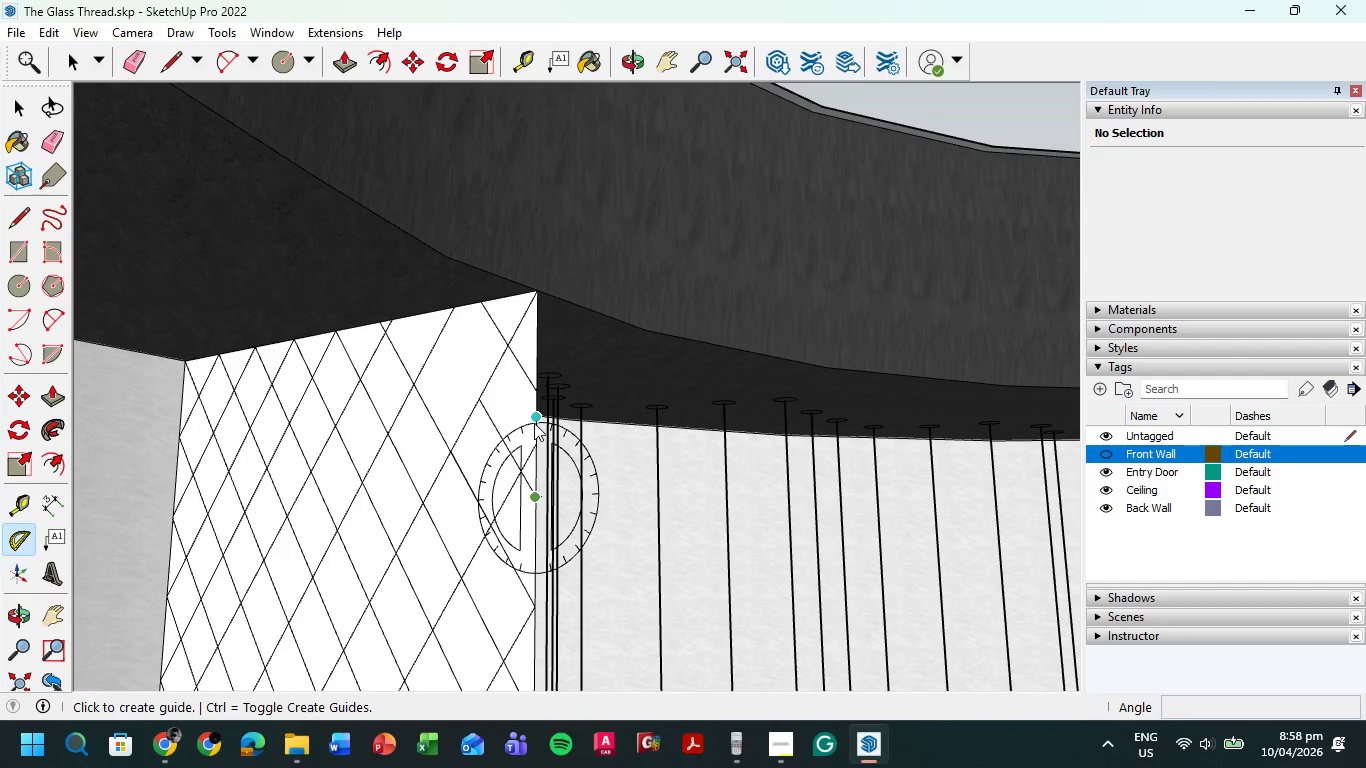 
left_click([534, 423])
 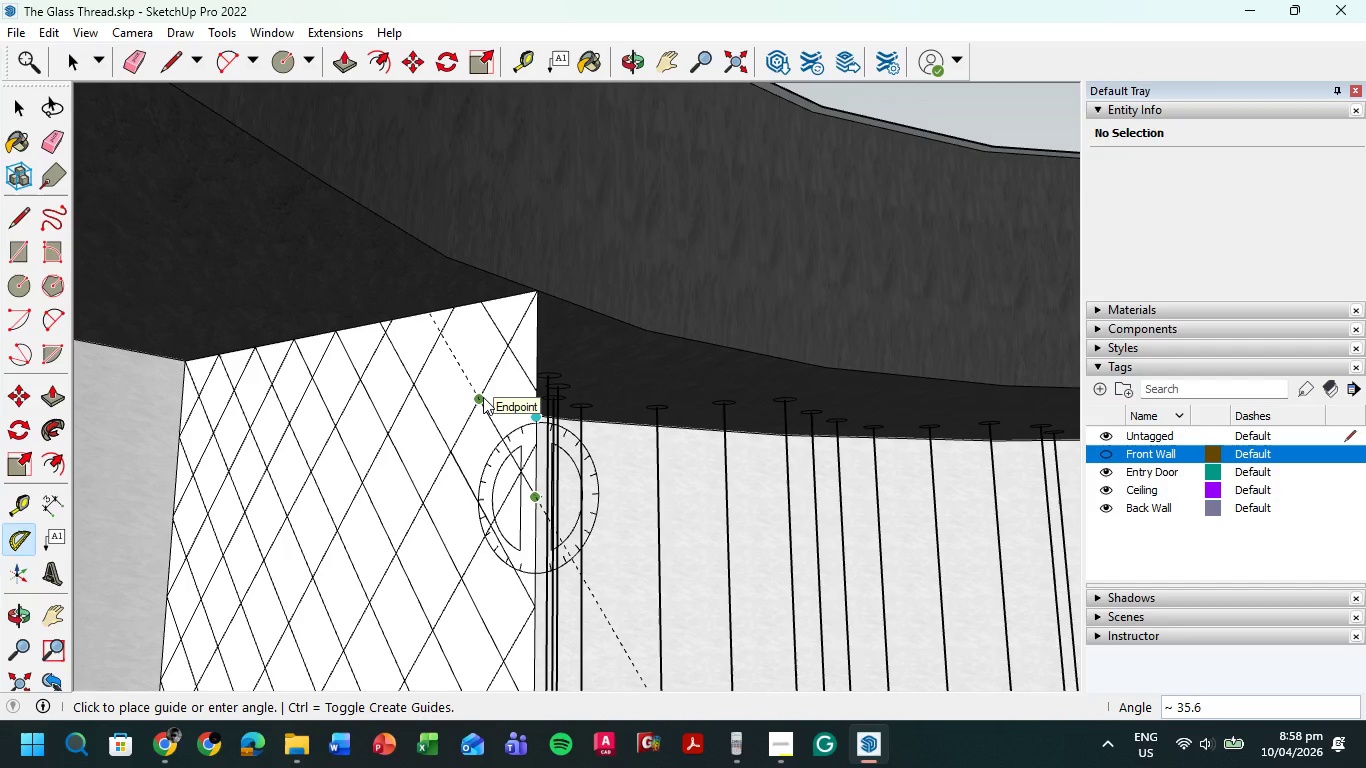 
left_click([483, 397])
 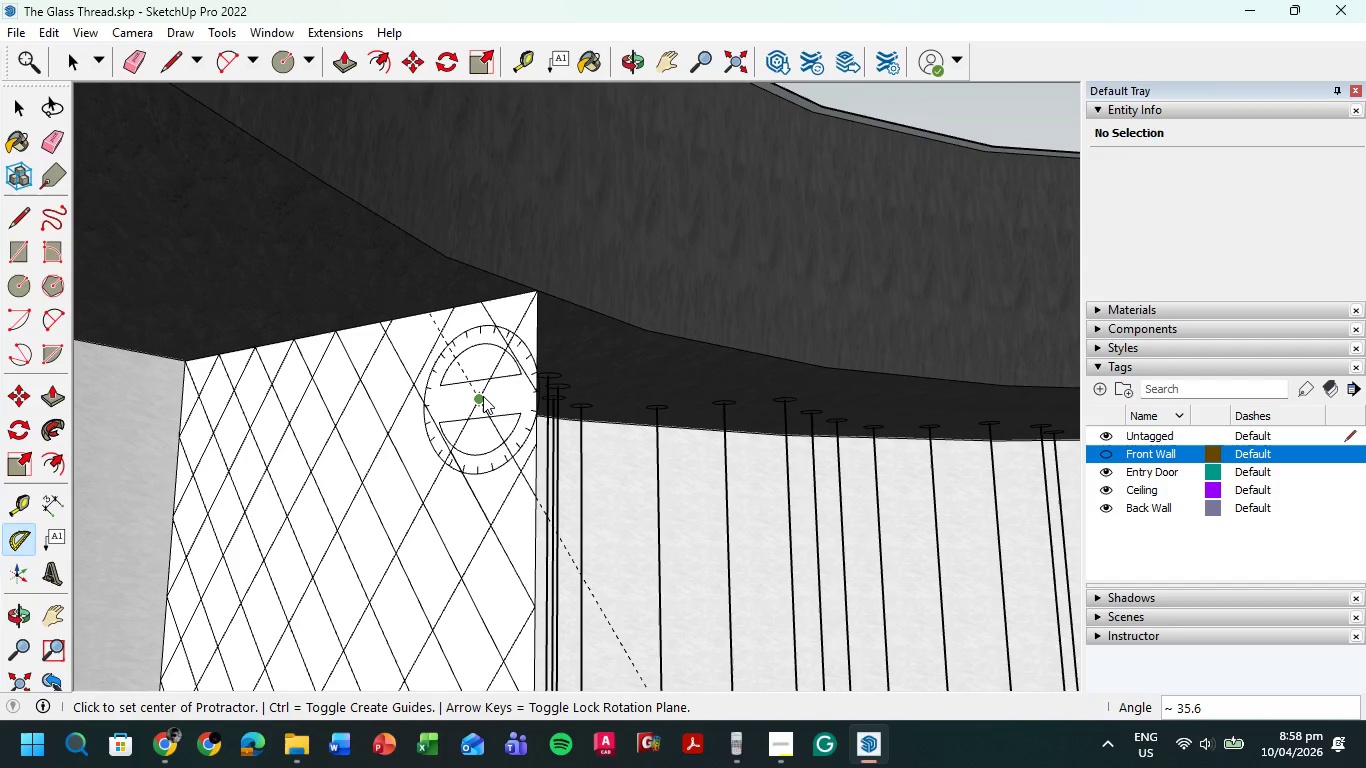 
key(Escape)
 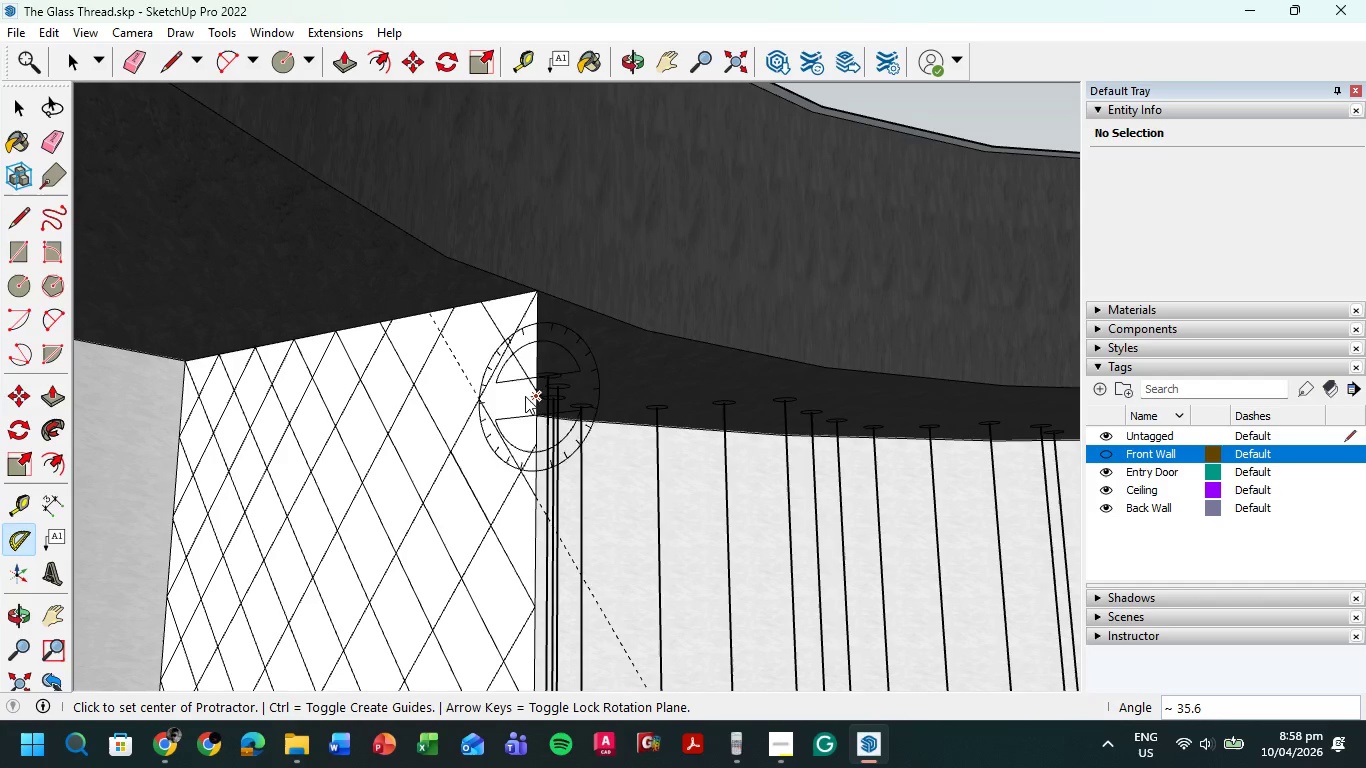 
key(L)
 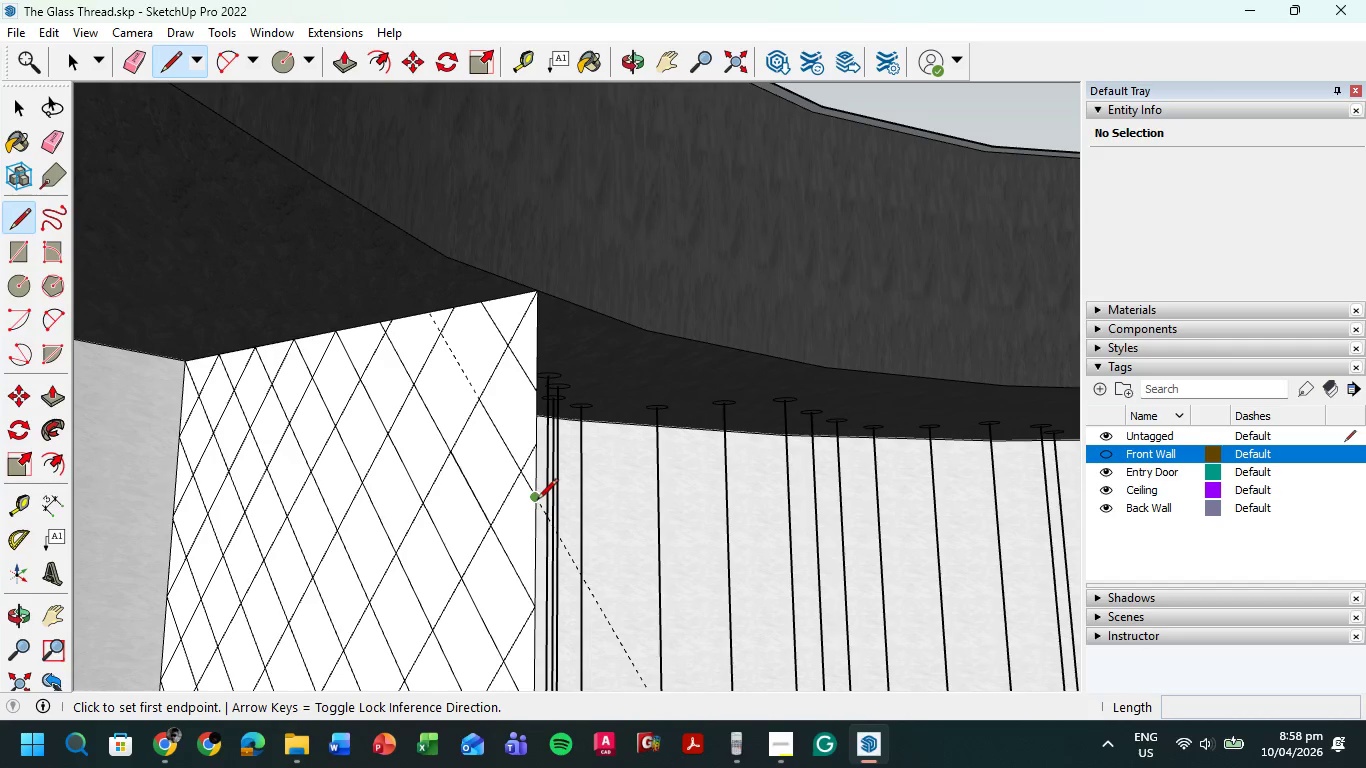 
left_click([535, 501])
 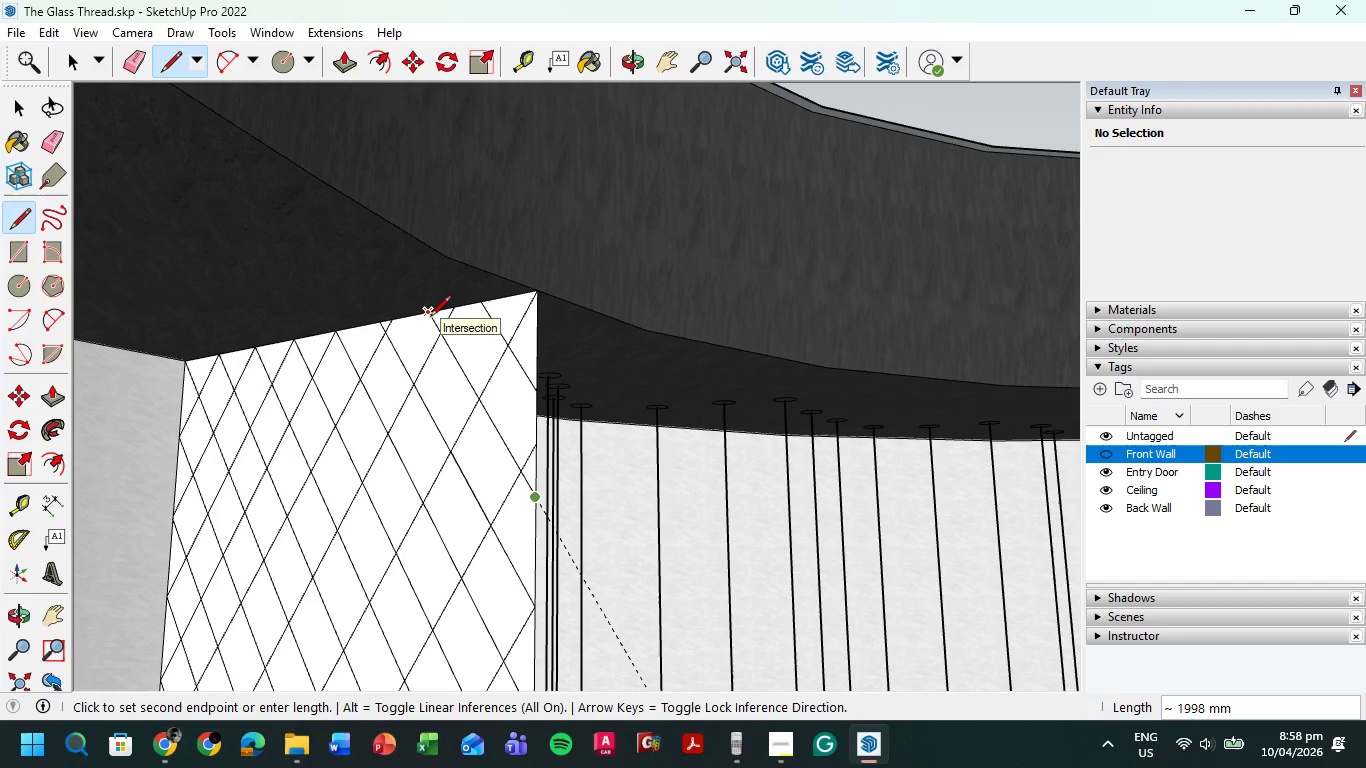 
left_click([430, 318])
 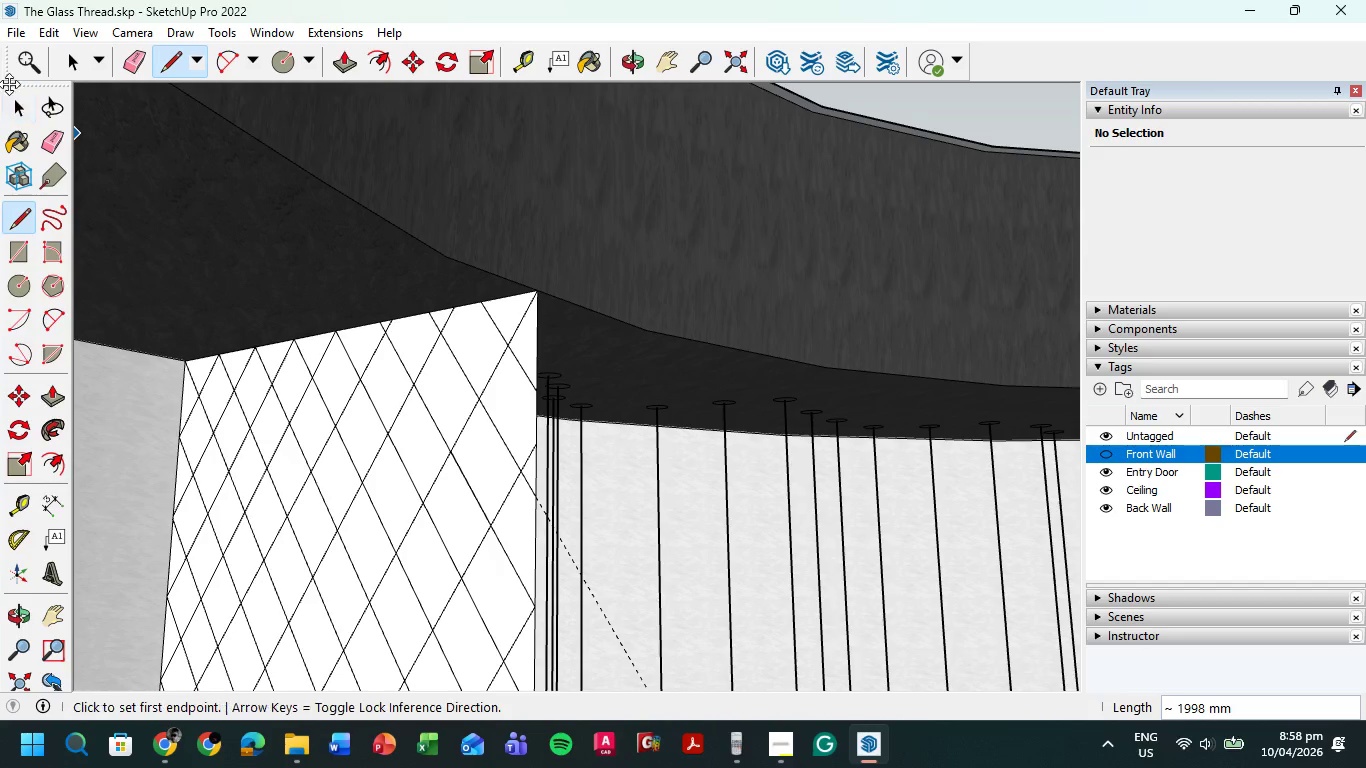 
left_click([23, 107])
 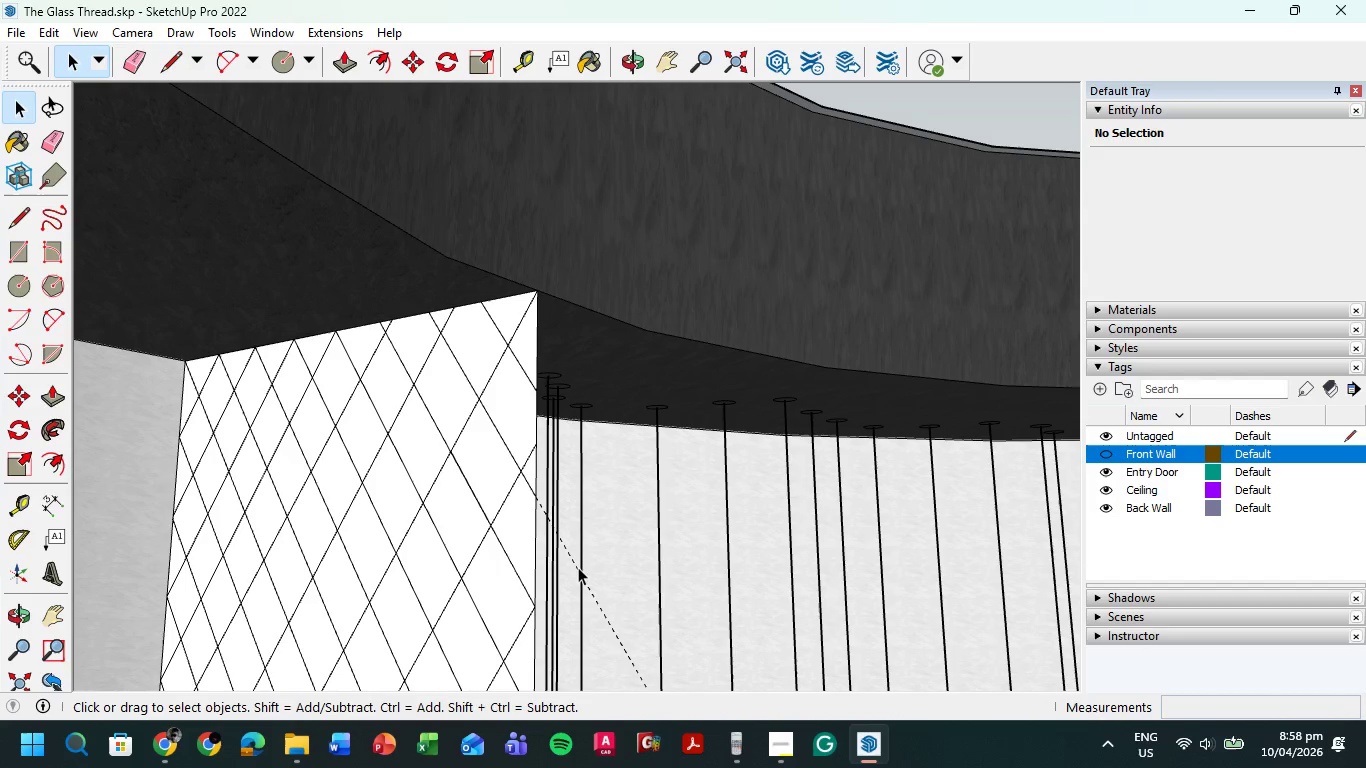 
left_click([577, 567])
 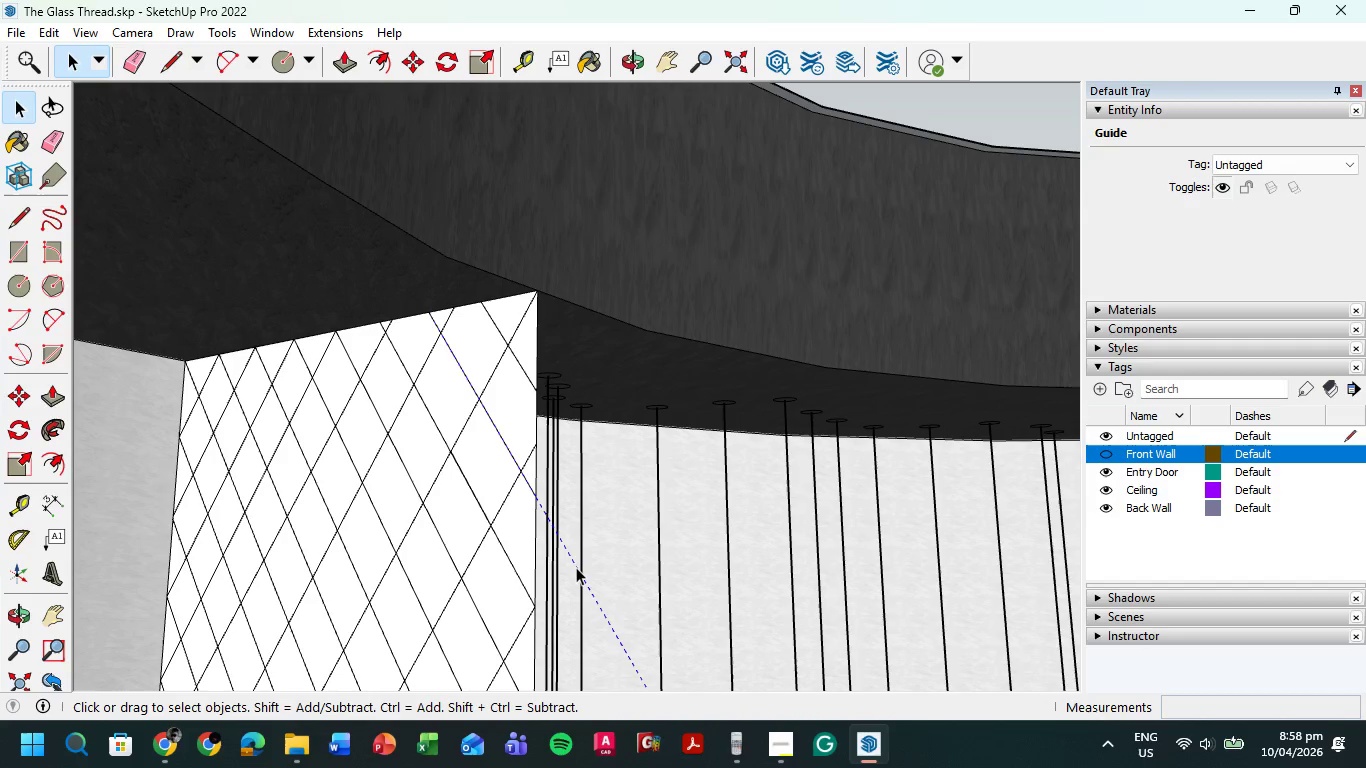 
key(Delete)
 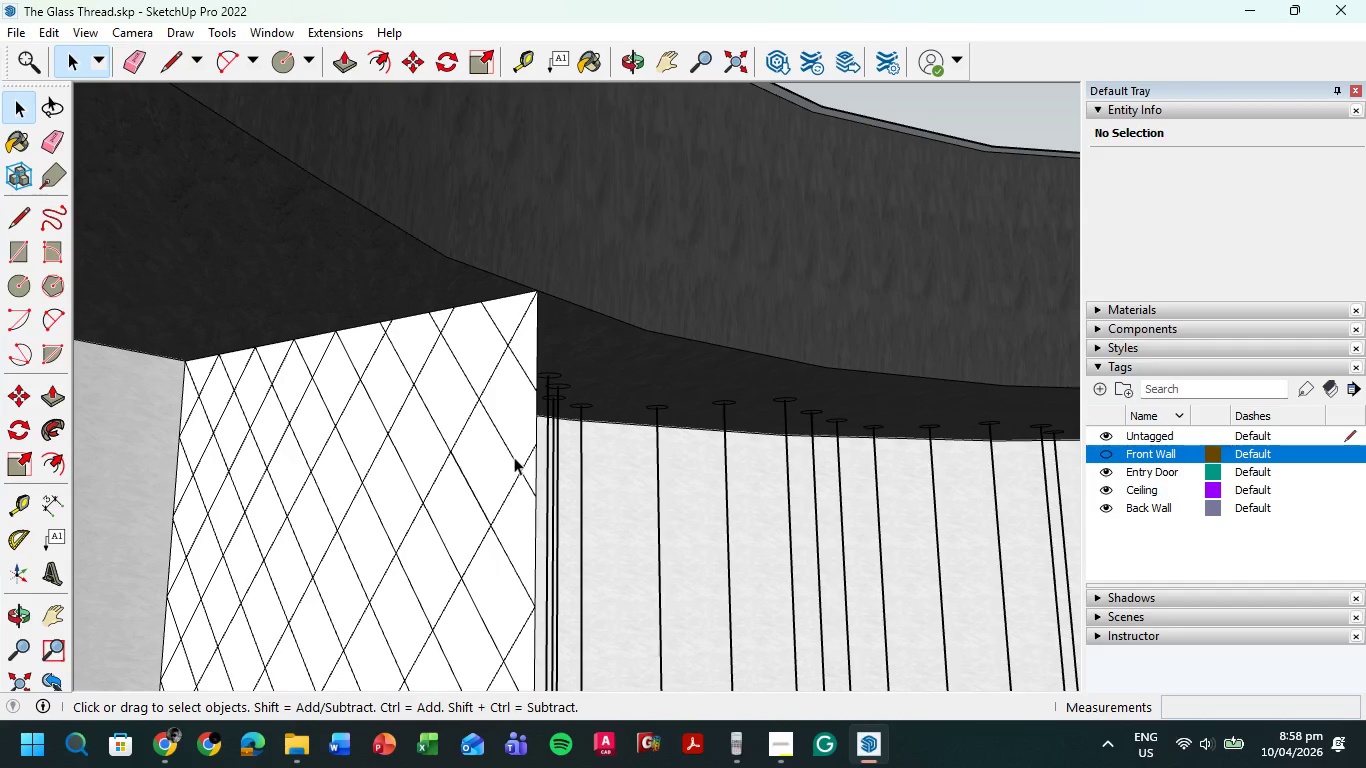 
left_click([513, 457])
 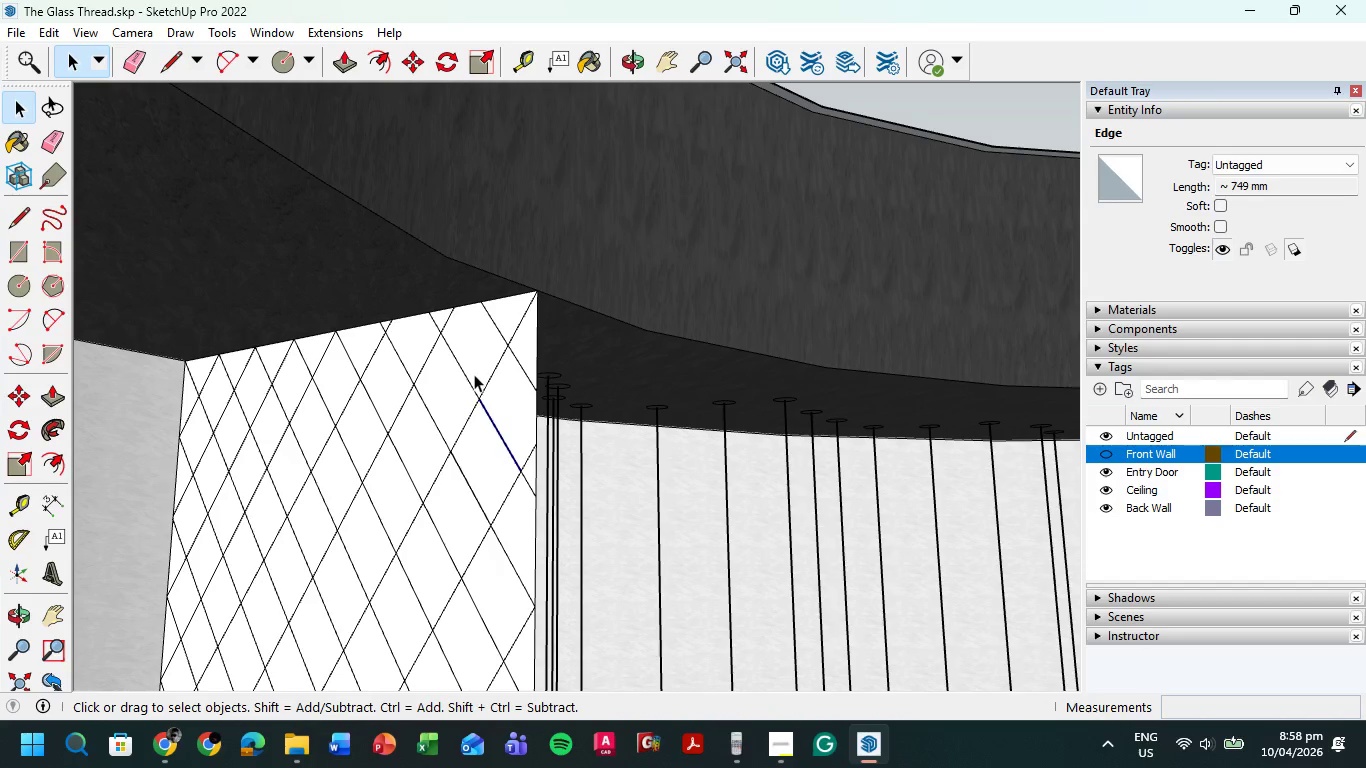 
left_click([468, 374])
 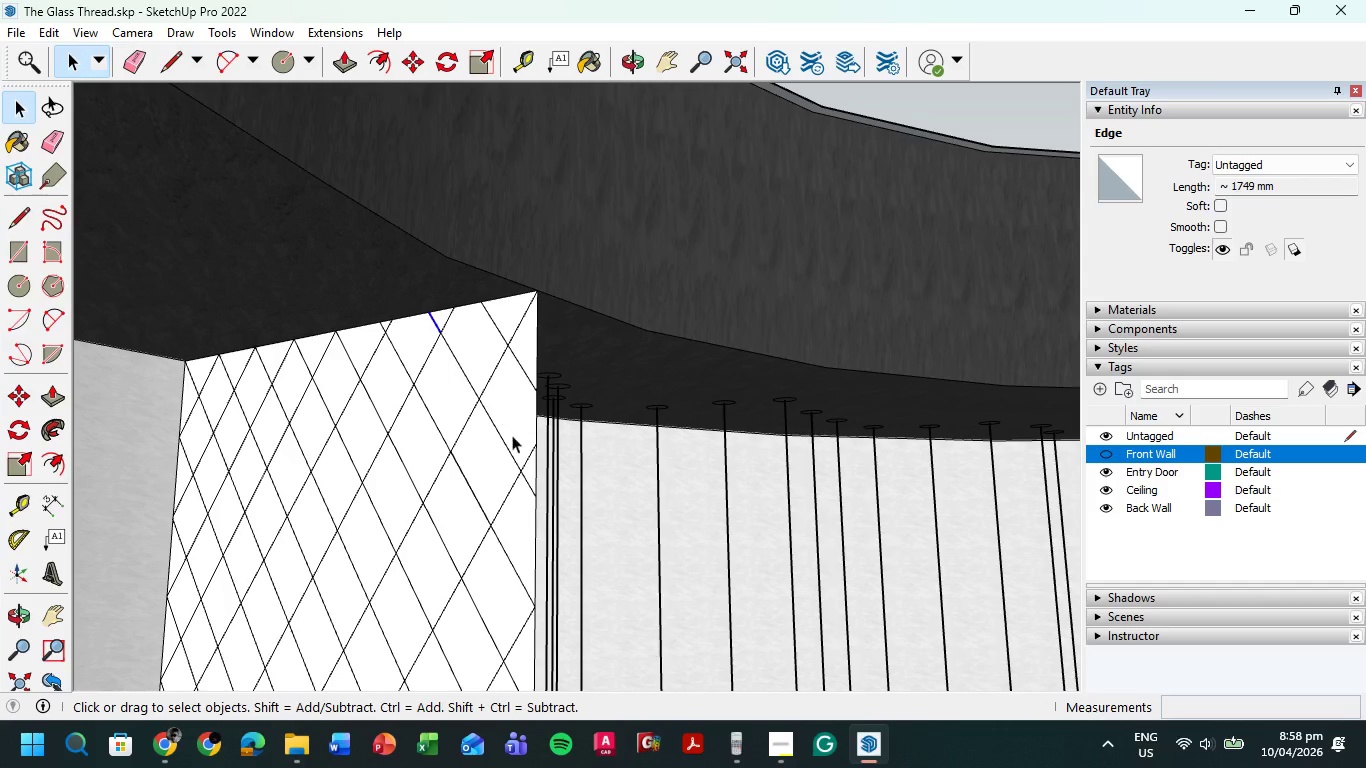 
left_click([528, 482])
 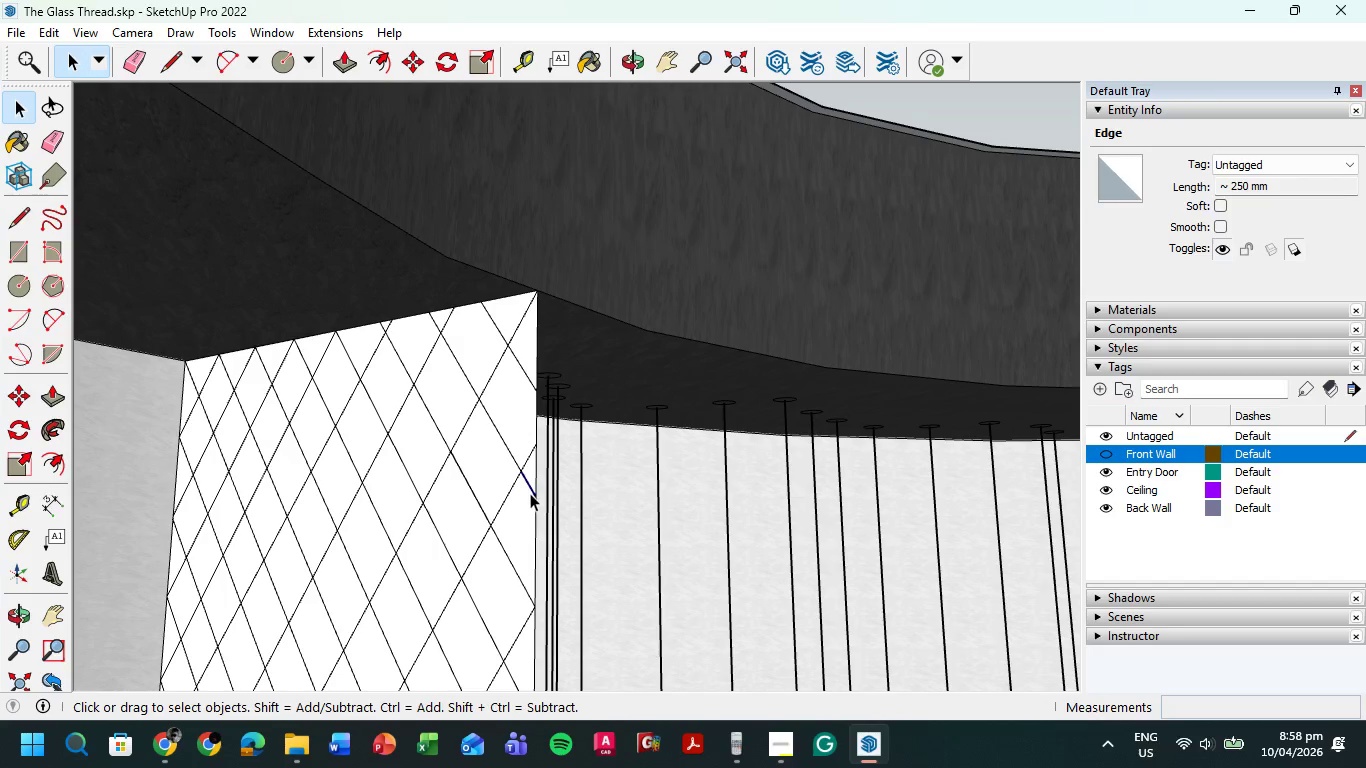 
key(Delete)
 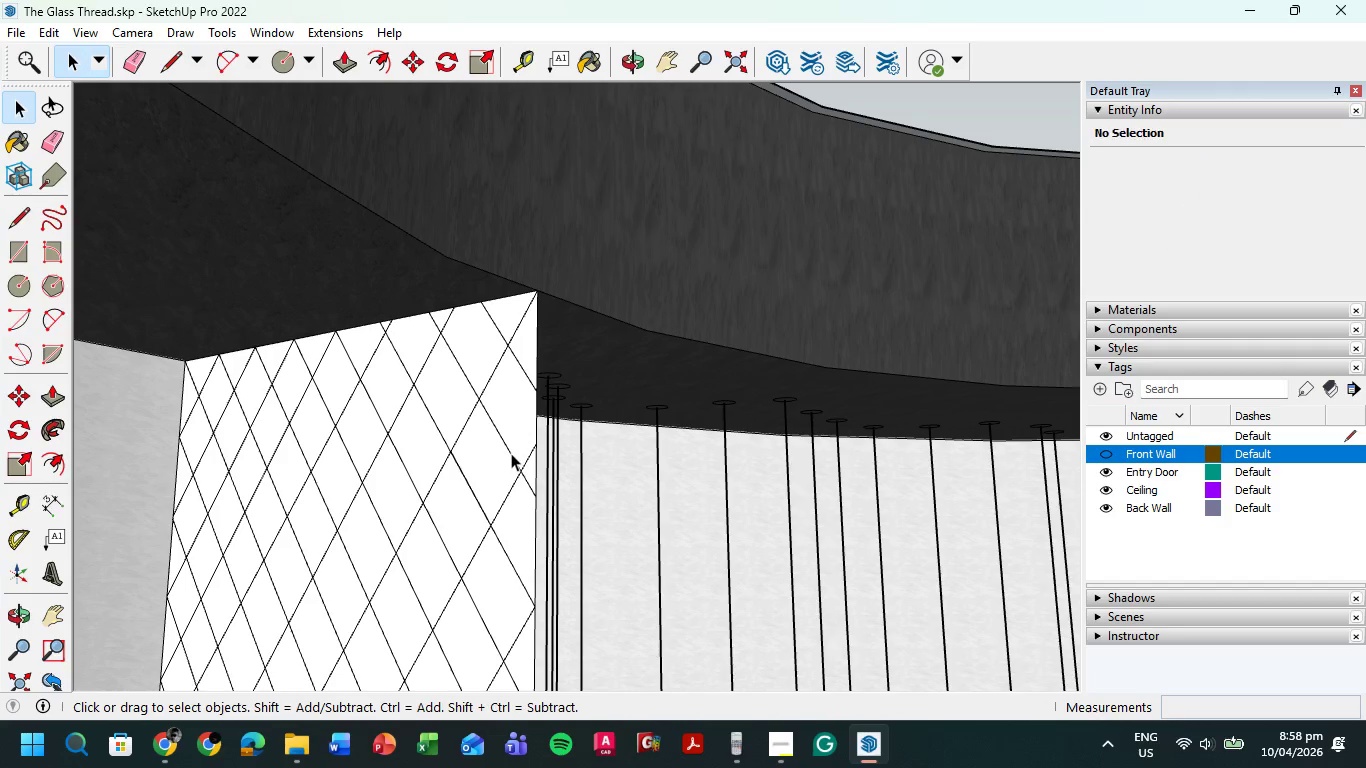 
left_click([511, 453])
 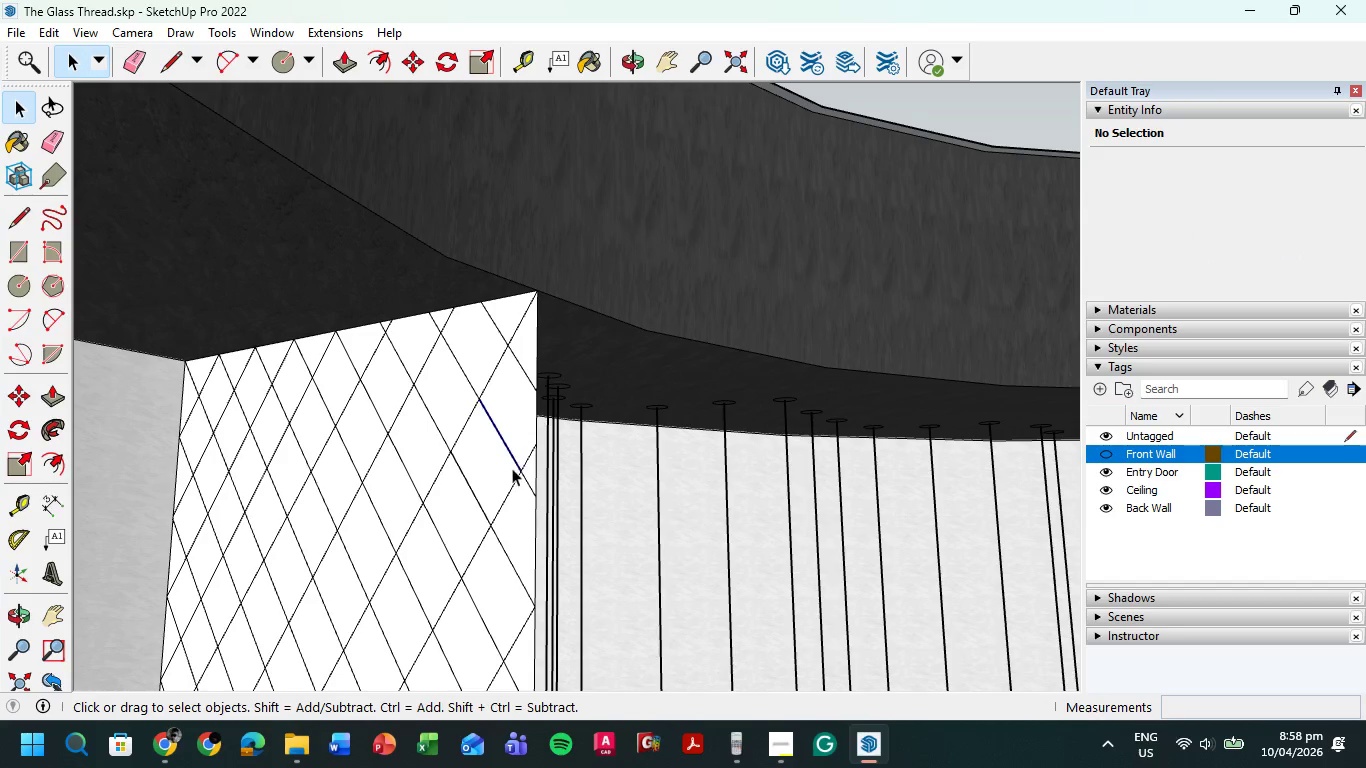 
key(Delete)
 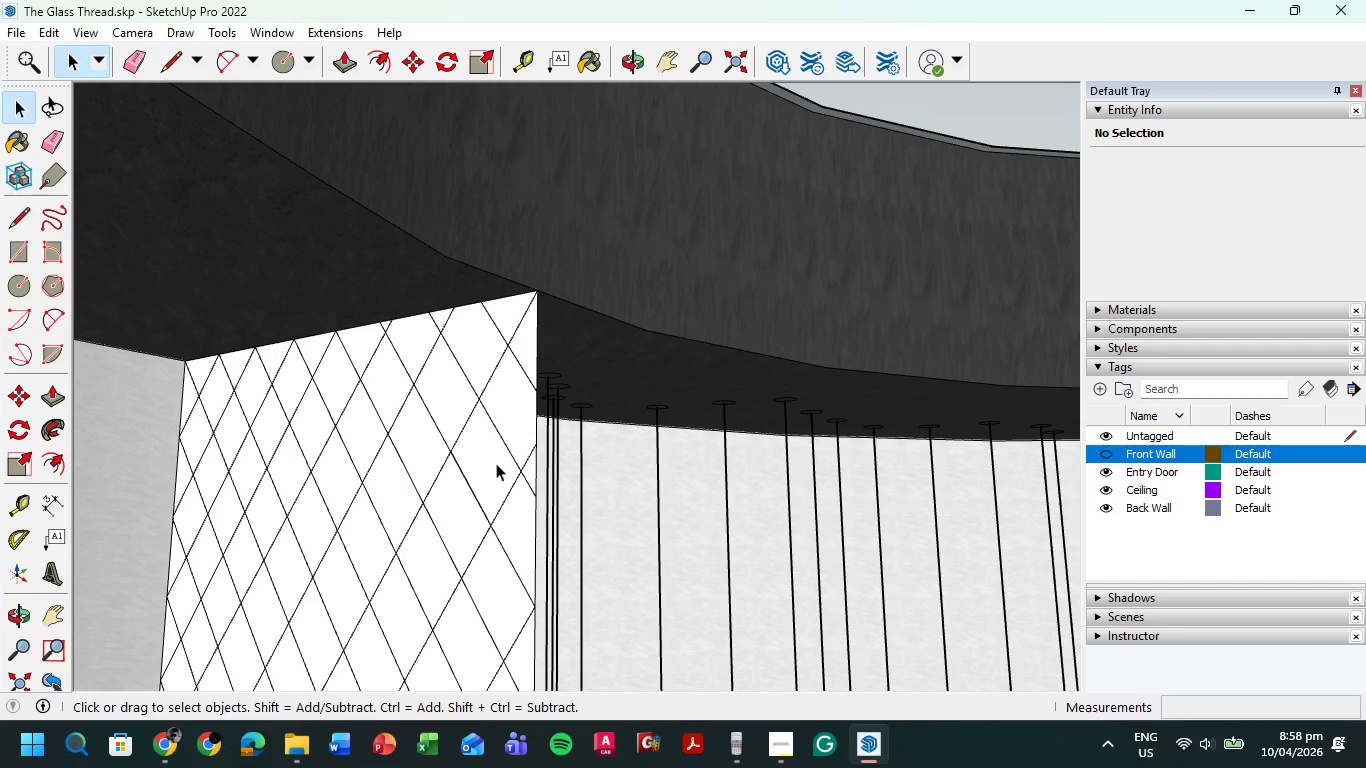 
left_click([496, 463])
 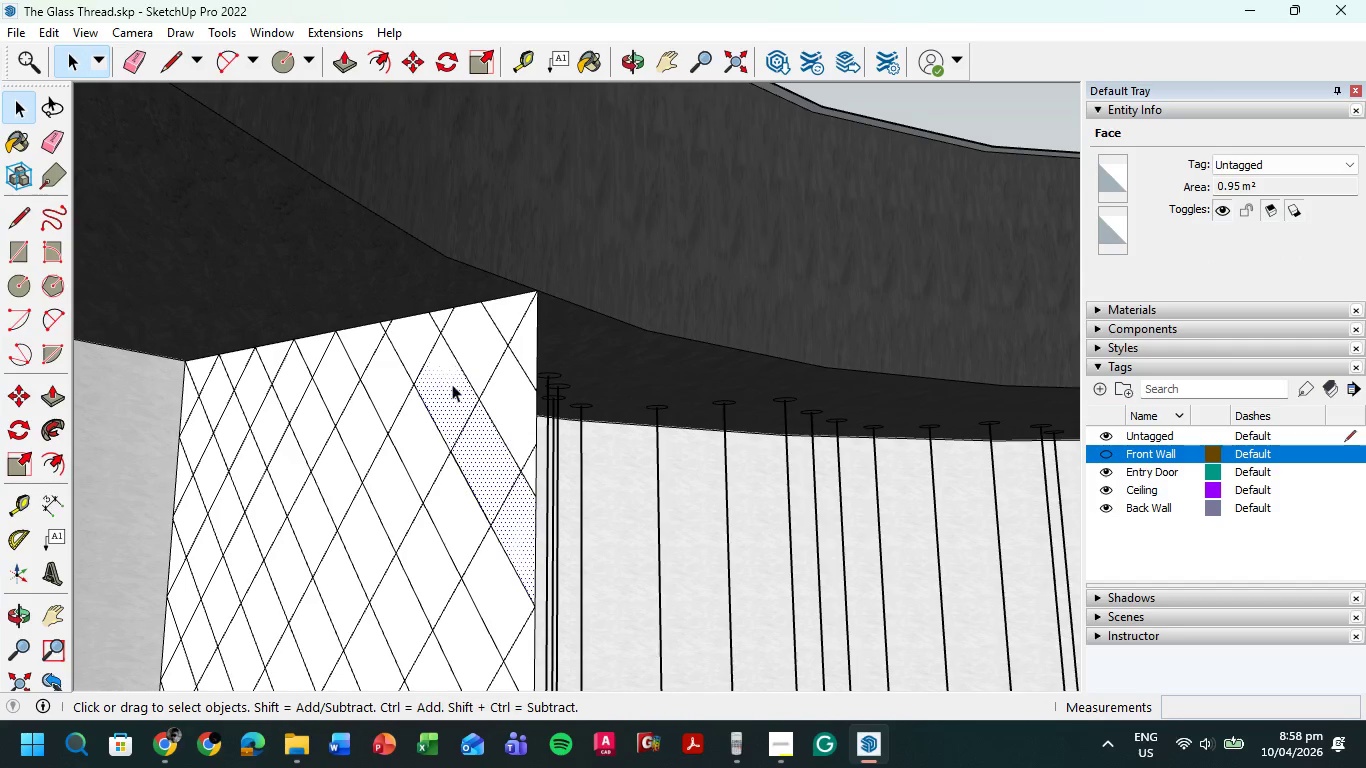 
key(P)
 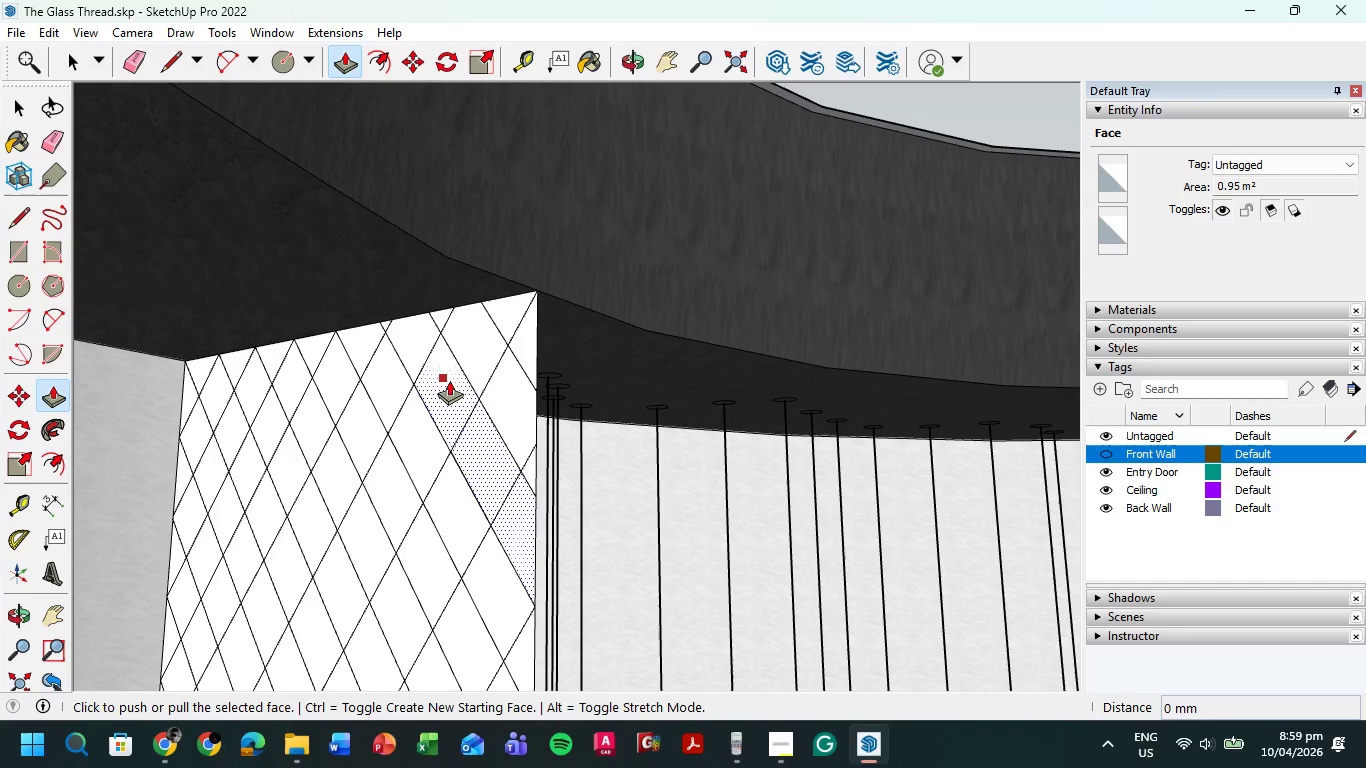 
left_click([448, 398])
 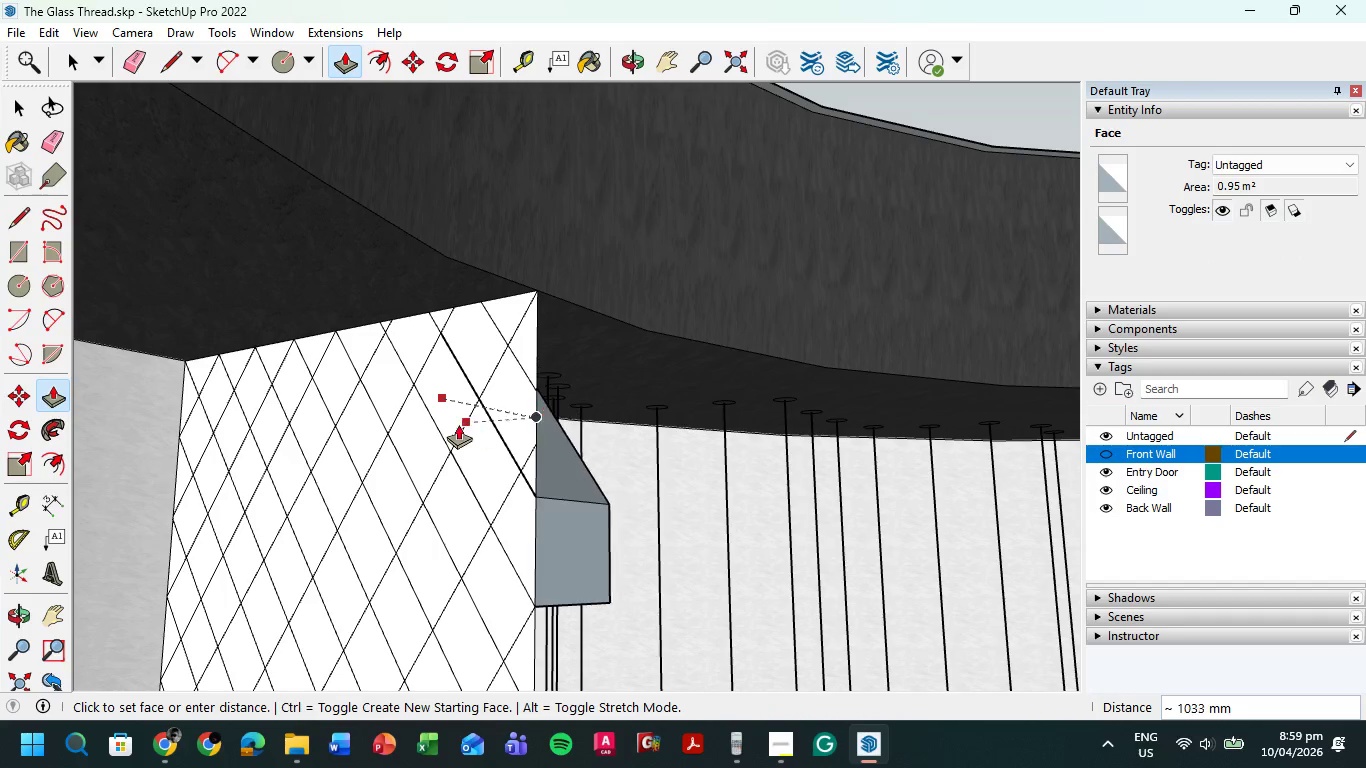 
key(Escape)
 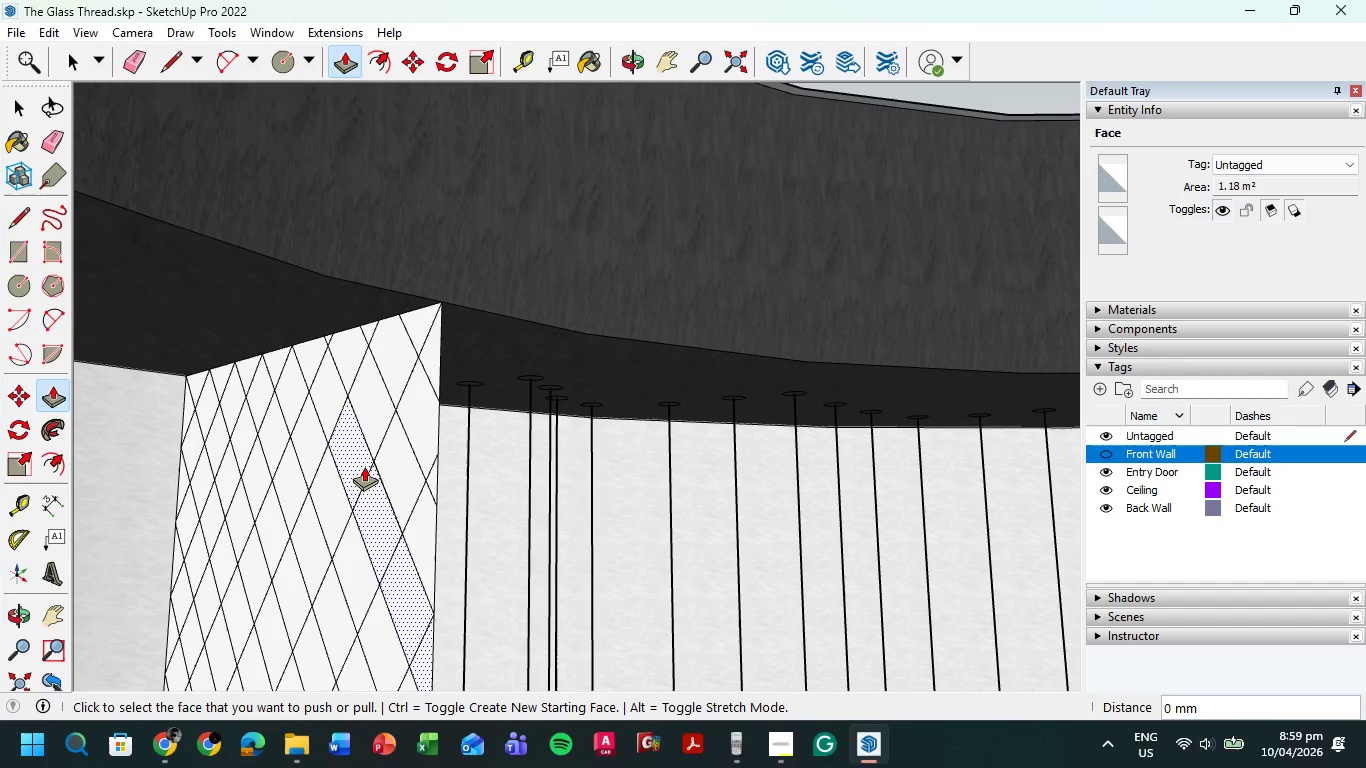 
left_click([360, 450])
 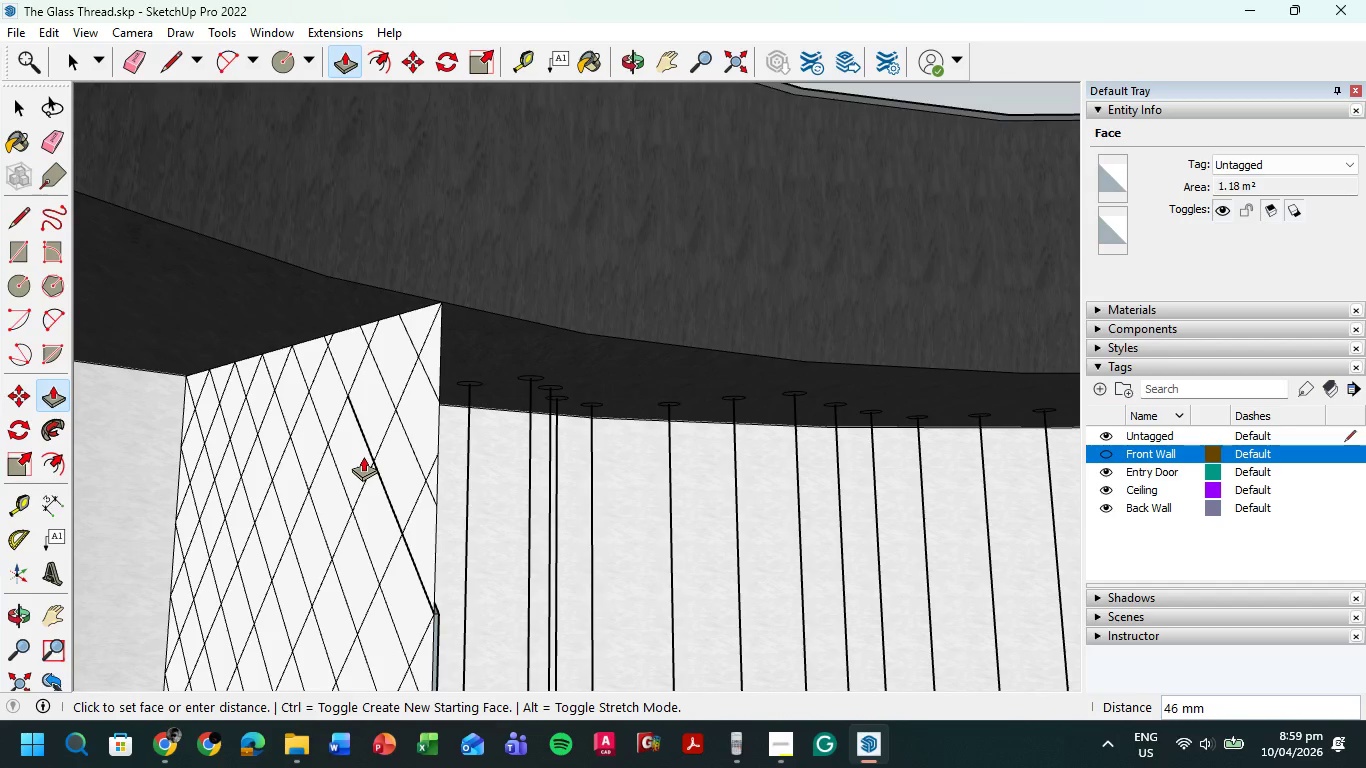 
key(Escape)
 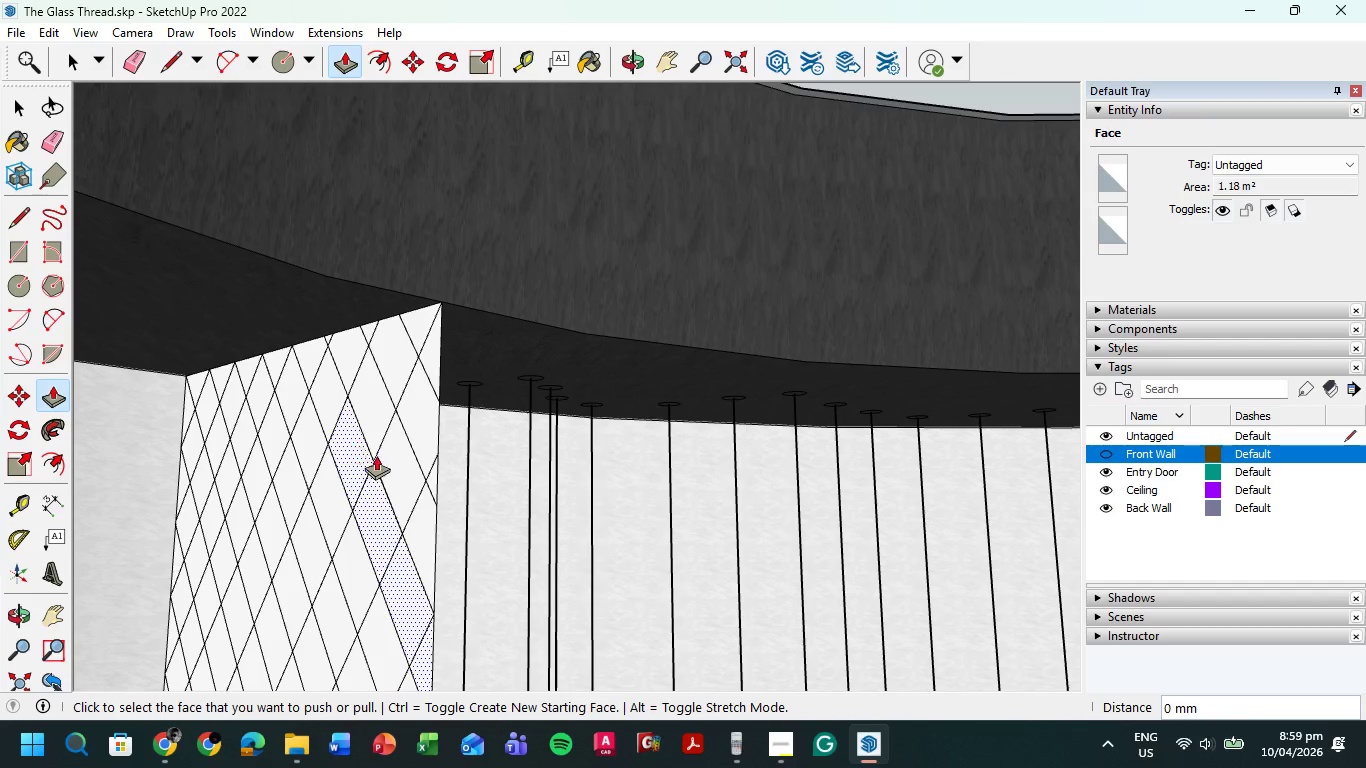 
hold_key(key=ShiftLeft, duration=0.75)
 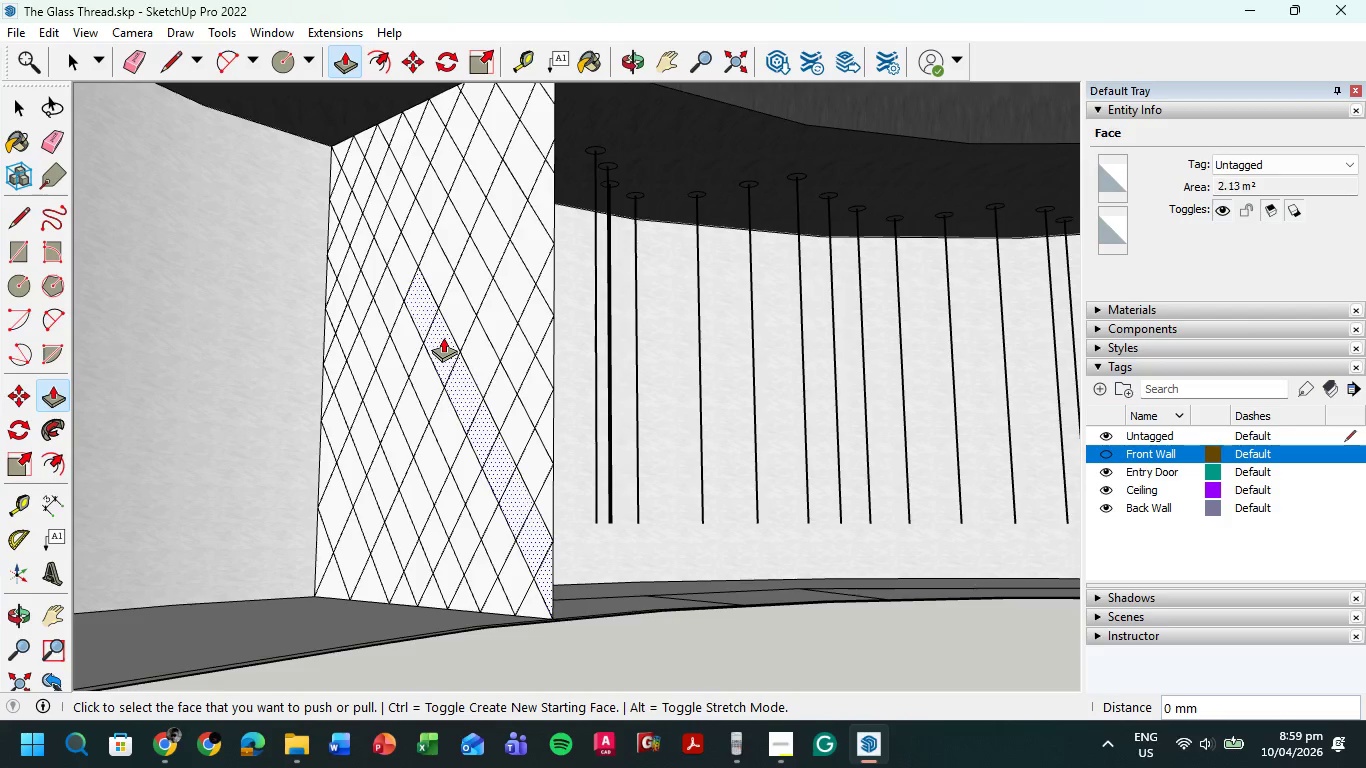 
scroll: coordinate [425, 488], scroll_direction: down, amount: 4.0
 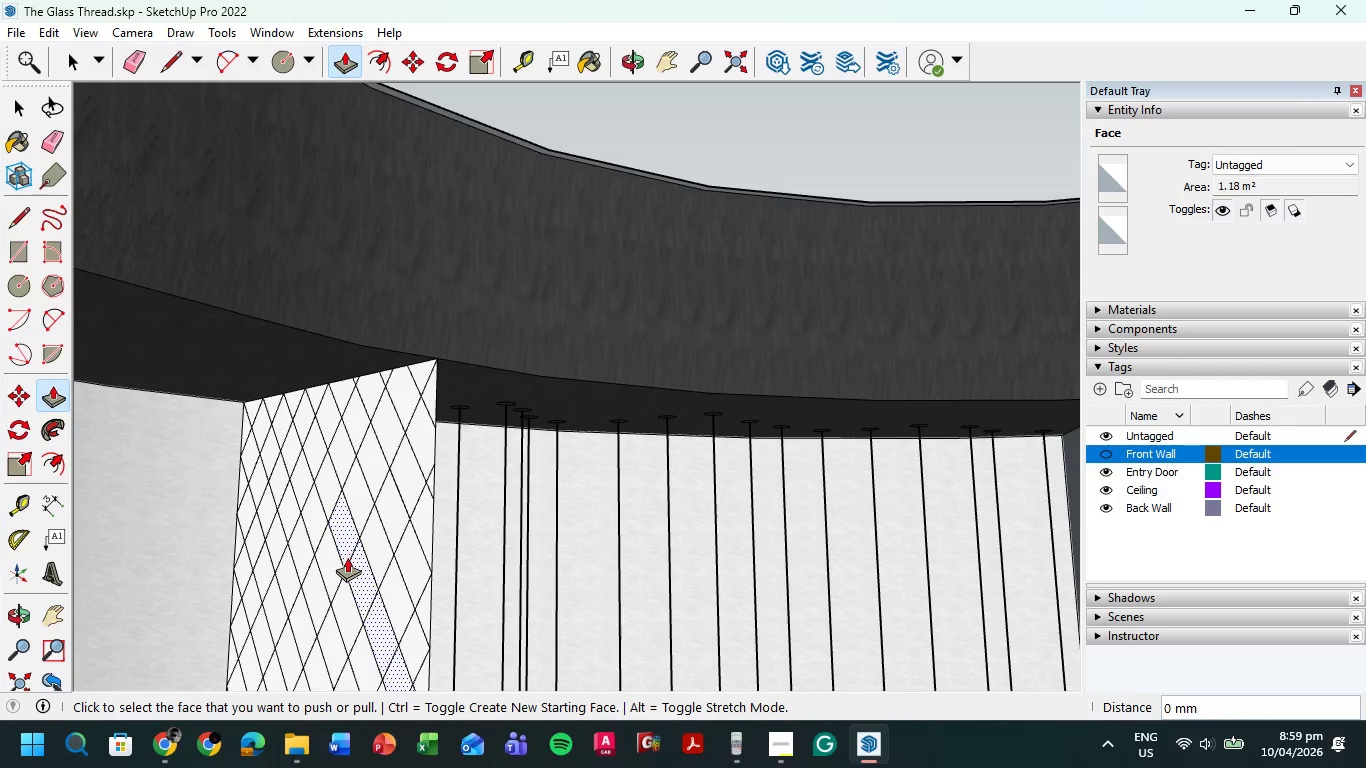 
double_click([434, 342])
 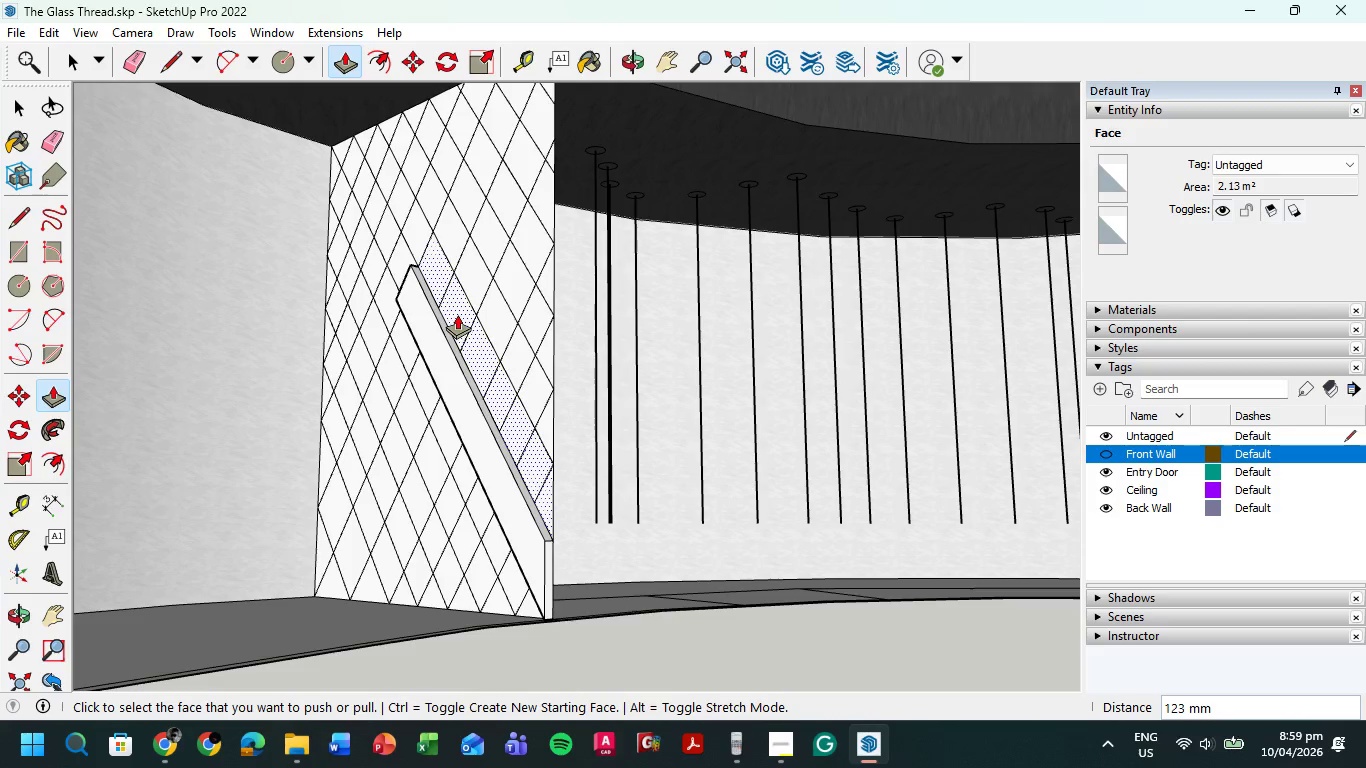 
left_click([456, 313])
 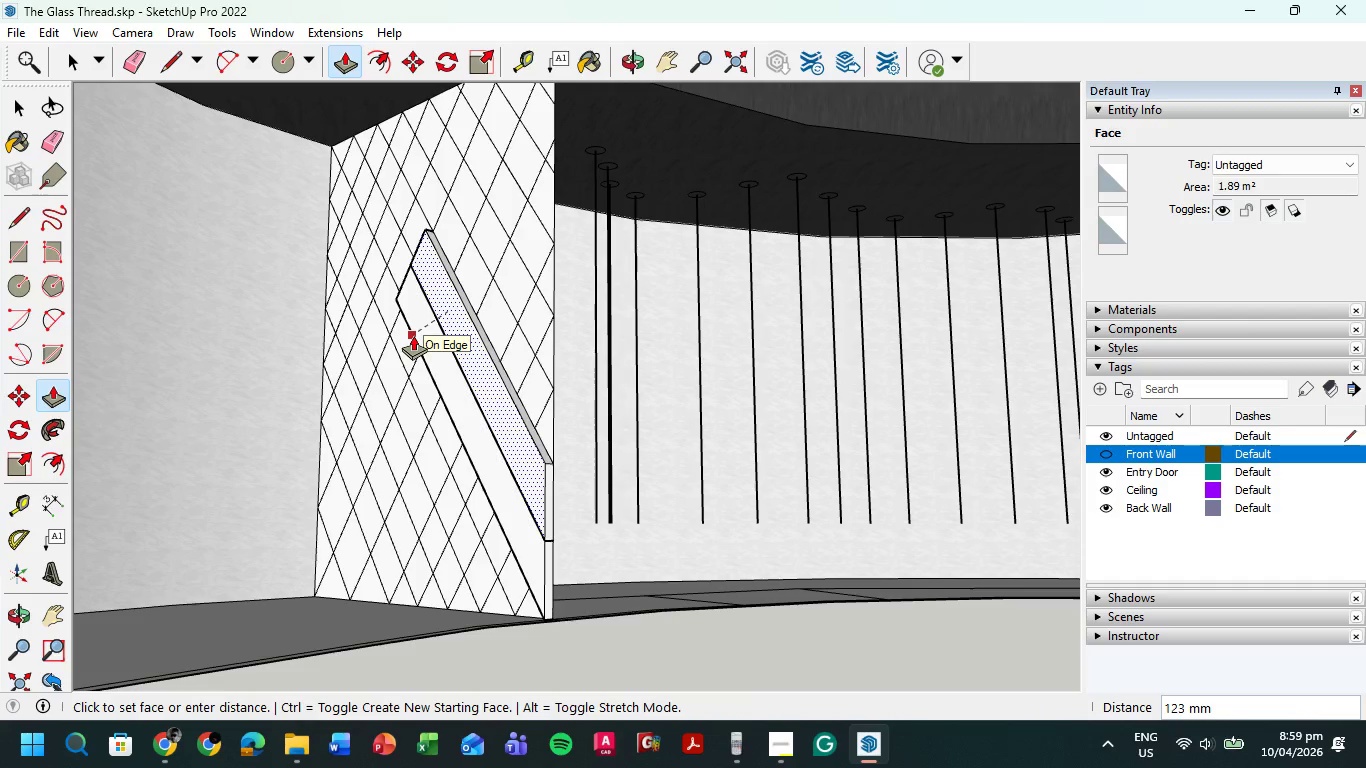 
left_click([421, 334])
 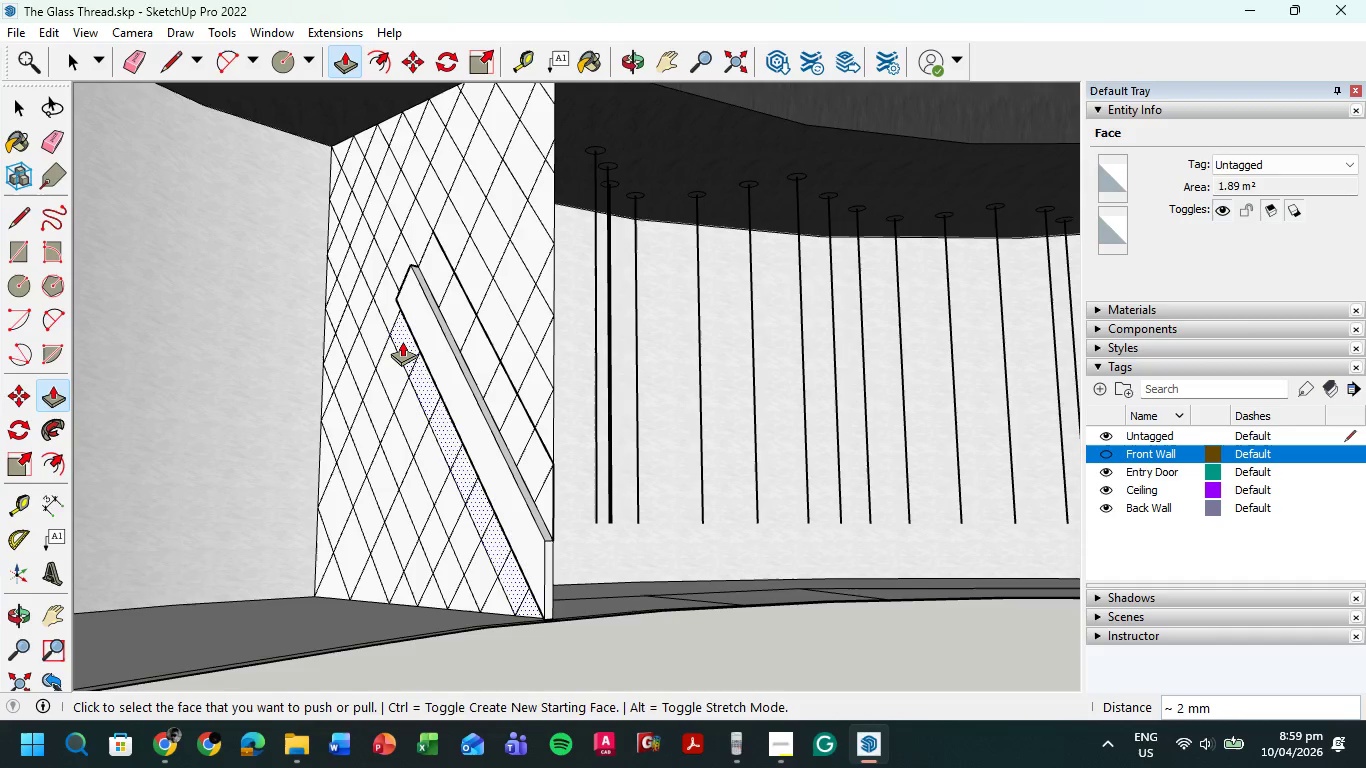 
left_click([402, 341])
 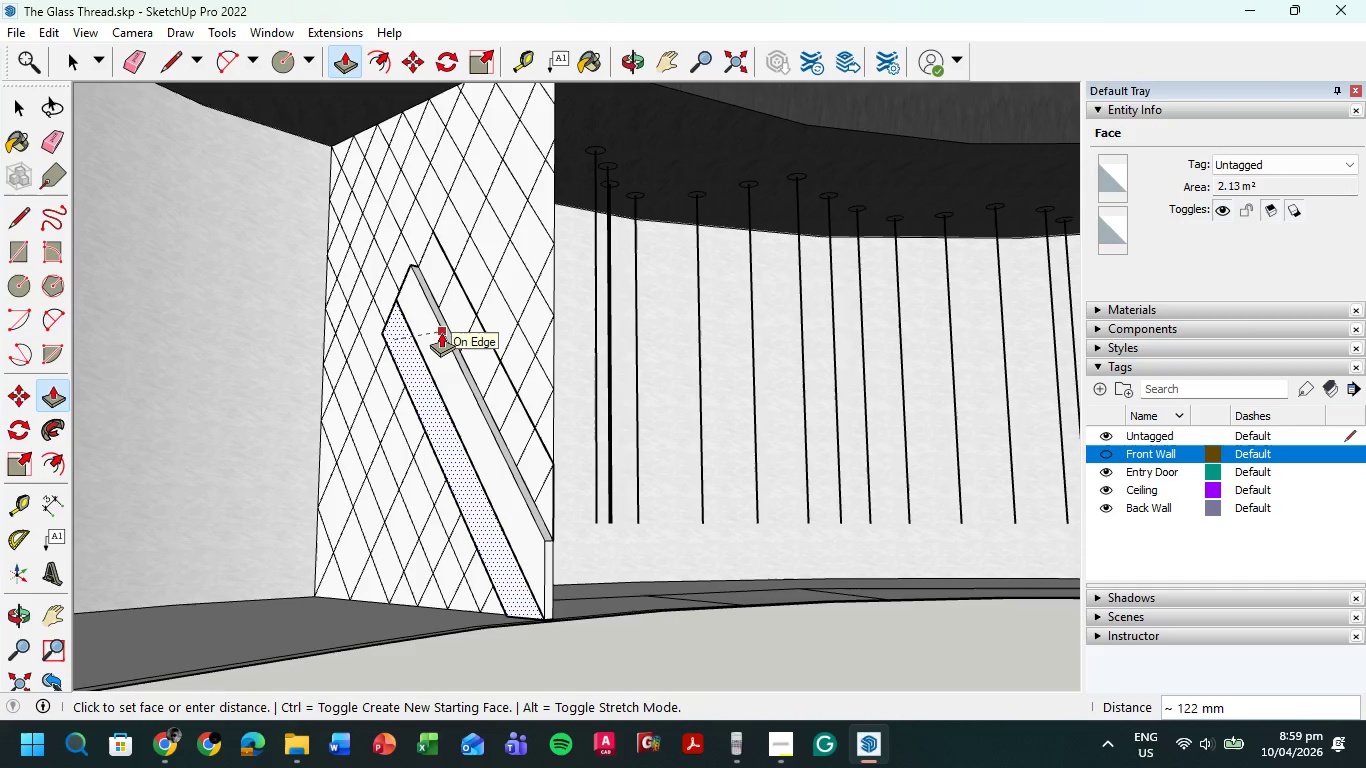 
key(Escape)
 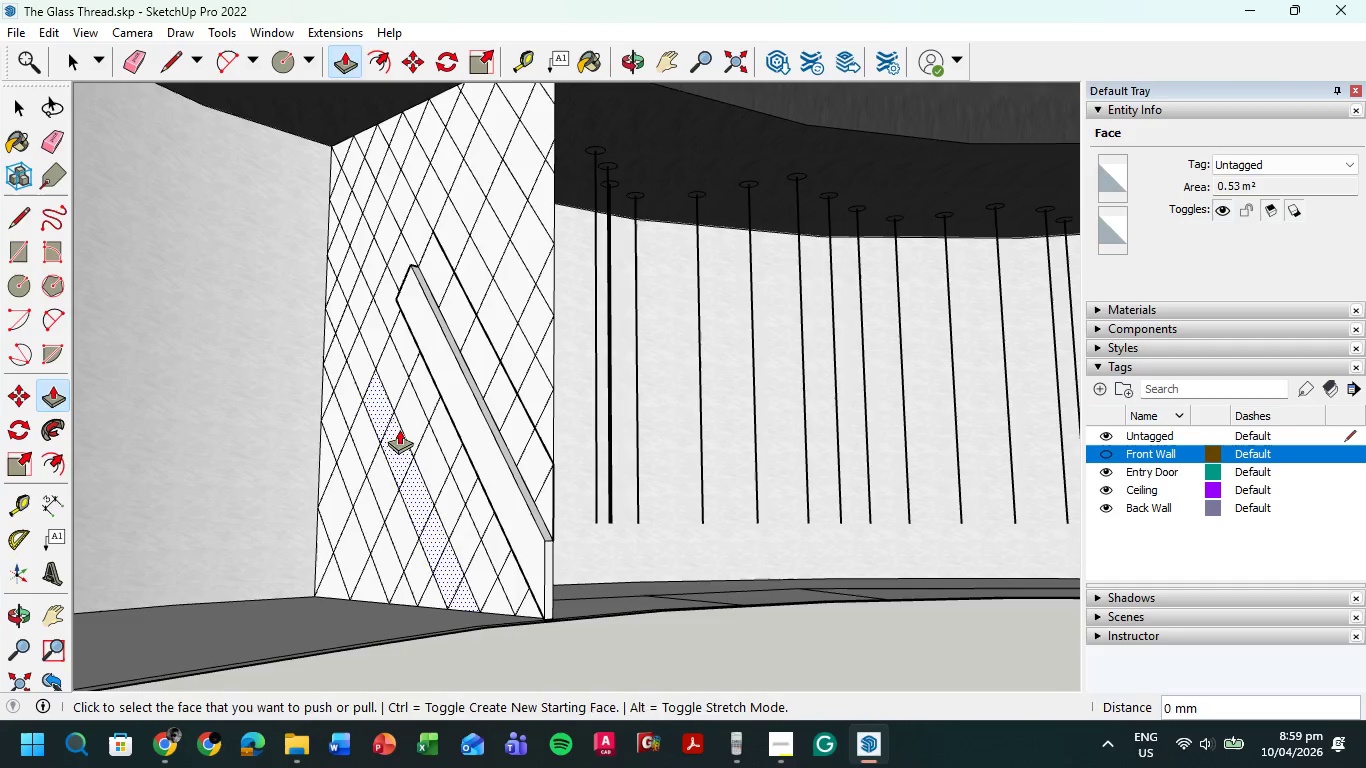 
wait(5.38)
 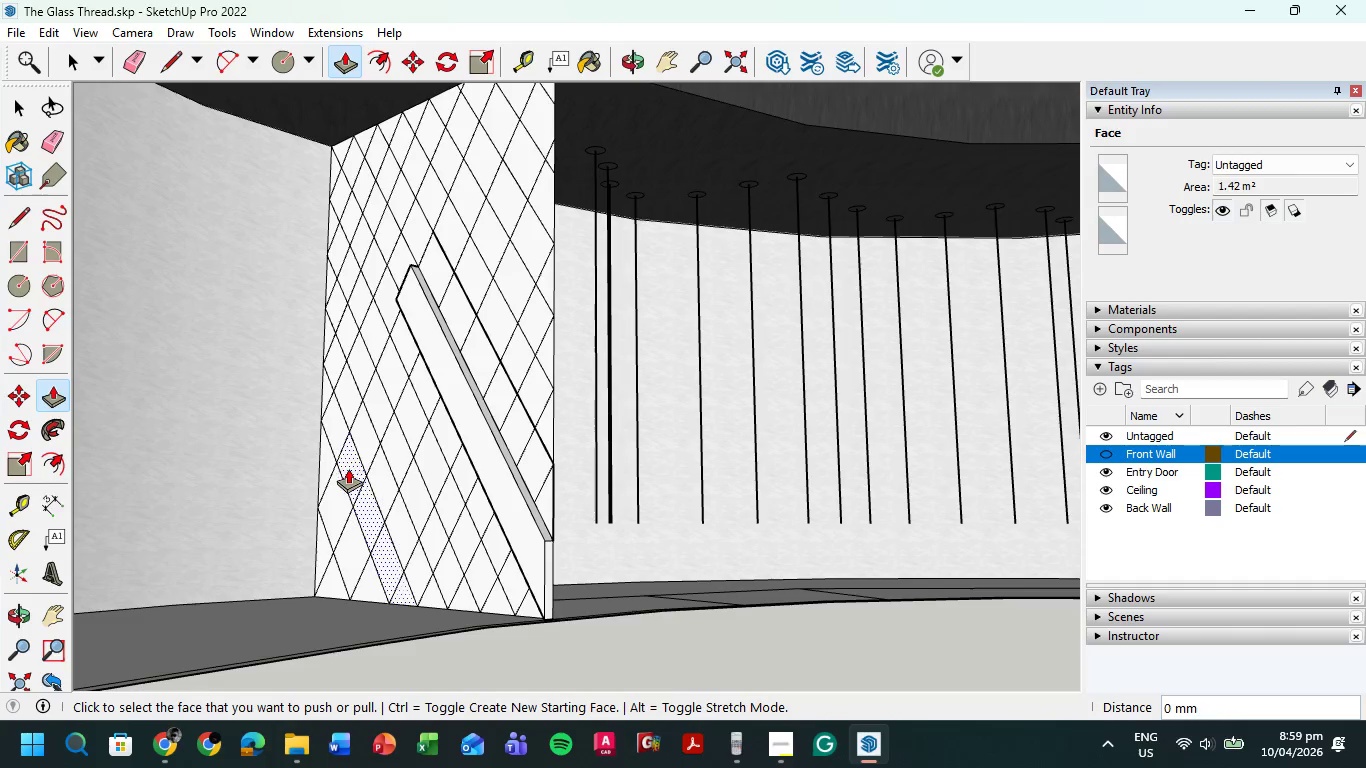 
scroll: coordinate [499, 247], scroll_direction: up, amount: 5.0
 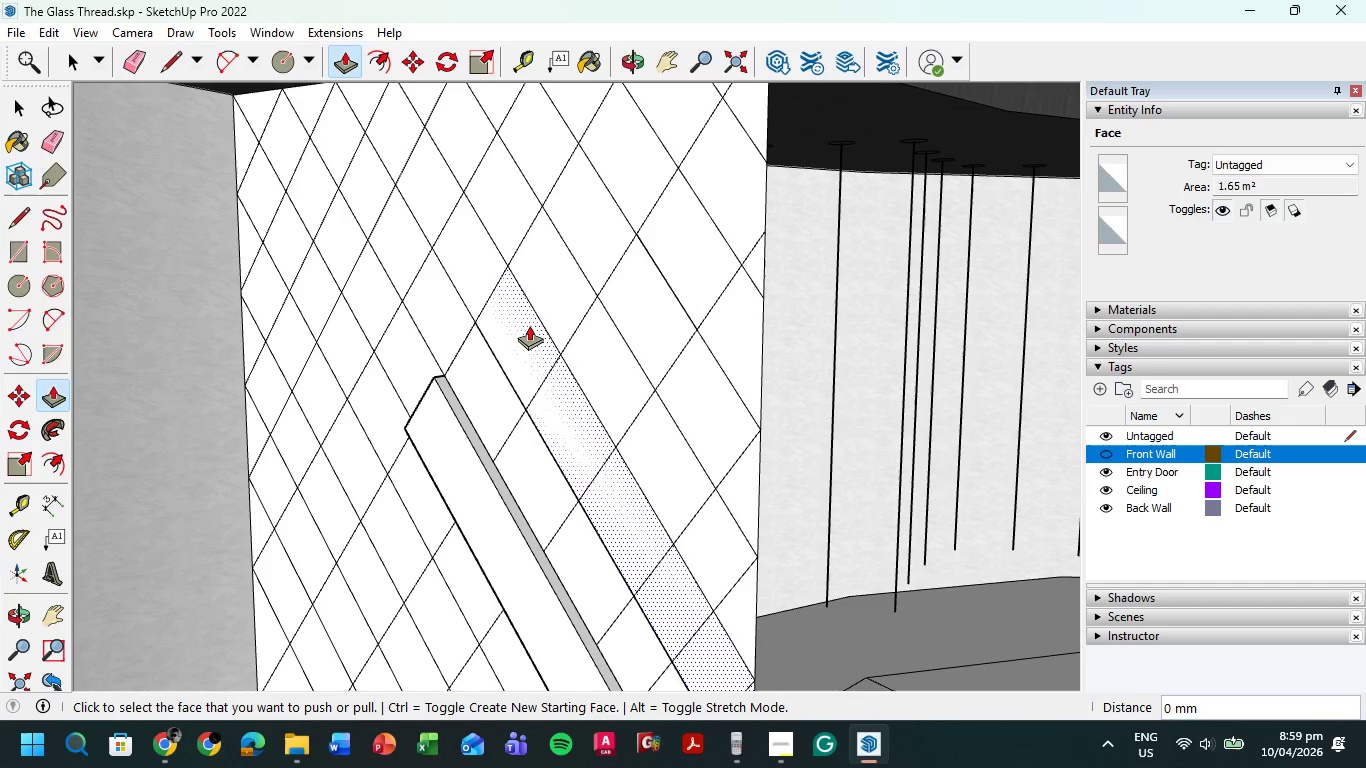 
scroll: coordinate [669, 277], scroll_direction: down, amount: 6.0
 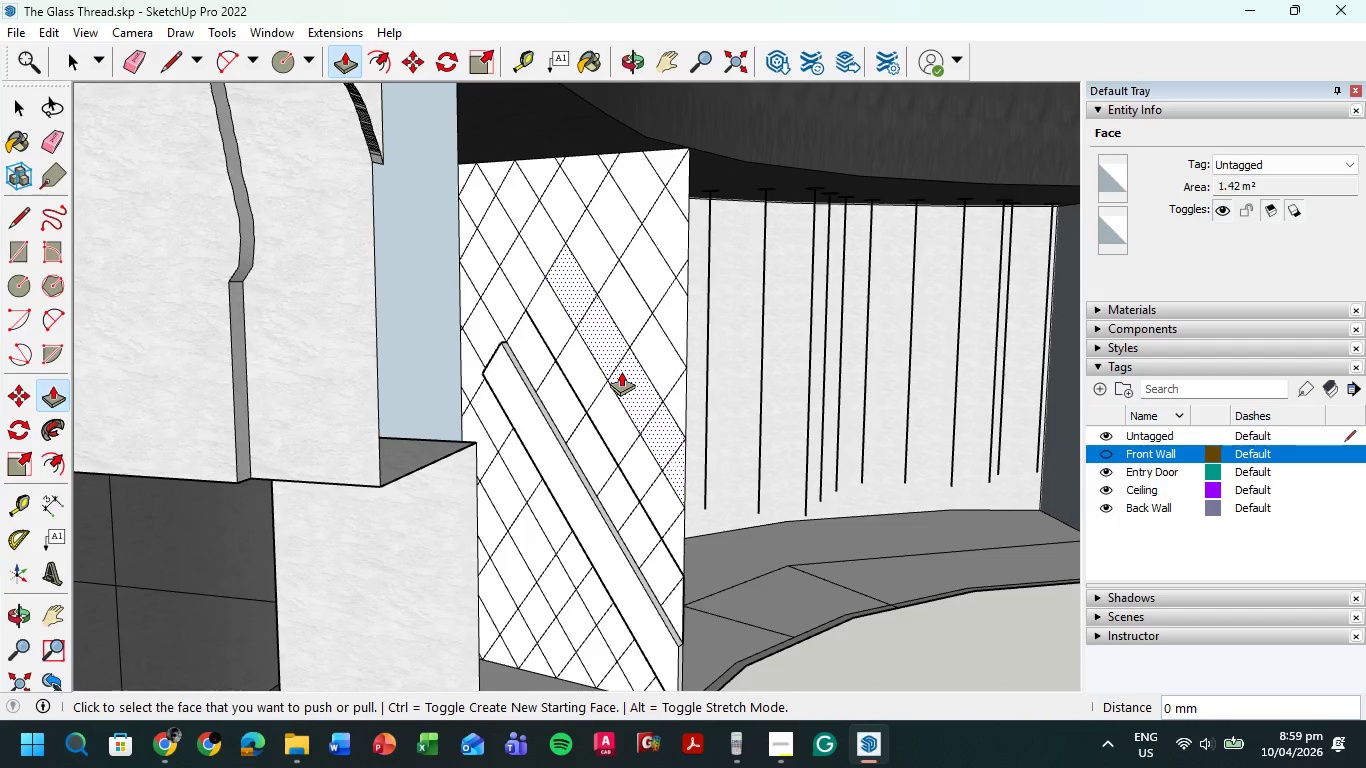 
key(Control+Z)
 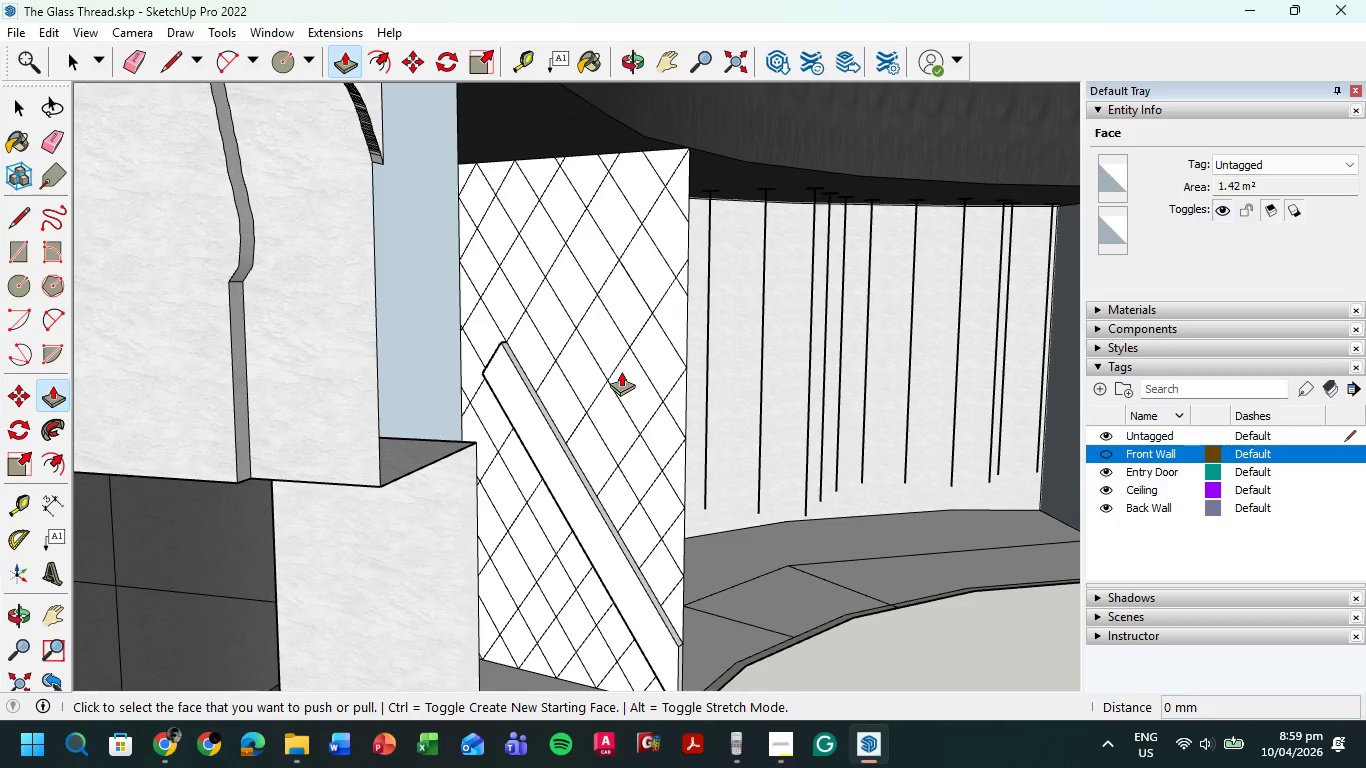 
key(Control+Z)
 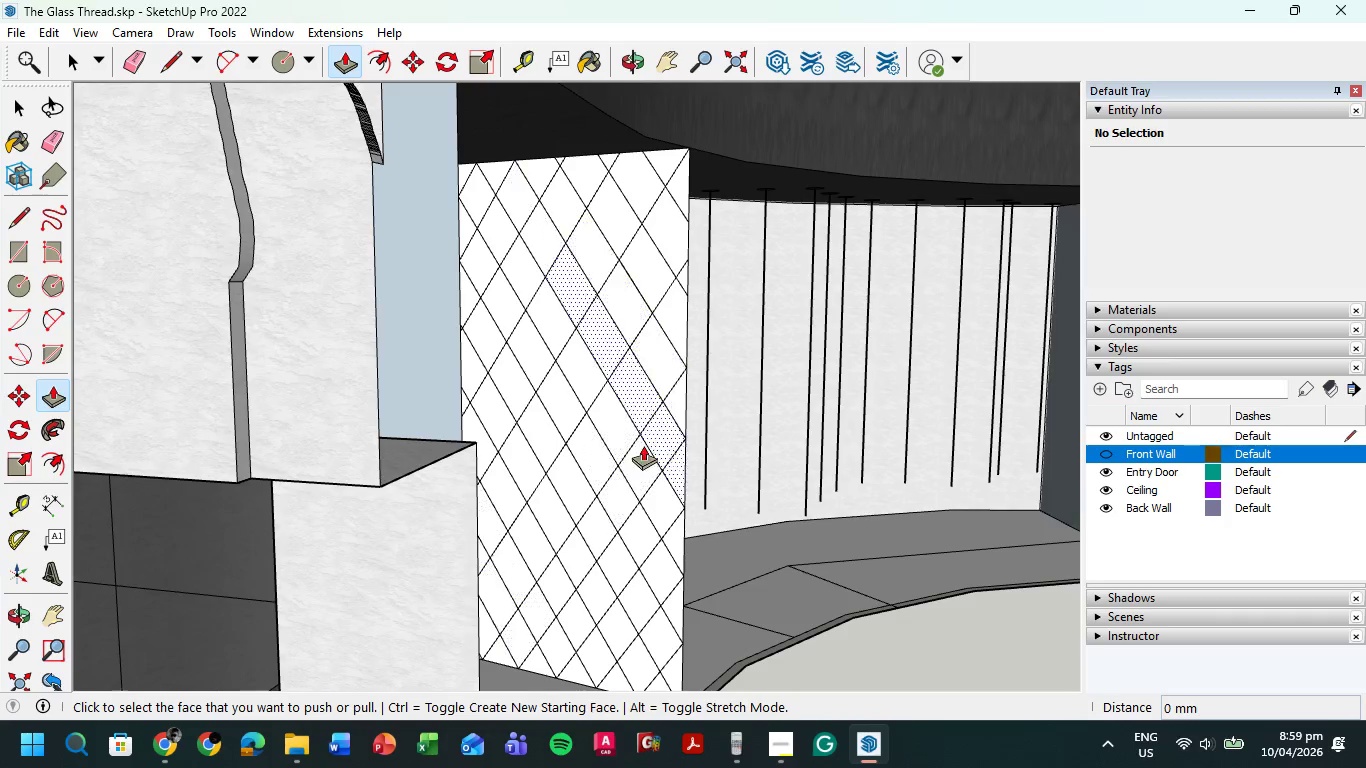 
scroll: coordinate [636, 449], scroll_direction: down, amount: 1.0
 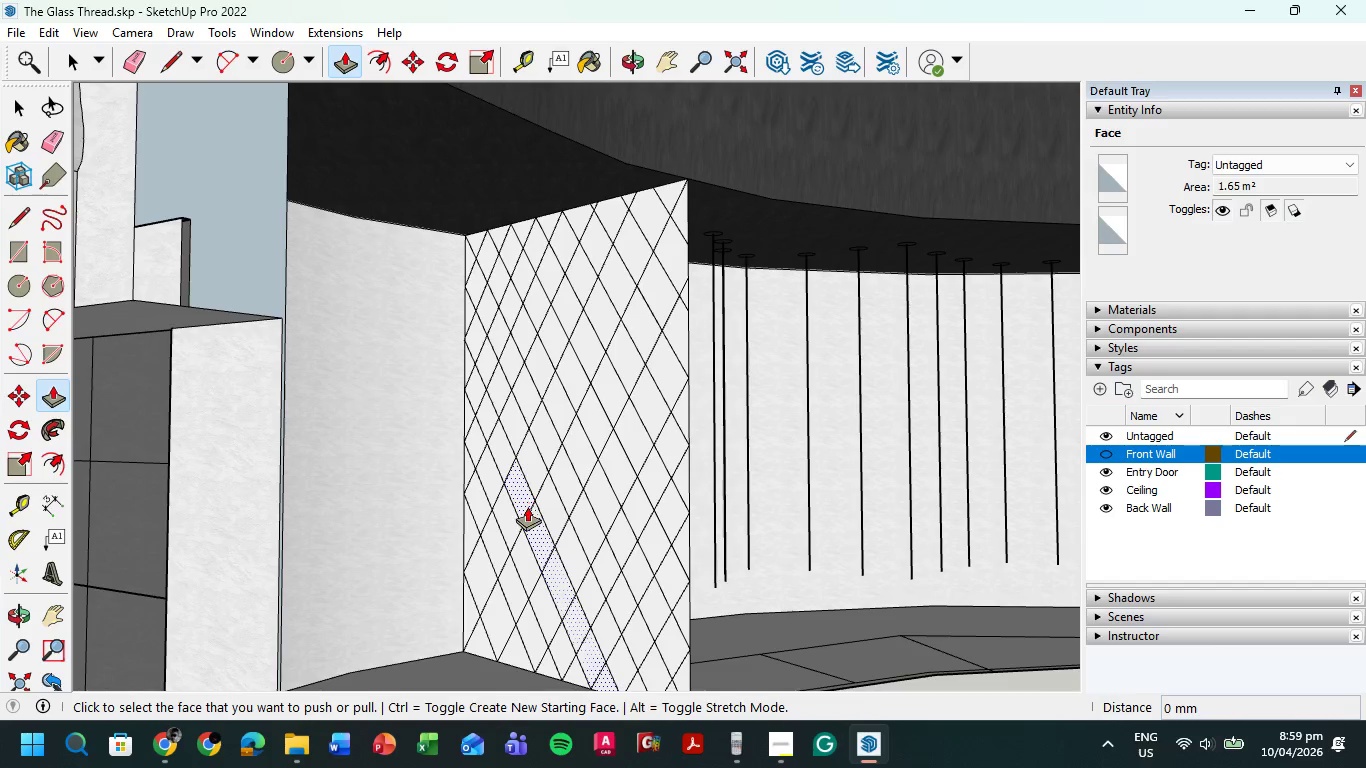 
hold_key(key=ShiftLeft, duration=0.52)
 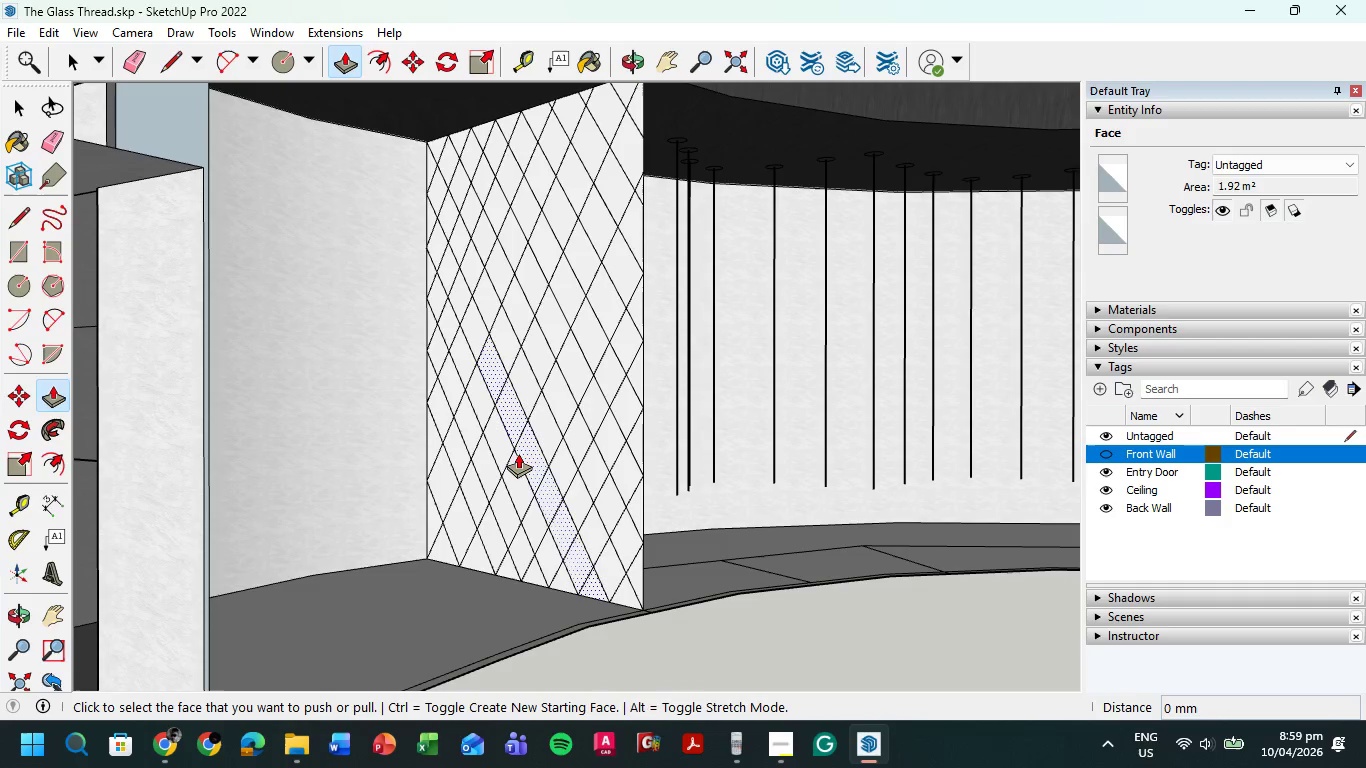 
key(L)
 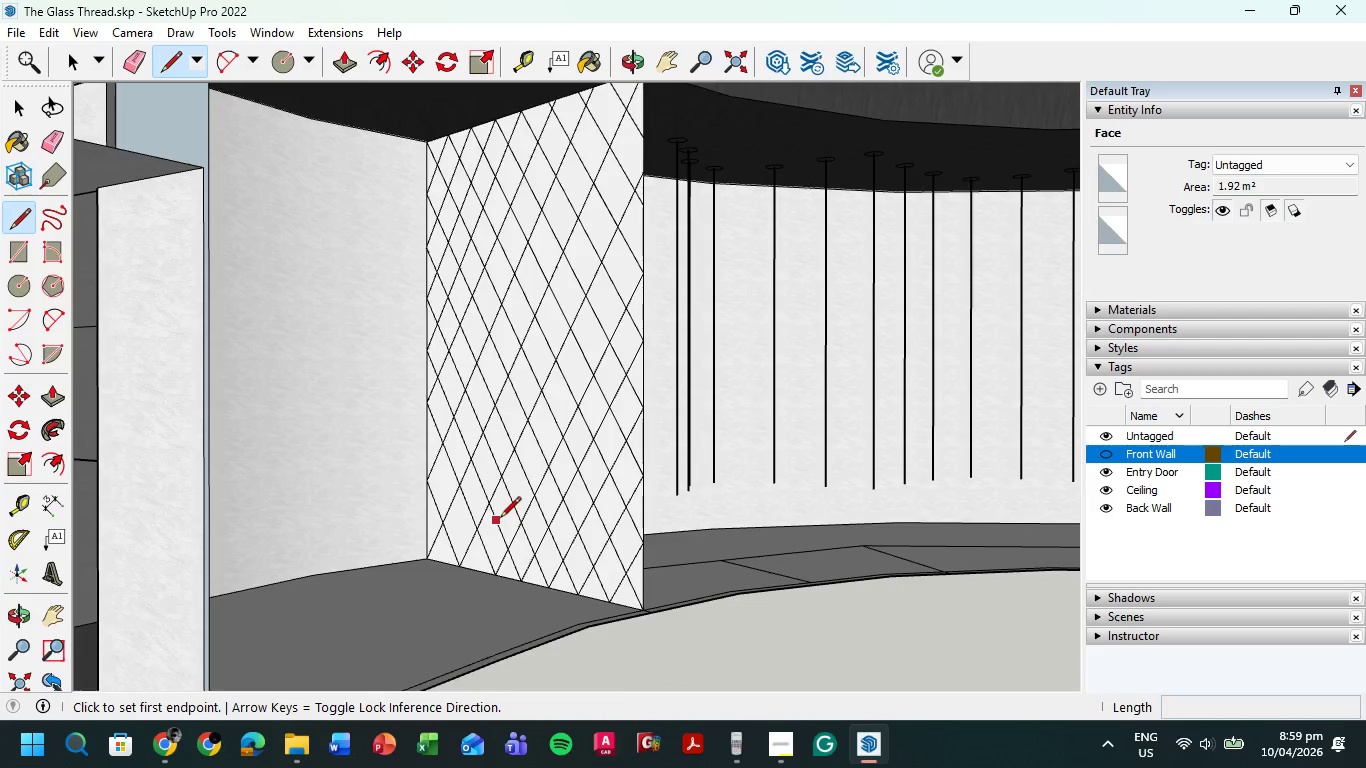 
scroll: coordinate [508, 557], scroll_direction: up, amount: 11.0
 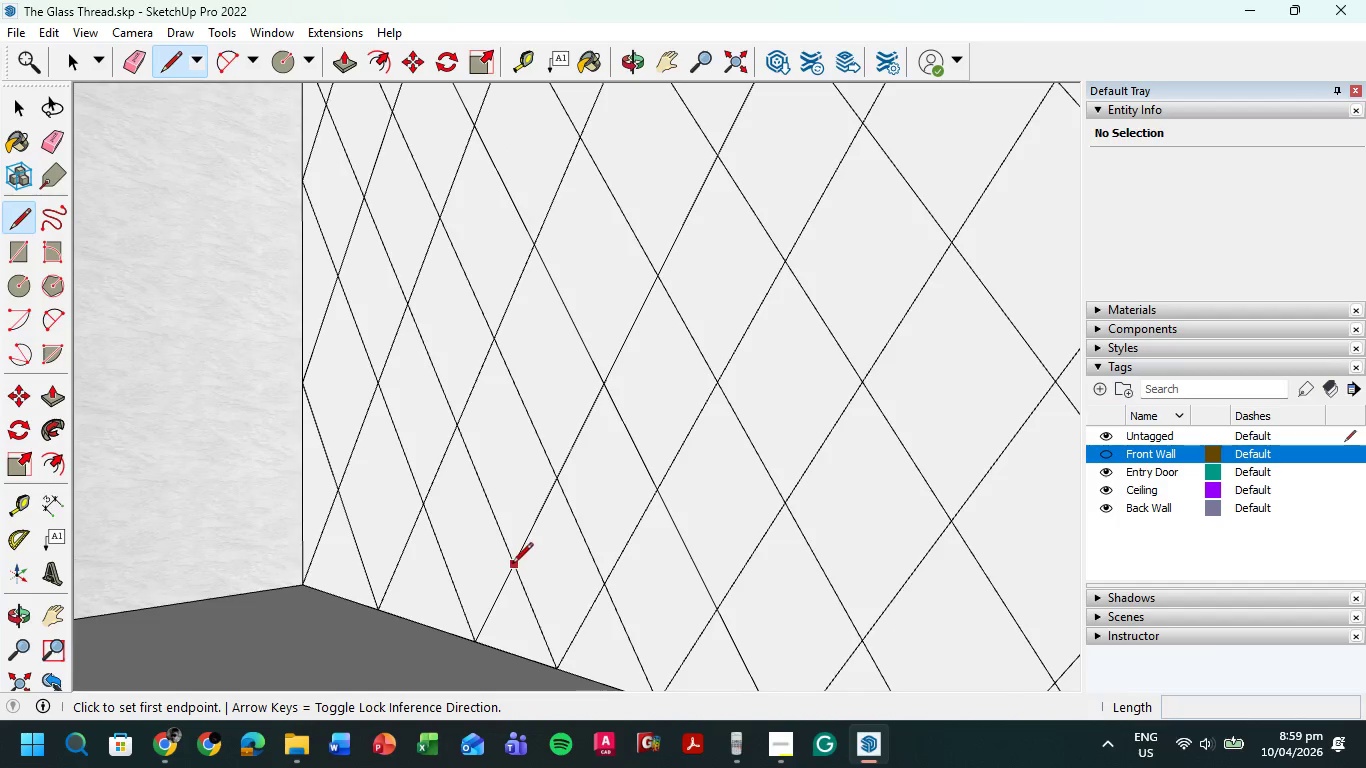 
left_click([512, 565])
 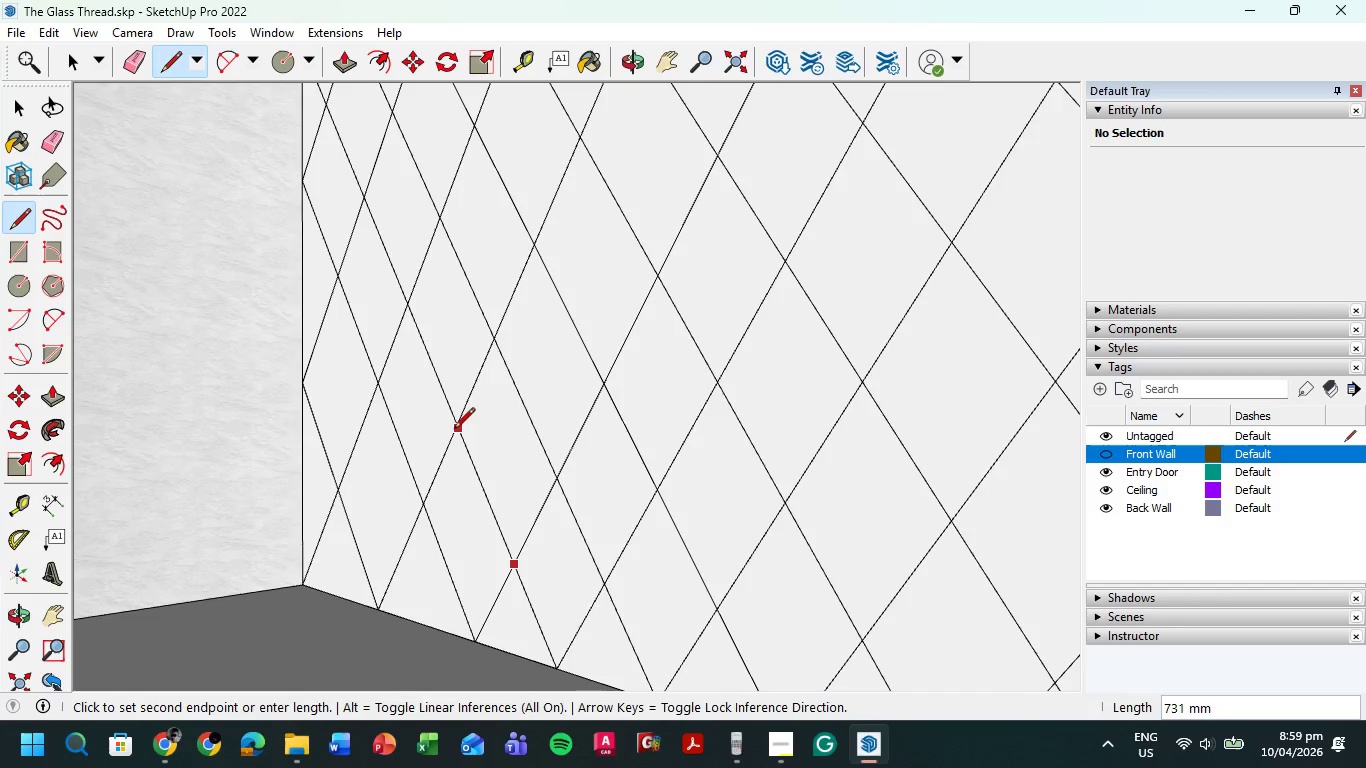 
left_click([454, 430])
 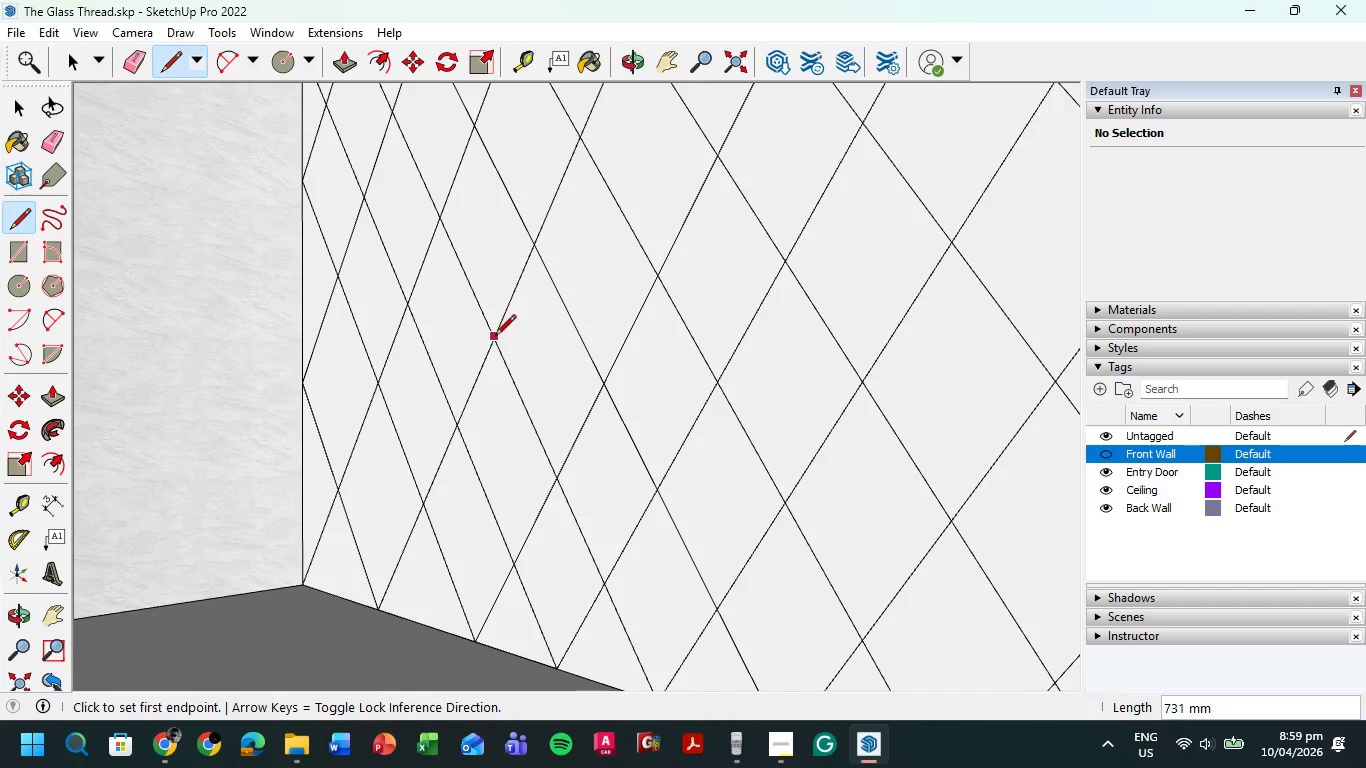 
left_click([494, 341])
 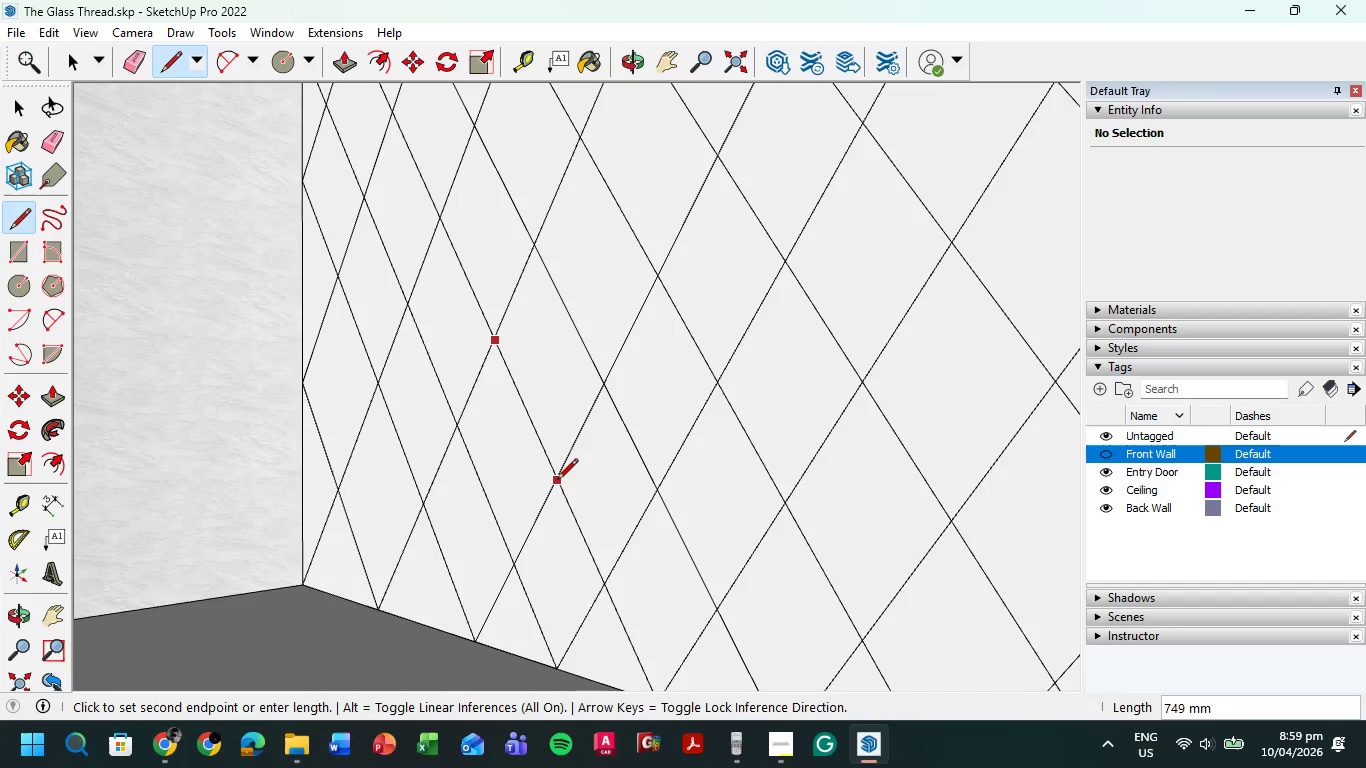 
left_click([557, 481])
 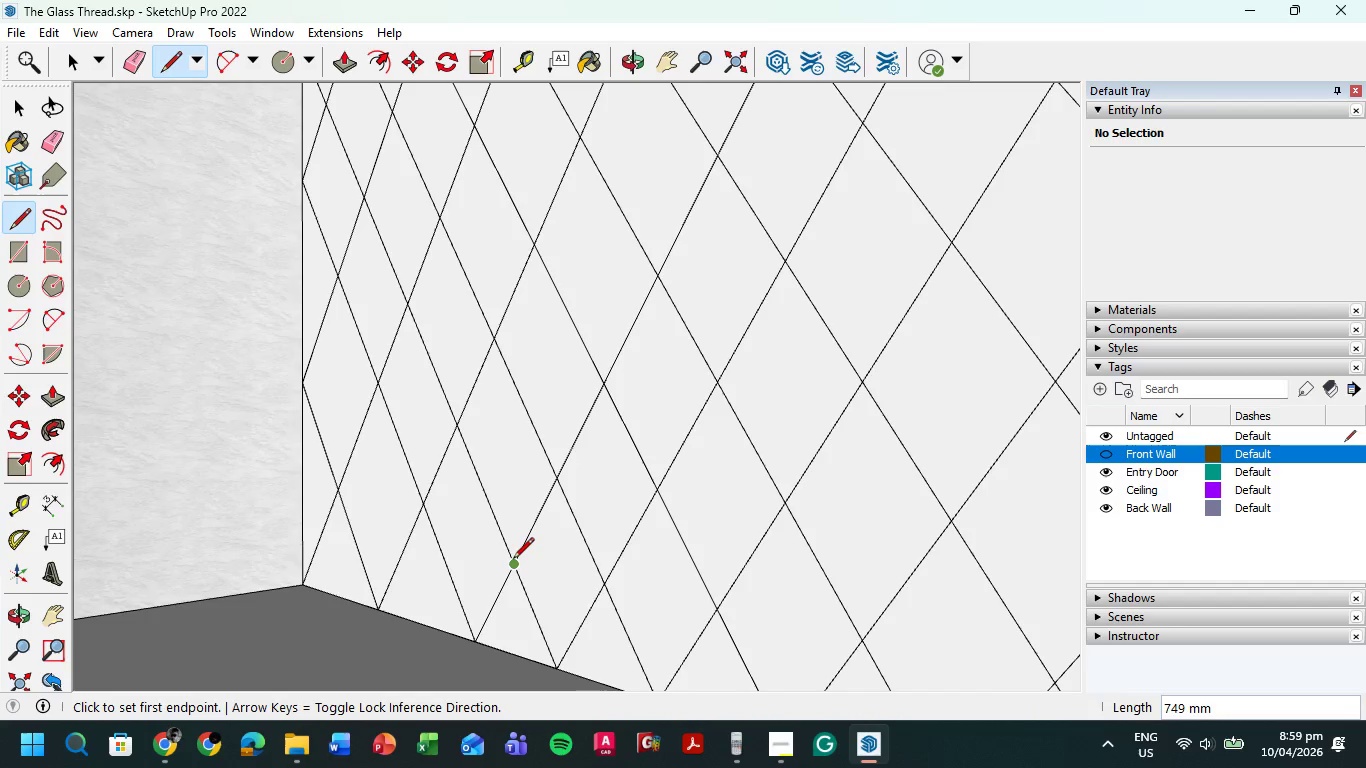 
left_click([512, 561])
 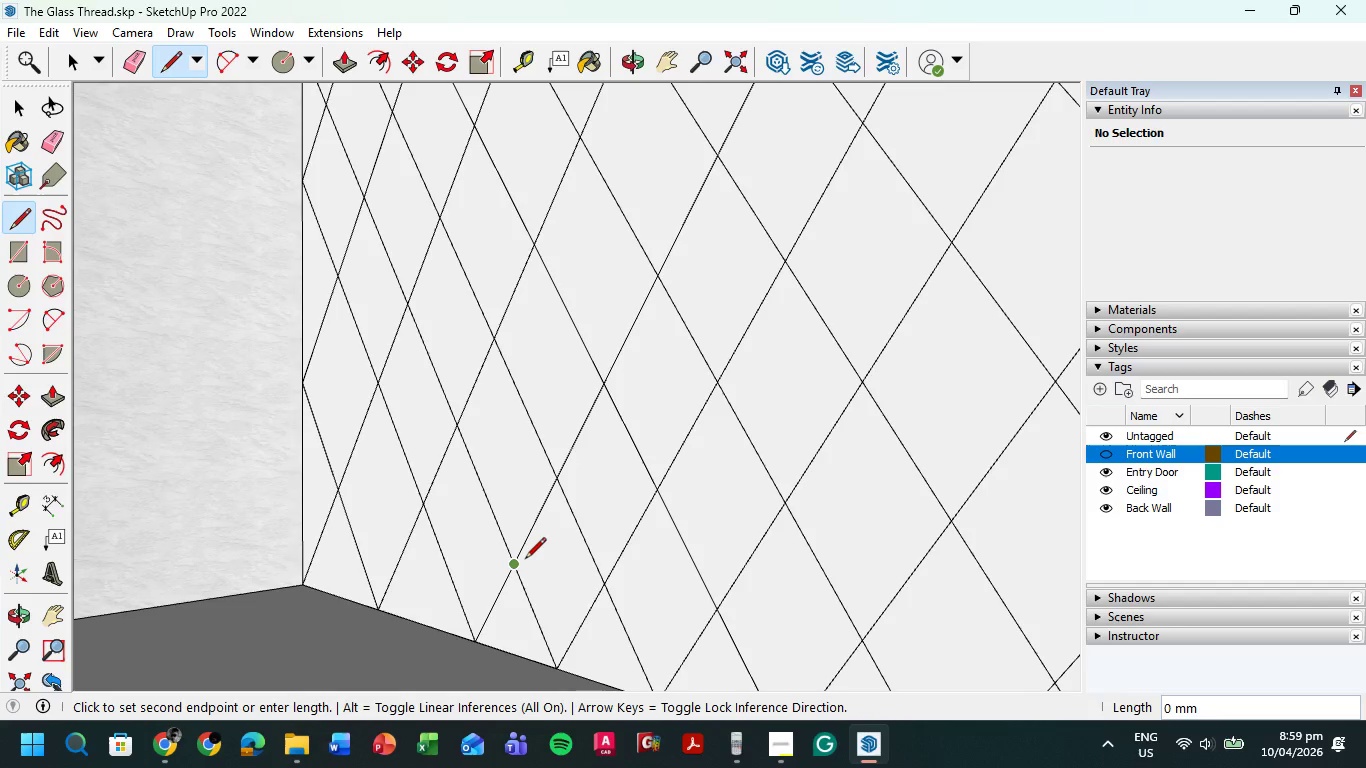 
key(P)
 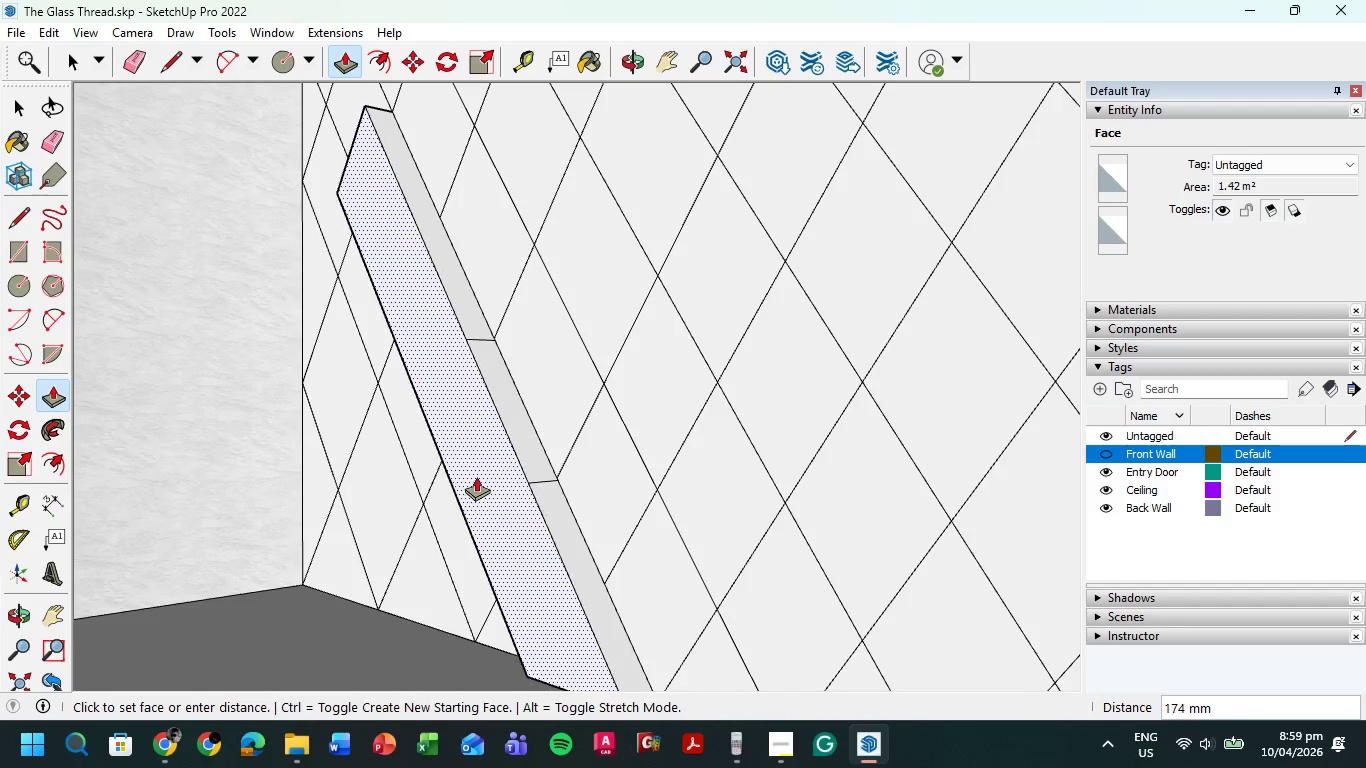 
left_click([476, 476])
 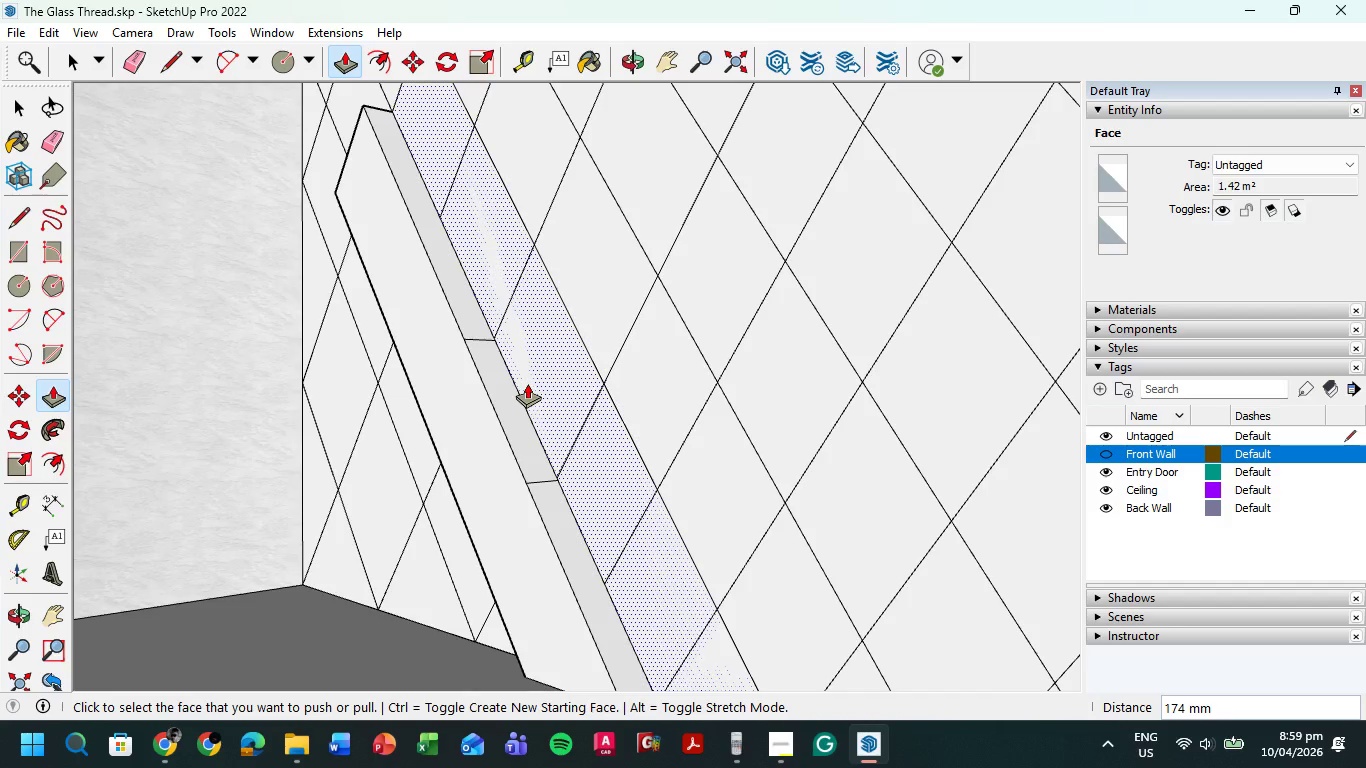 
left_click([527, 383])
 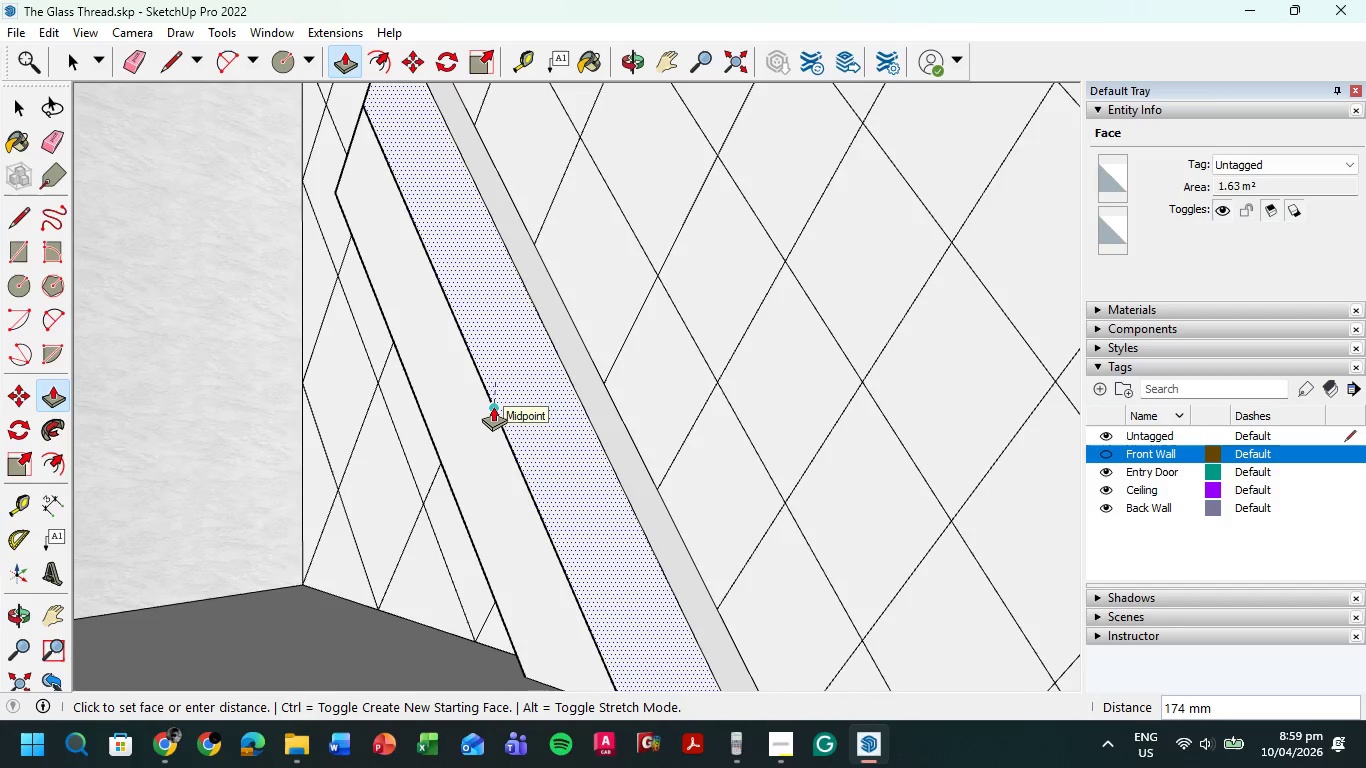 
key(Escape)
 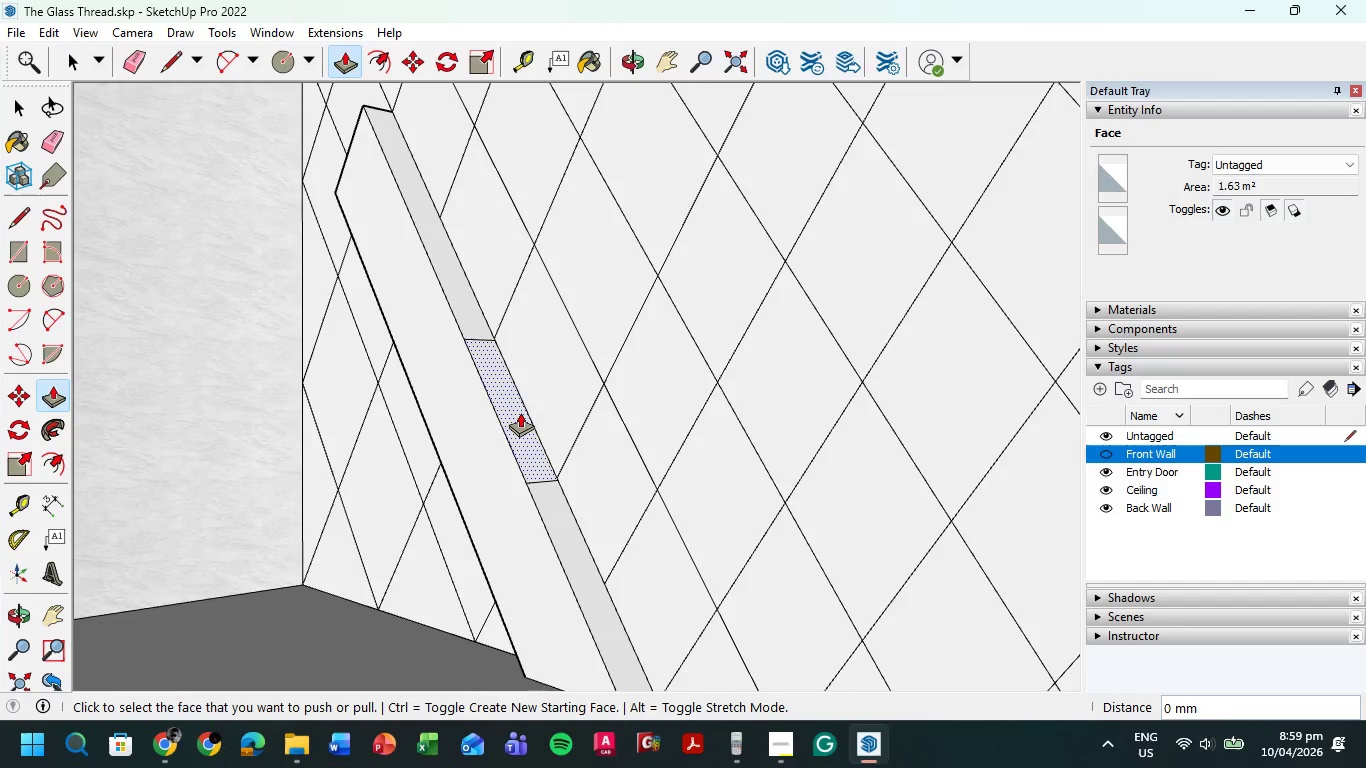 
key(Escape)
 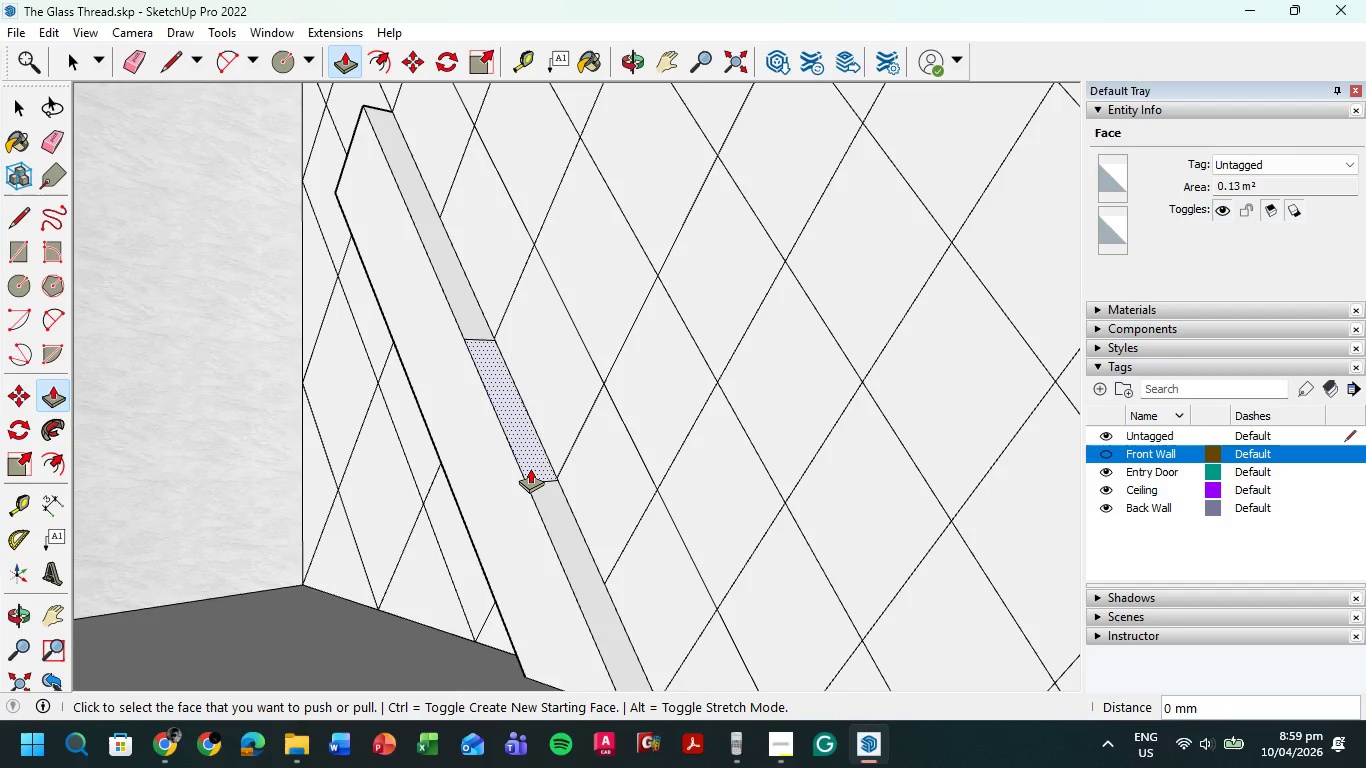 
key(Control+Z)
 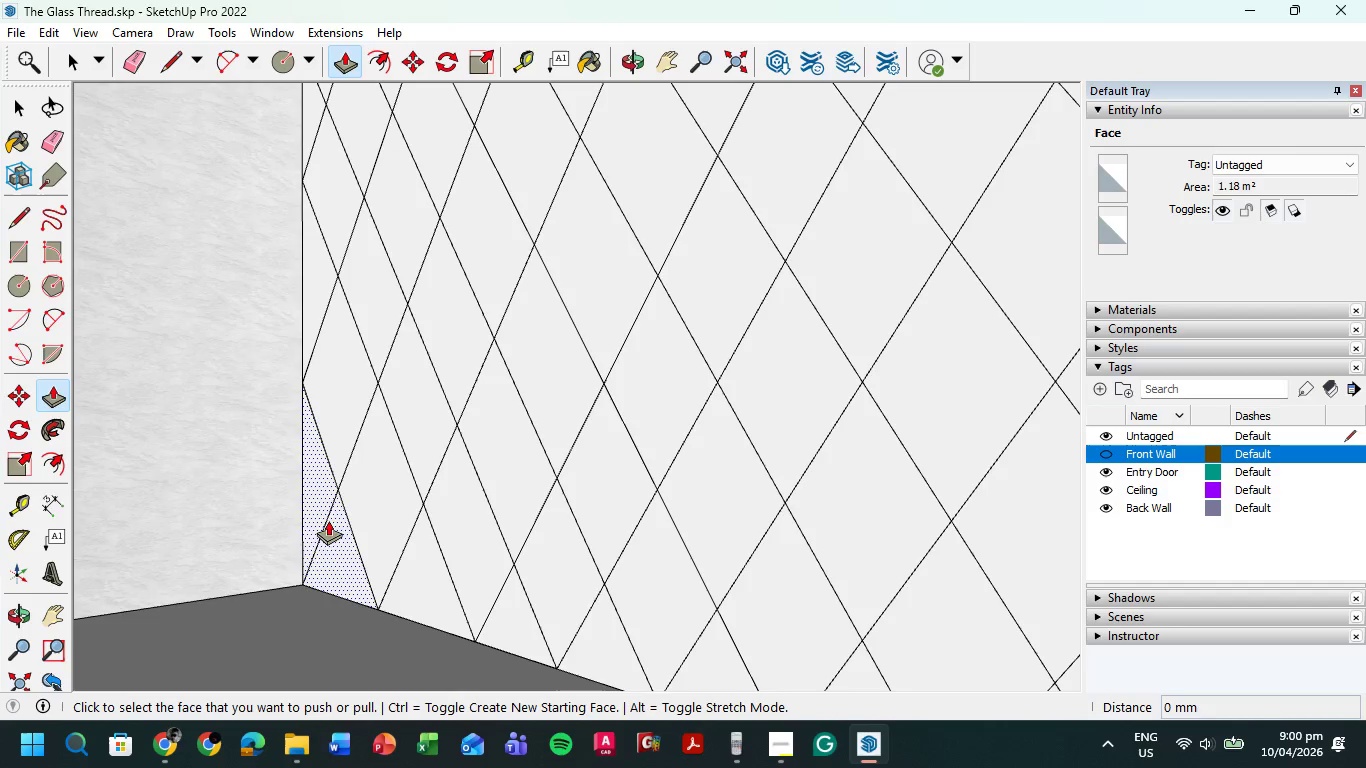 
left_click([338, 554])
 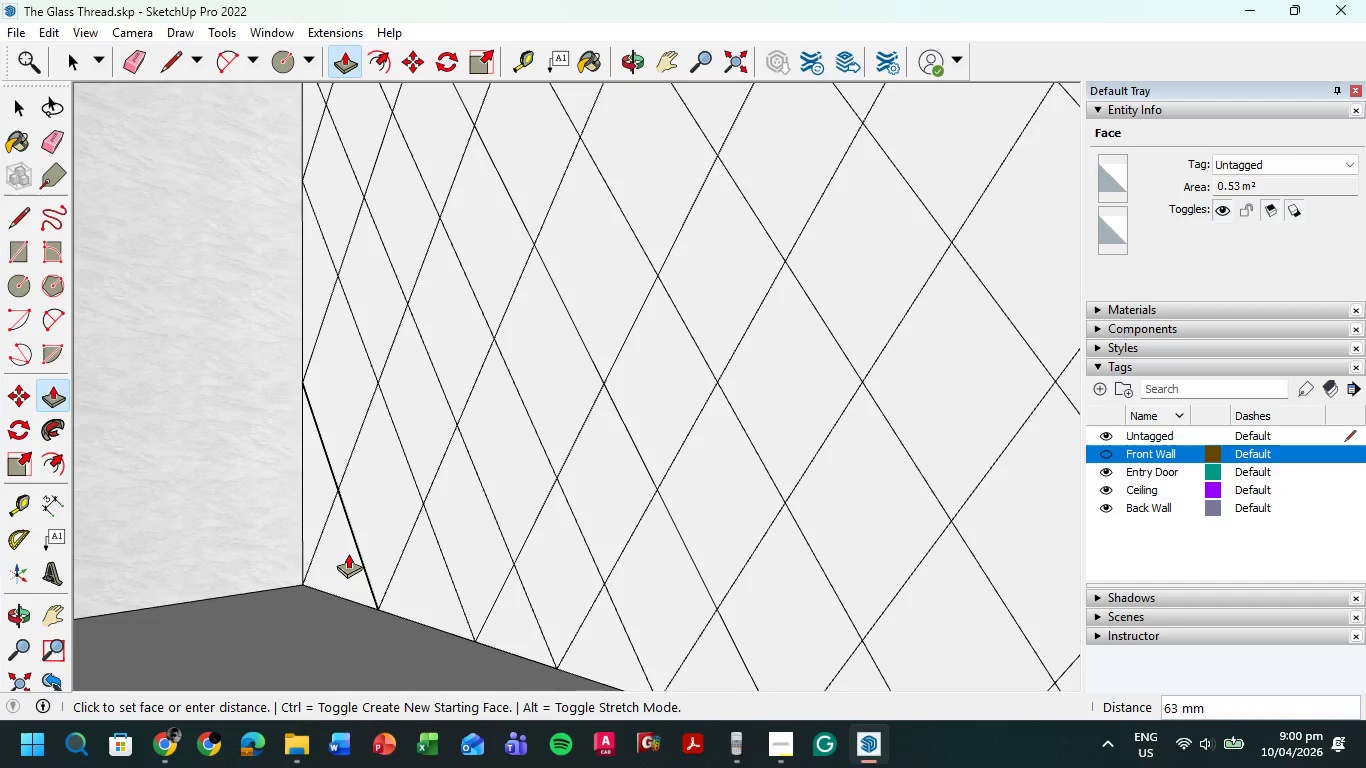 
key(Escape)
 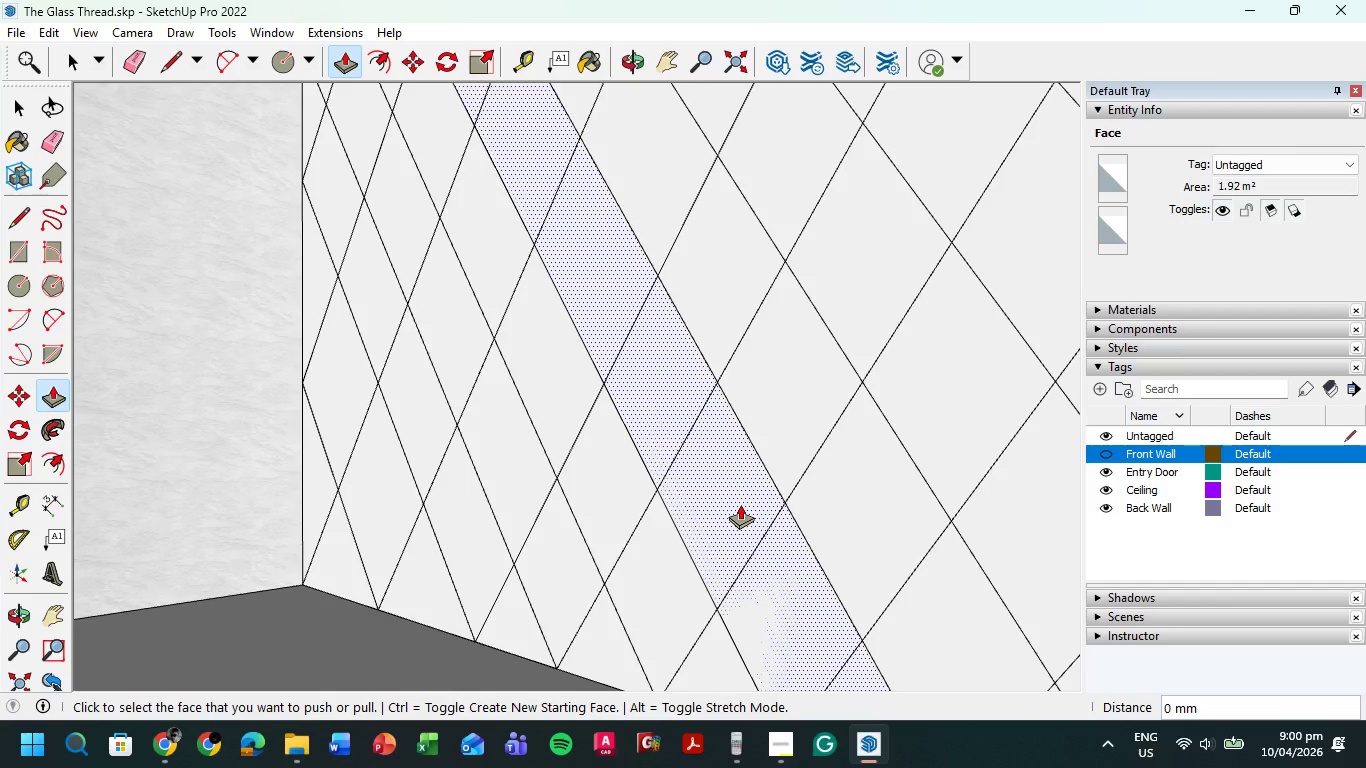 
wait(9.55)
 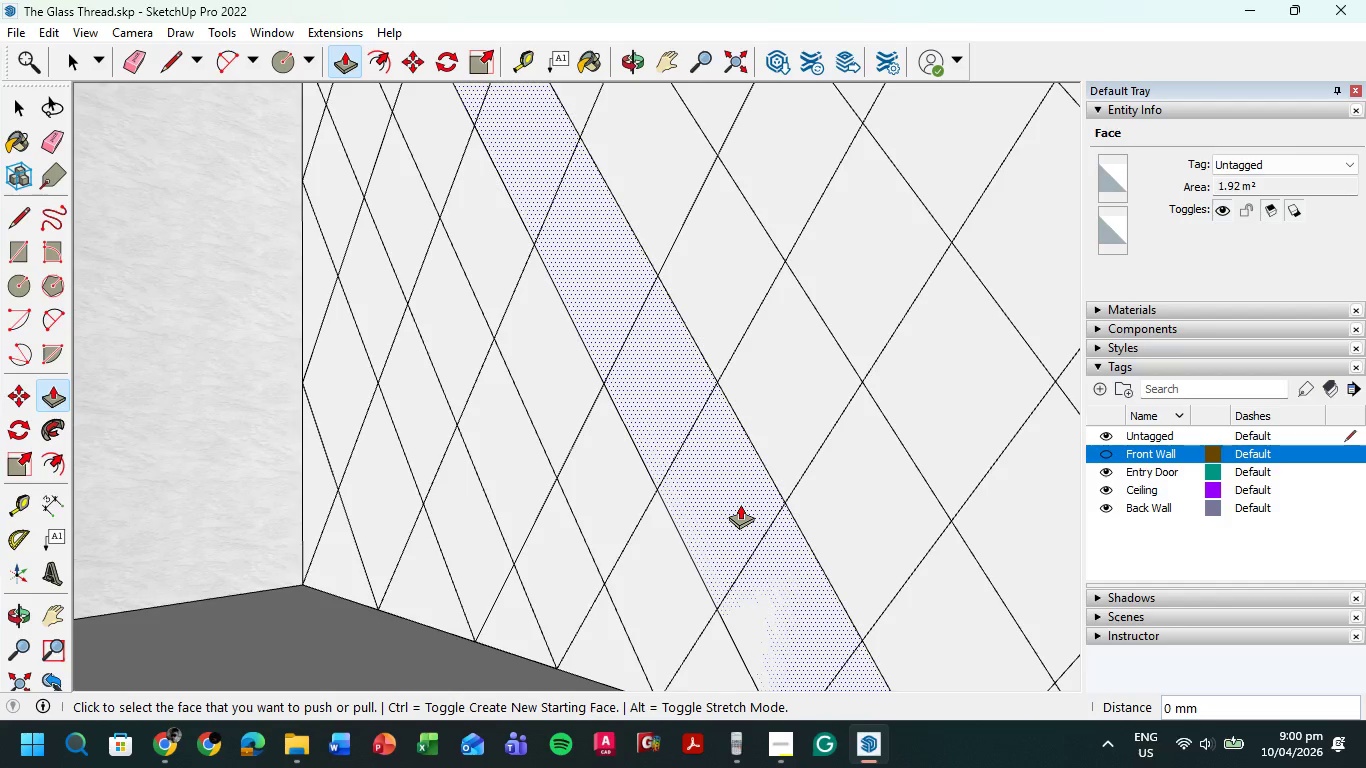 
scroll: coordinate [402, 435], scroll_direction: down, amount: 6.0
 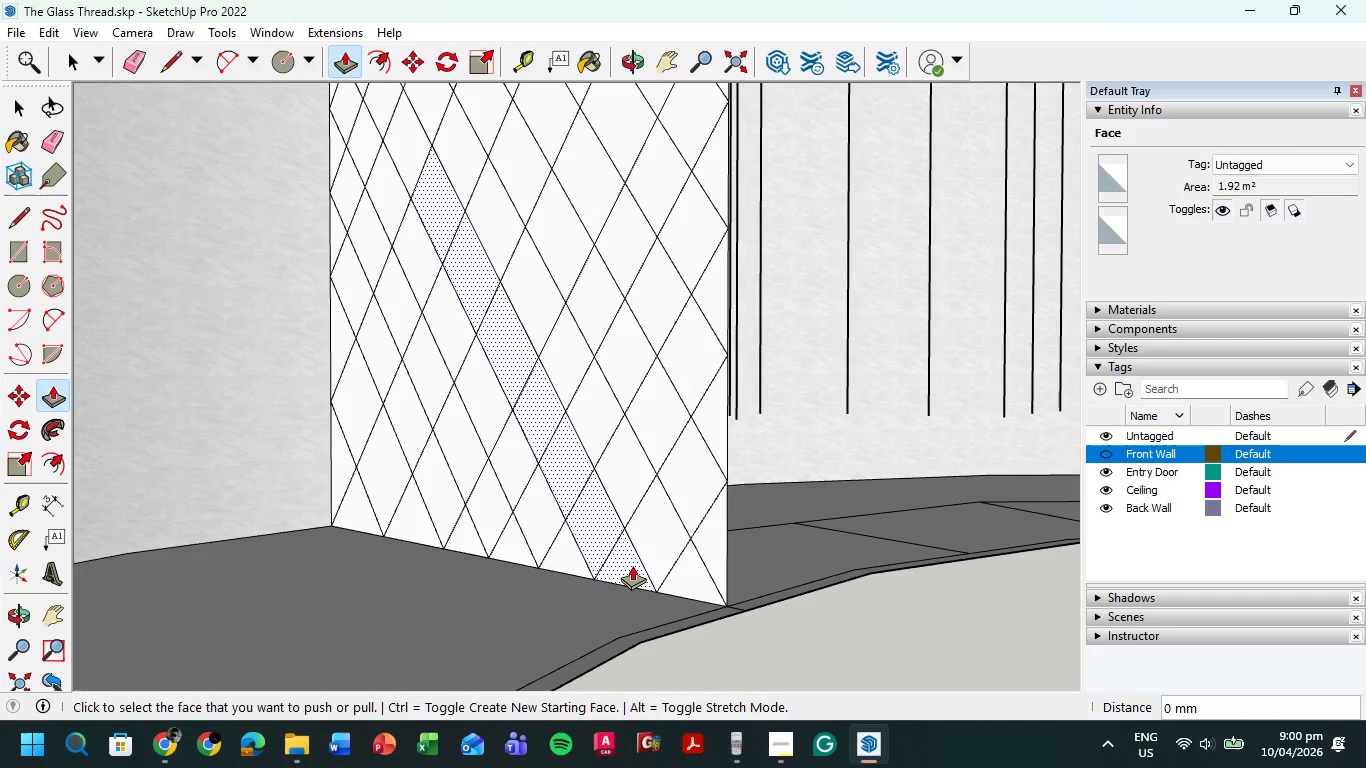 
key(L)
 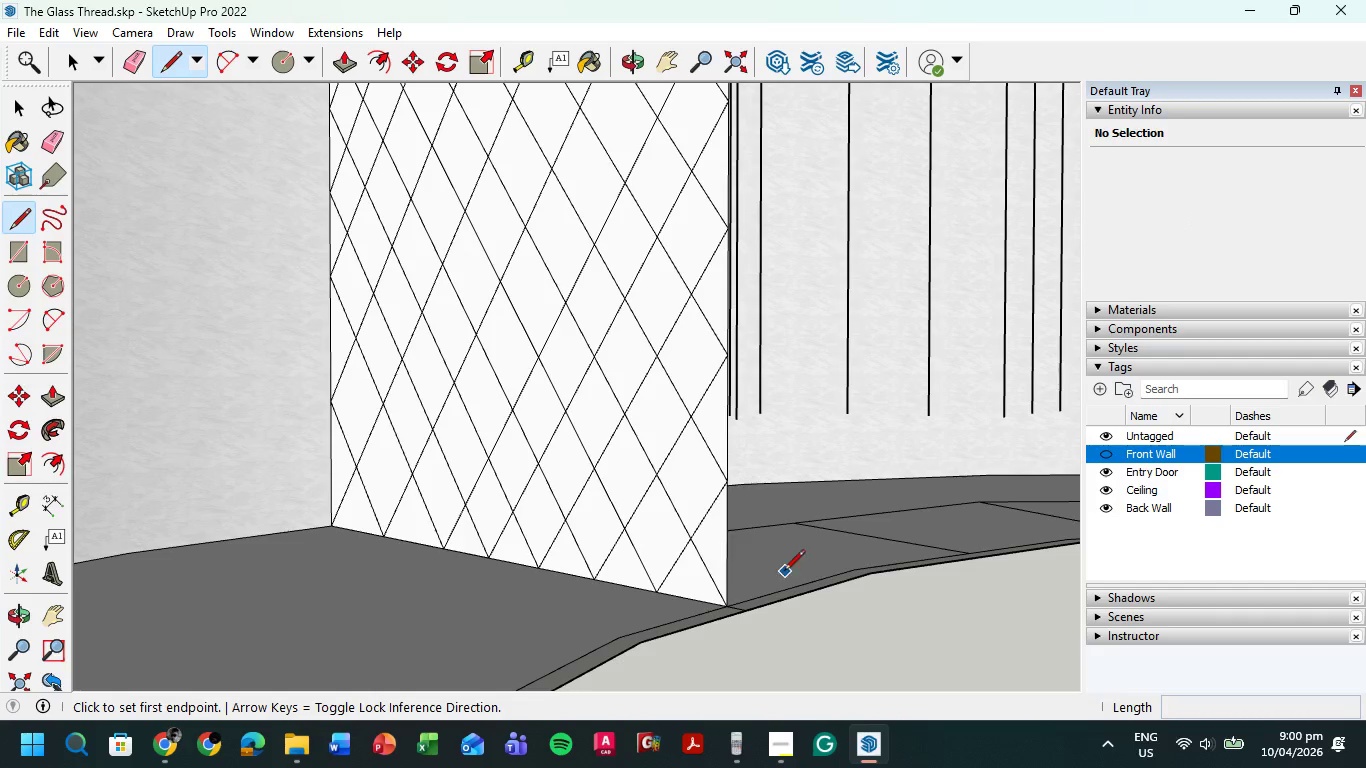 
scroll: coordinate [568, 562], scroll_direction: up, amount: 7.0
 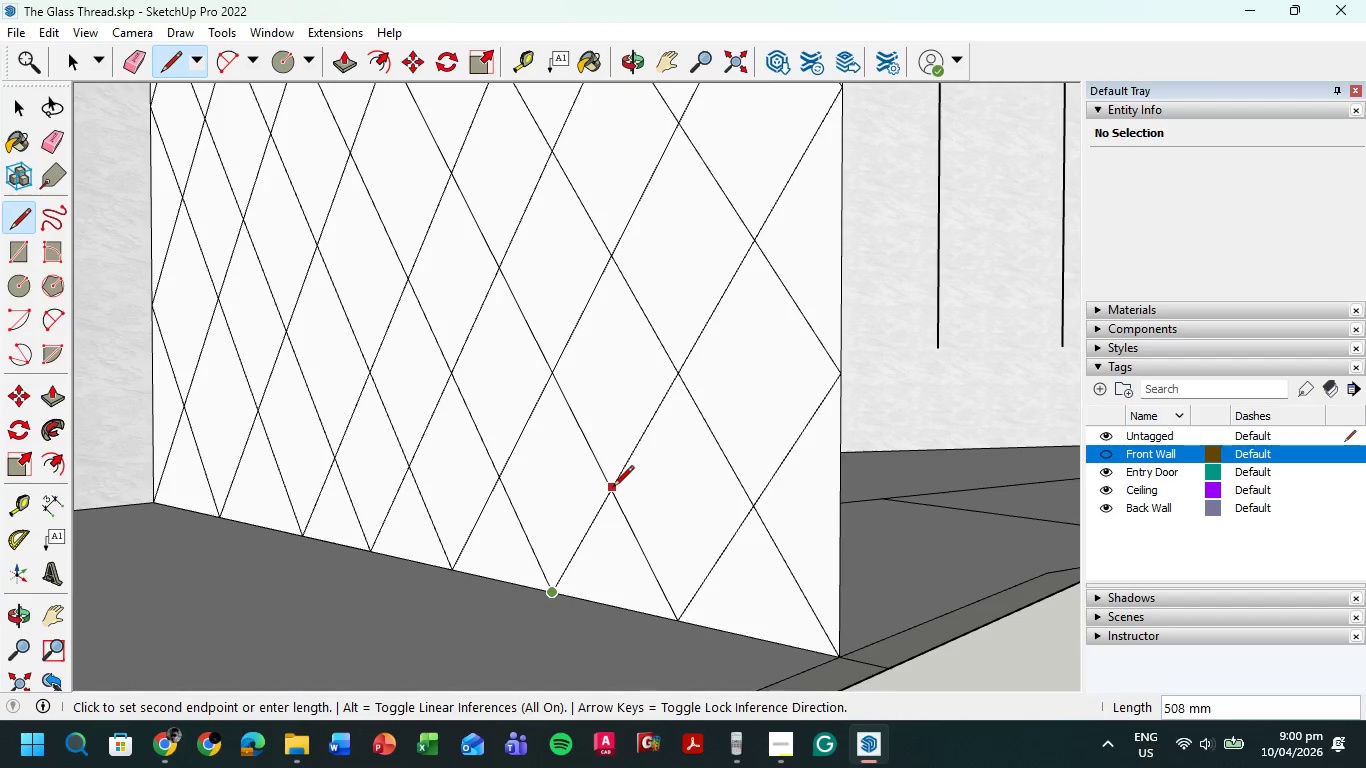 
scroll: coordinate [651, 456], scroll_direction: down, amount: 4.0
 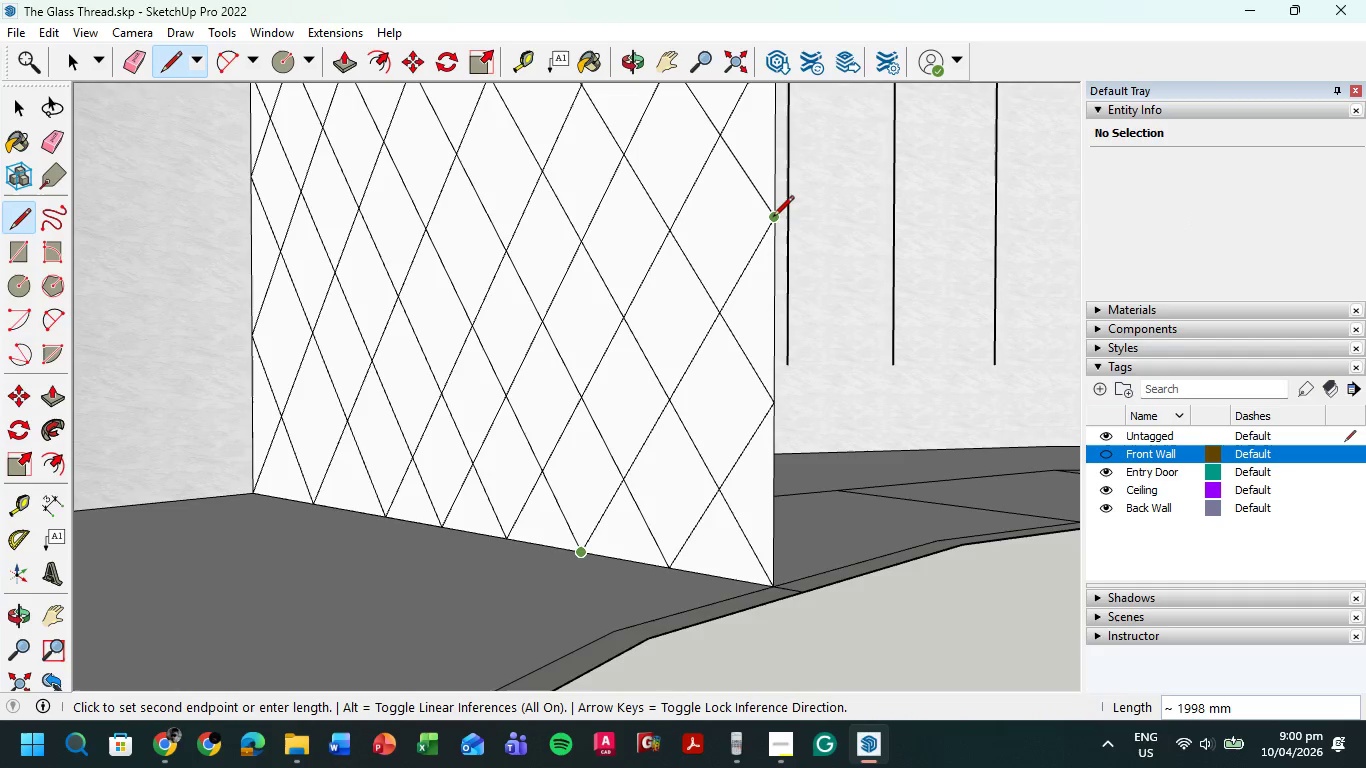 
left_click([774, 217])
 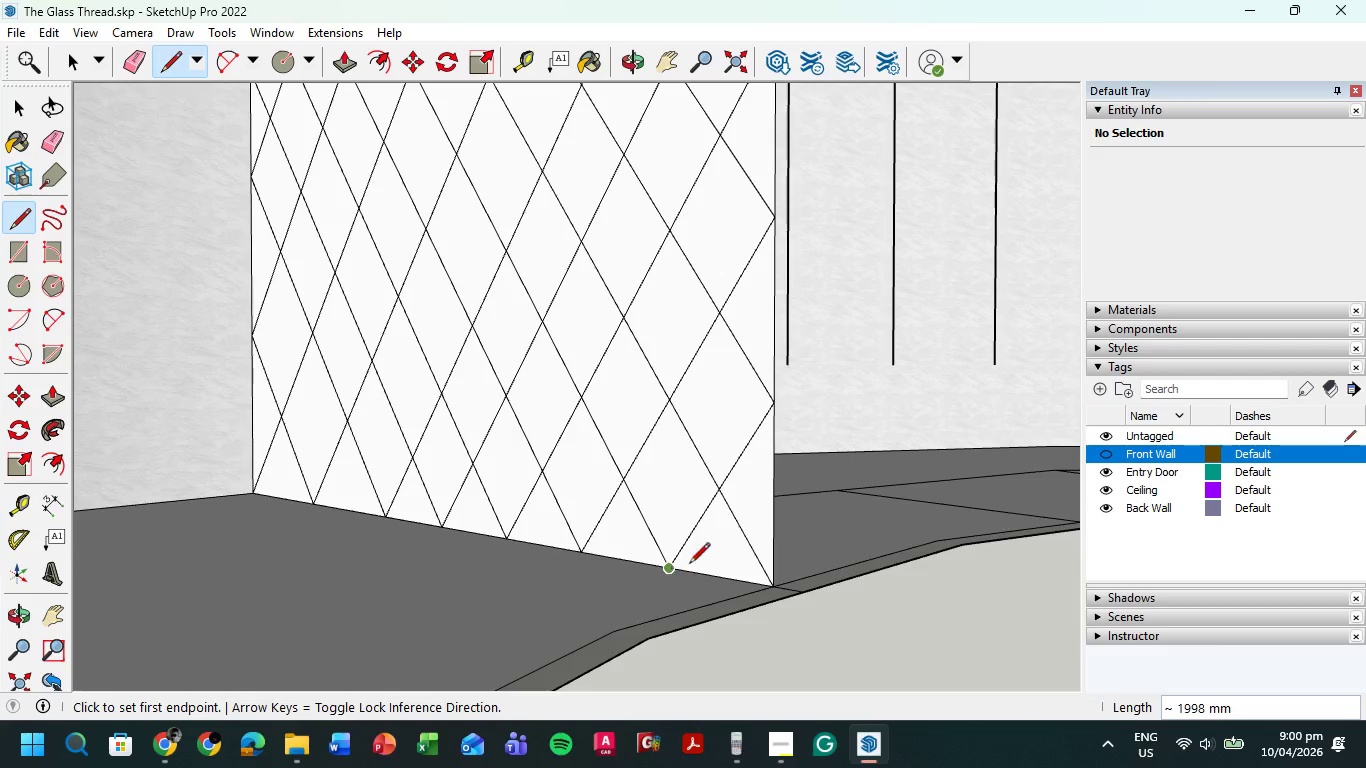 
wait(5.73)
 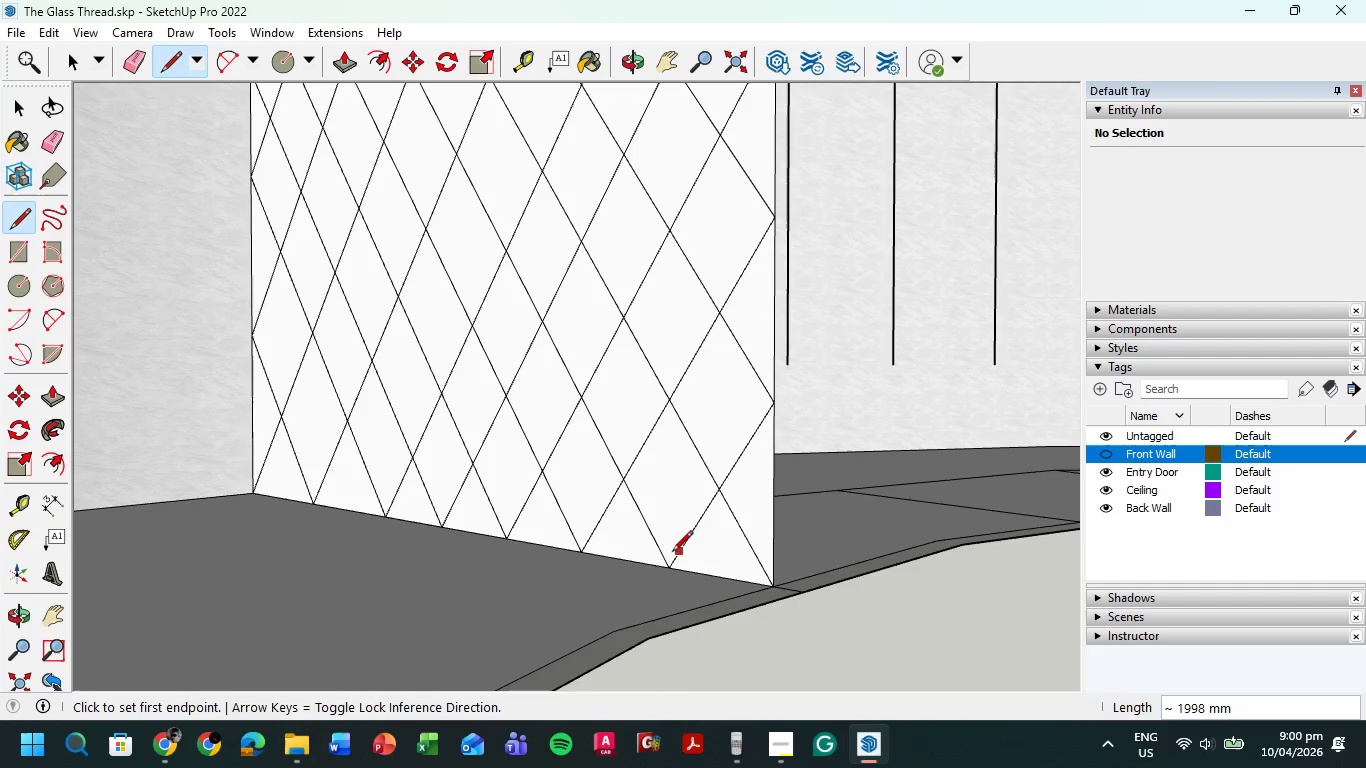 
left_click([670, 571])
 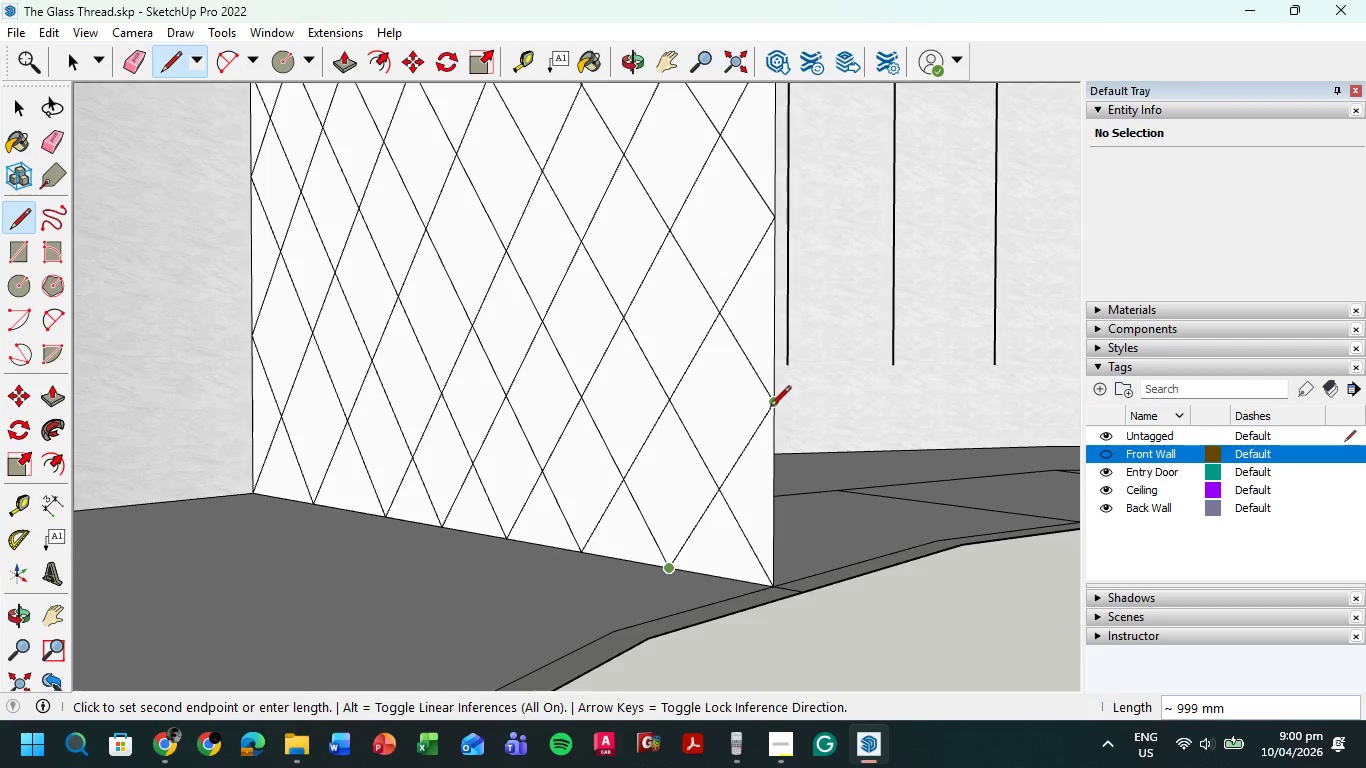 
left_click([772, 405])
 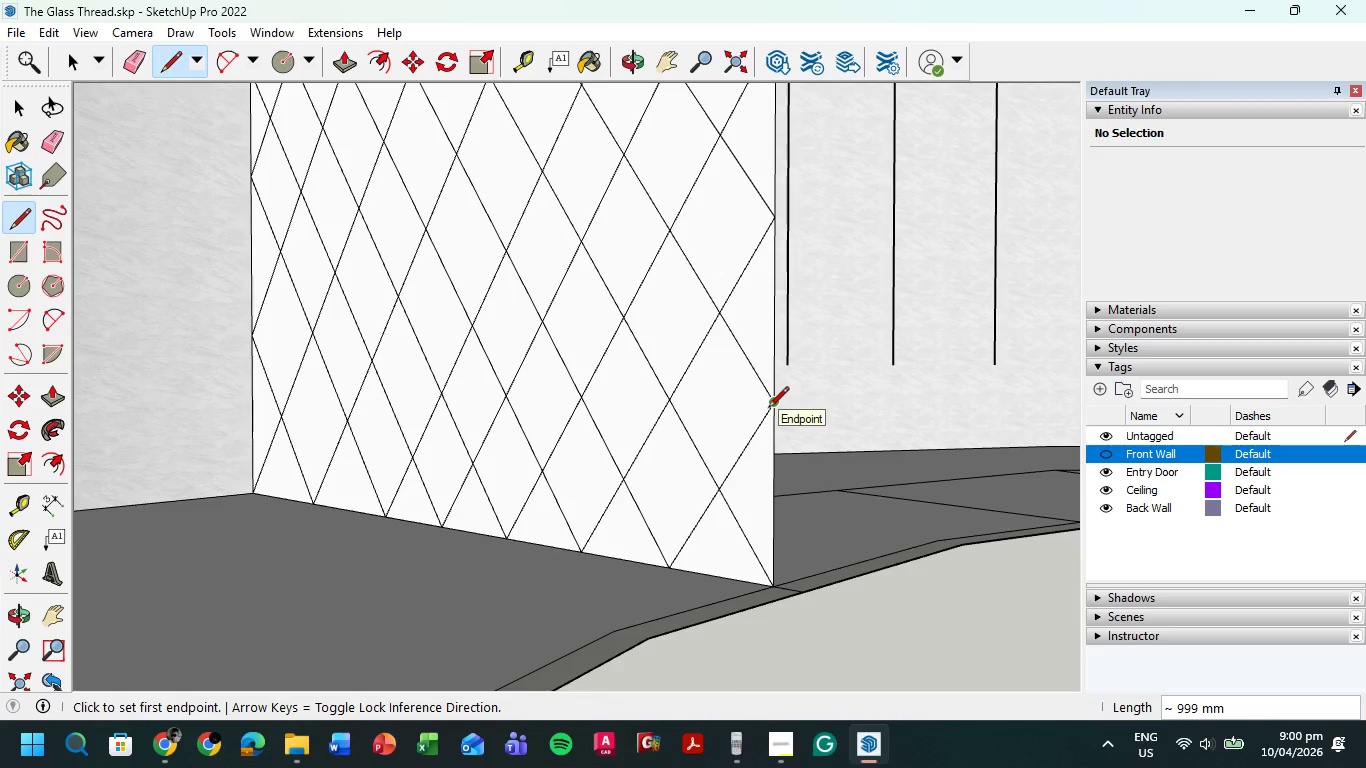 
key(P)
 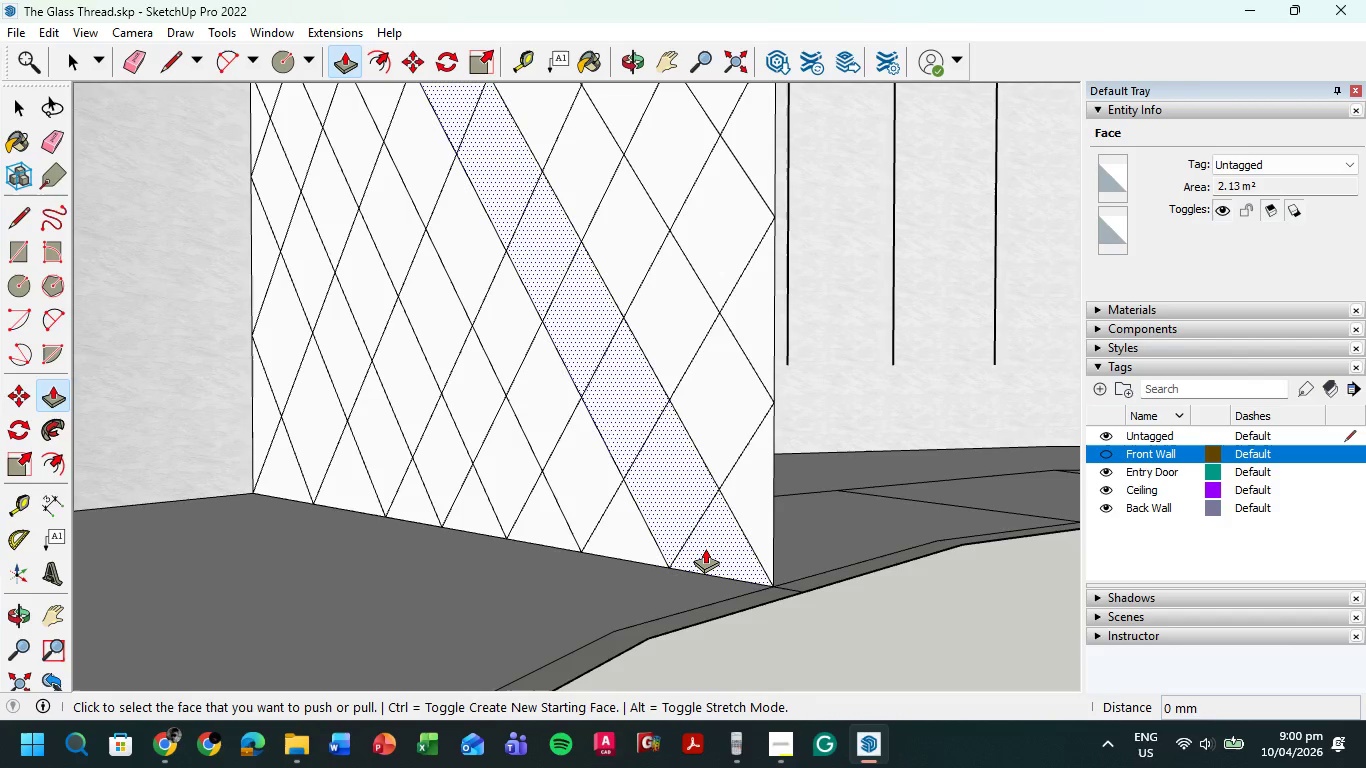 
left_click([709, 547])
 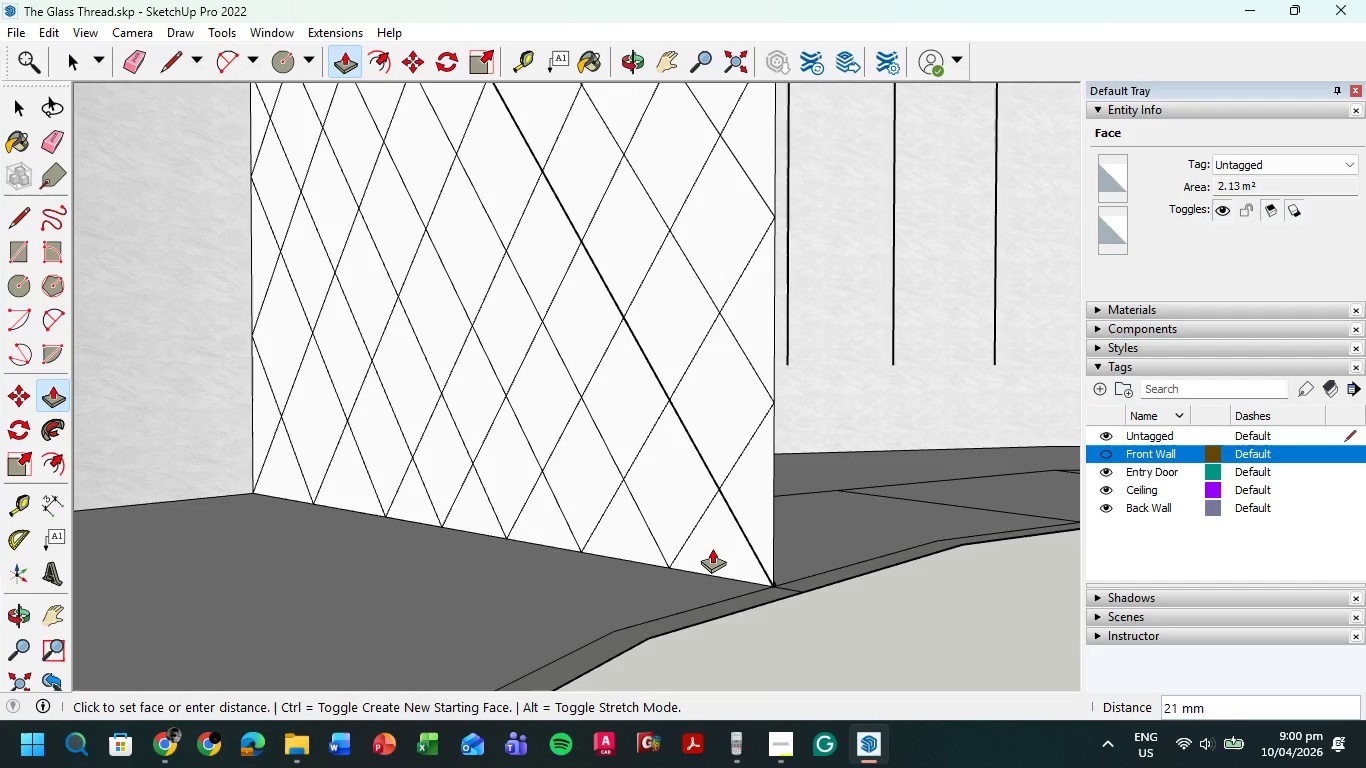 
key(Escape)
 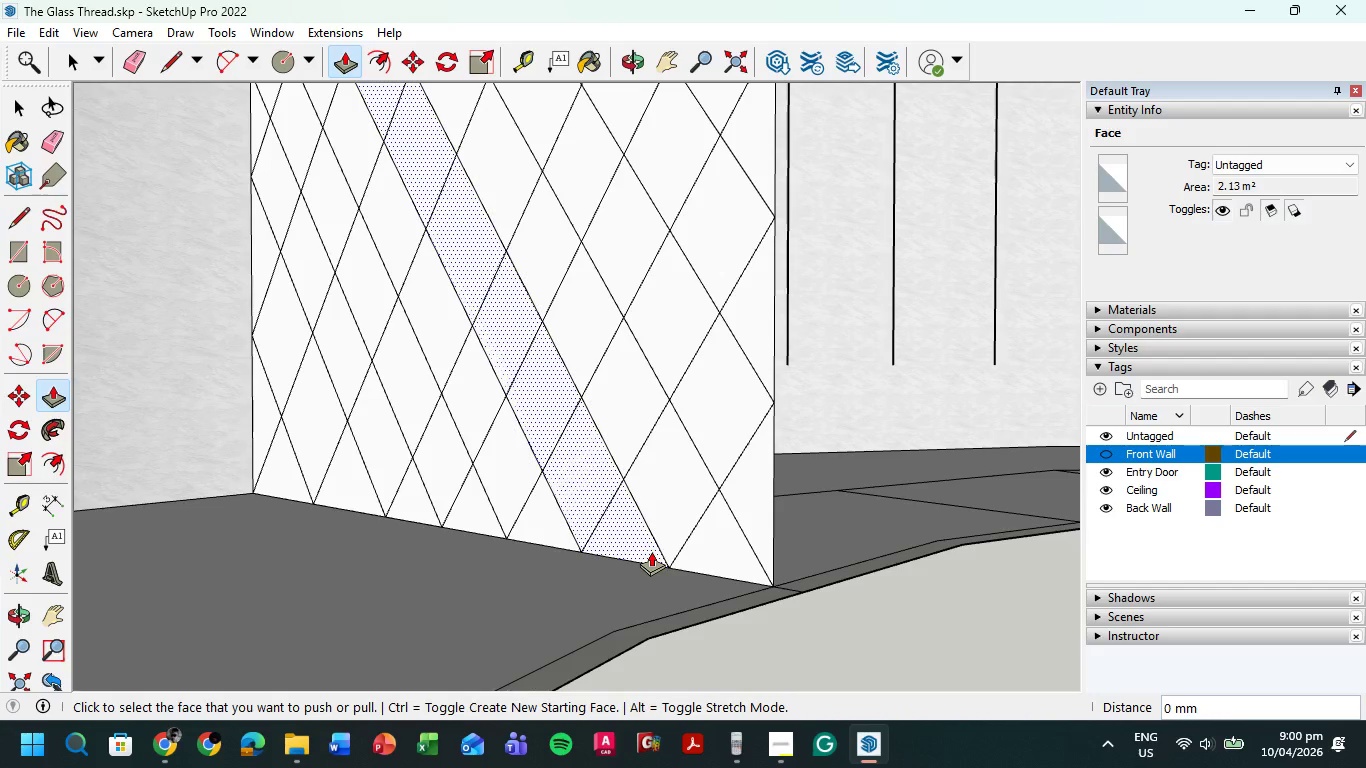 
key(E)
 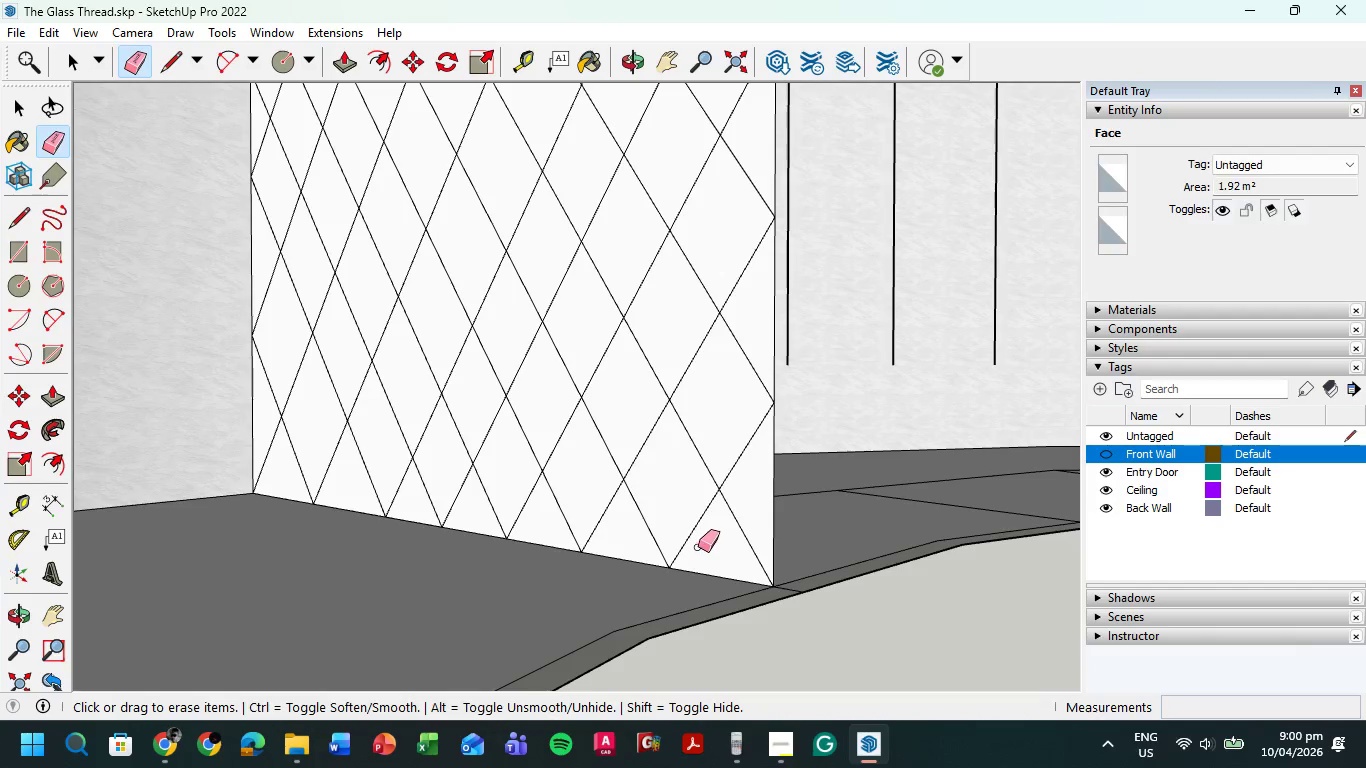 
left_click_drag(start_coordinate=[698, 547], to_coordinate=[586, 332])
 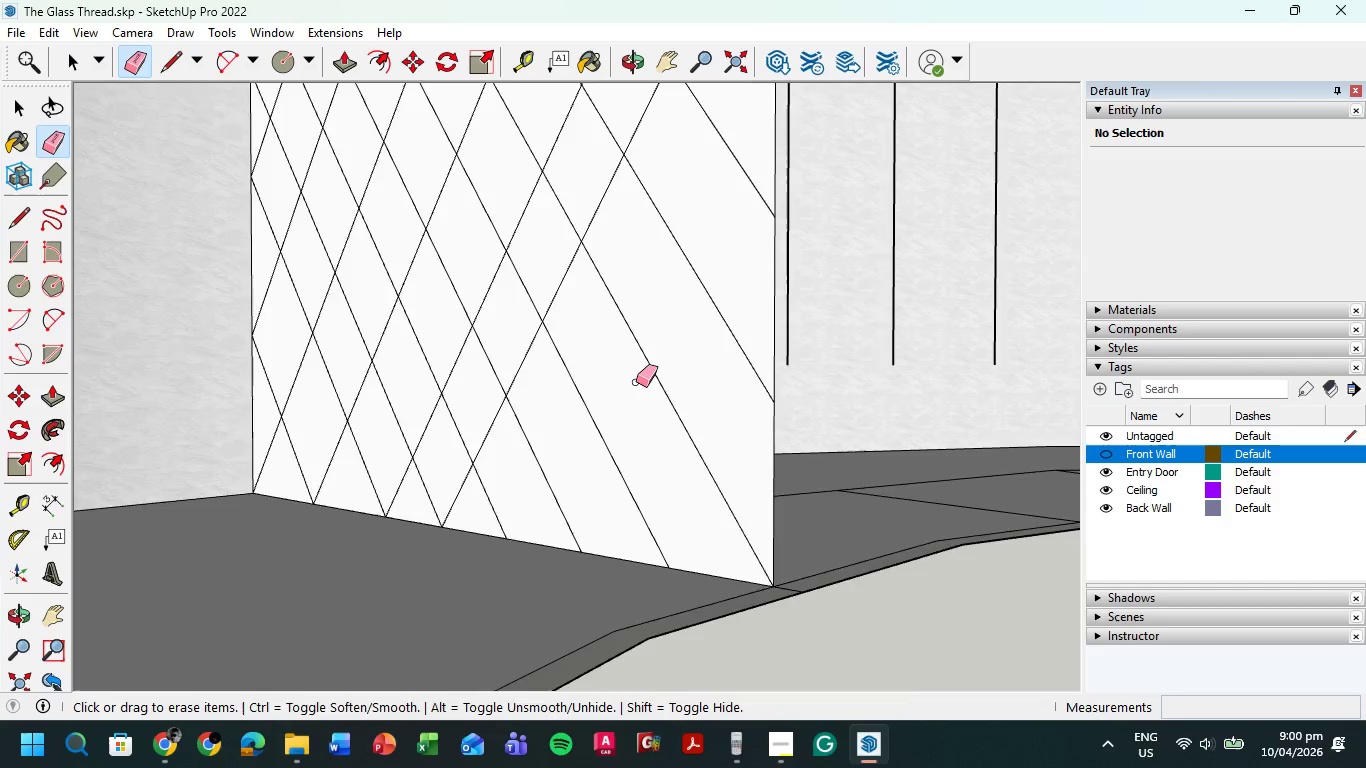 
hold_key(key=ShiftLeft, duration=0.58)
 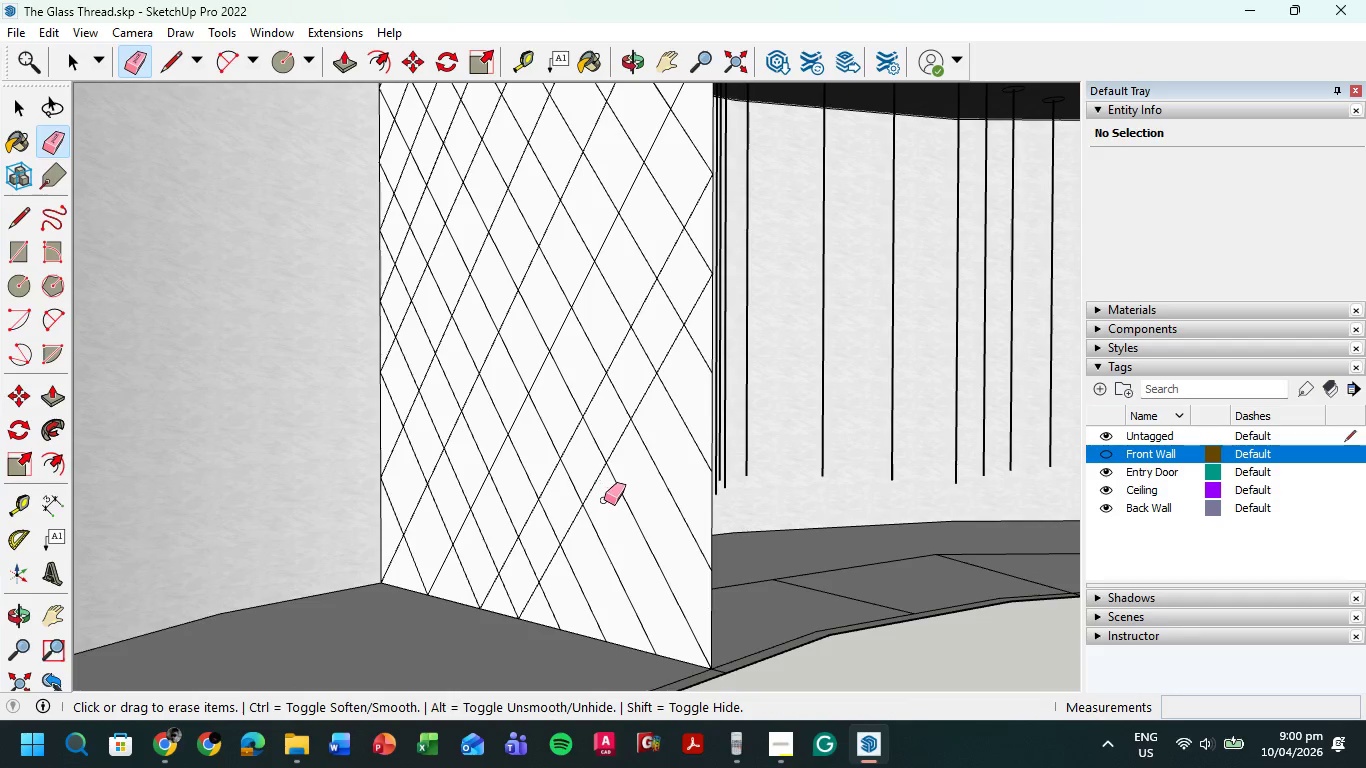 
scroll: coordinate [632, 386], scroll_direction: down, amount: 6.0
 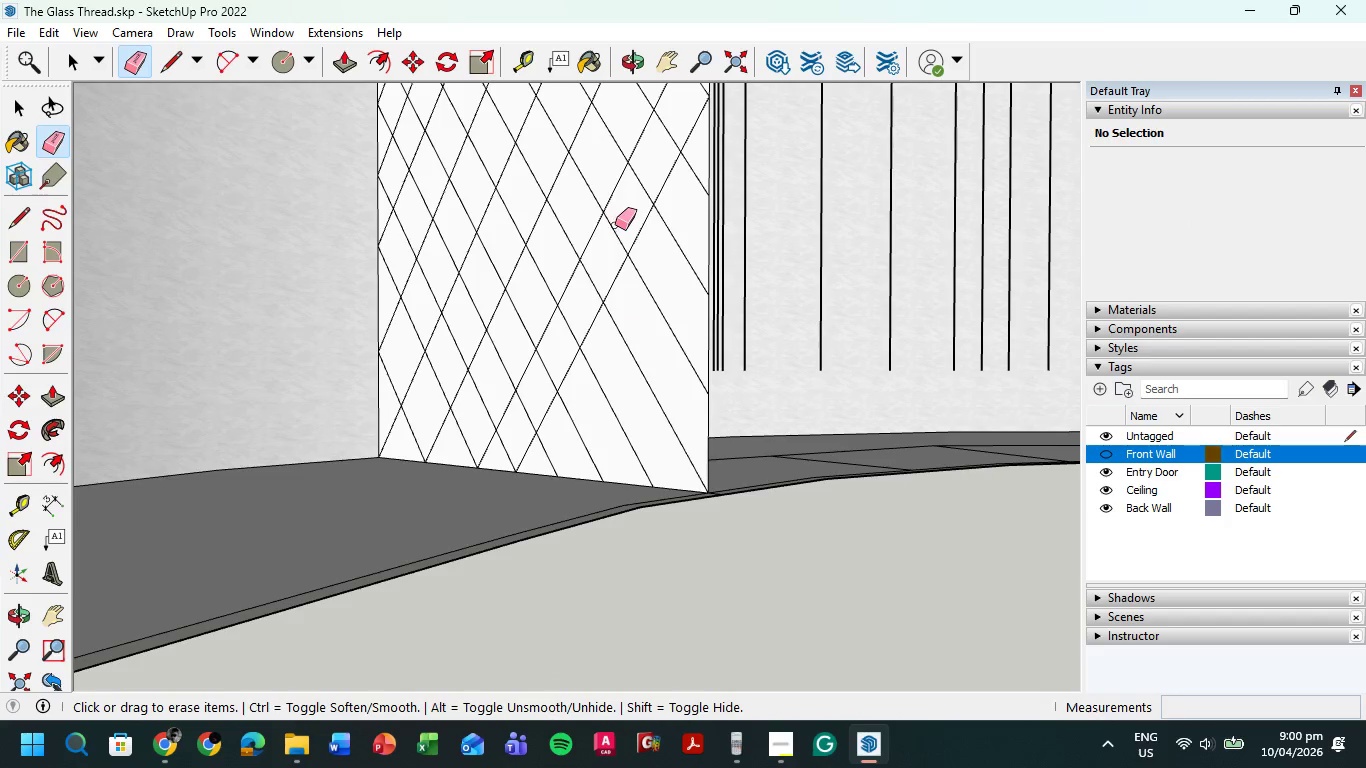 
left_click_drag(start_coordinate=[606, 513], to_coordinate=[399, 104])
 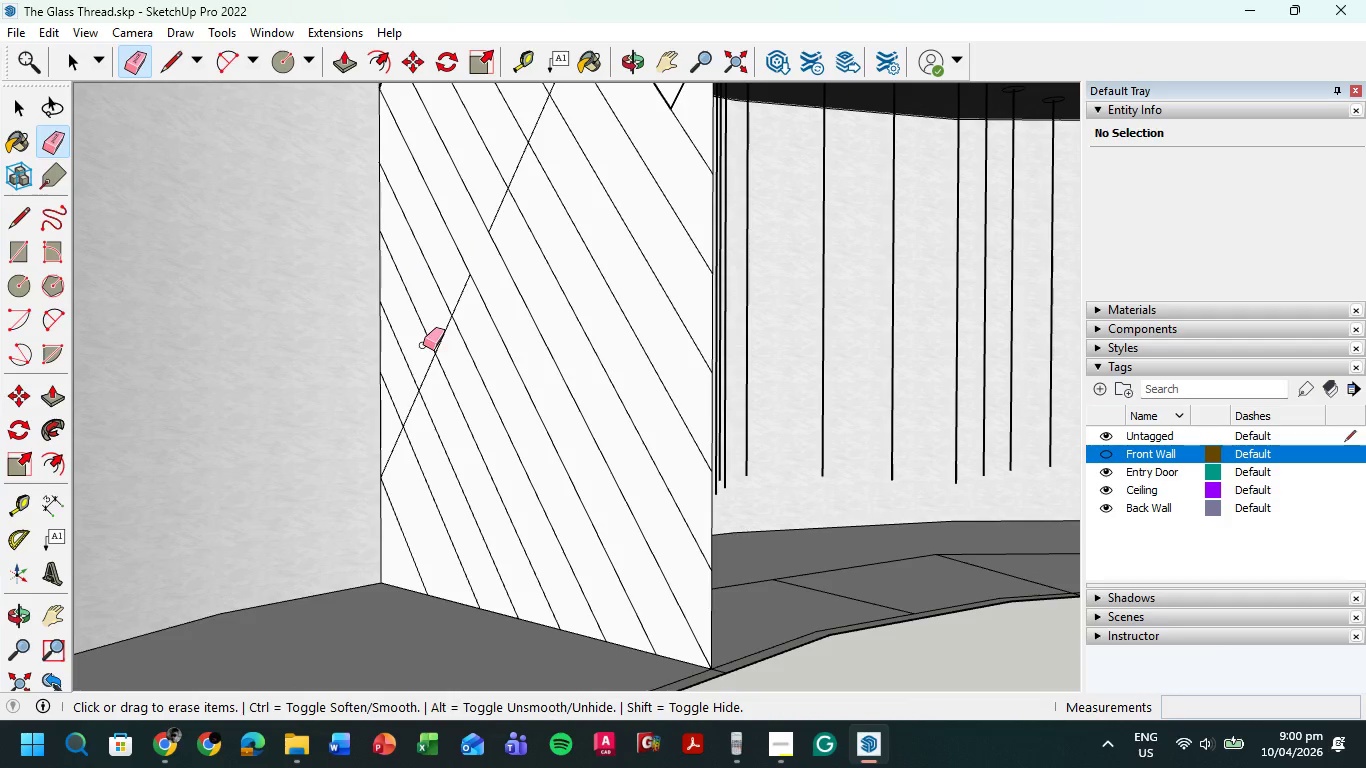 
left_click_drag(start_coordinate=[435, 333], to_coordinate=[446, 350])
 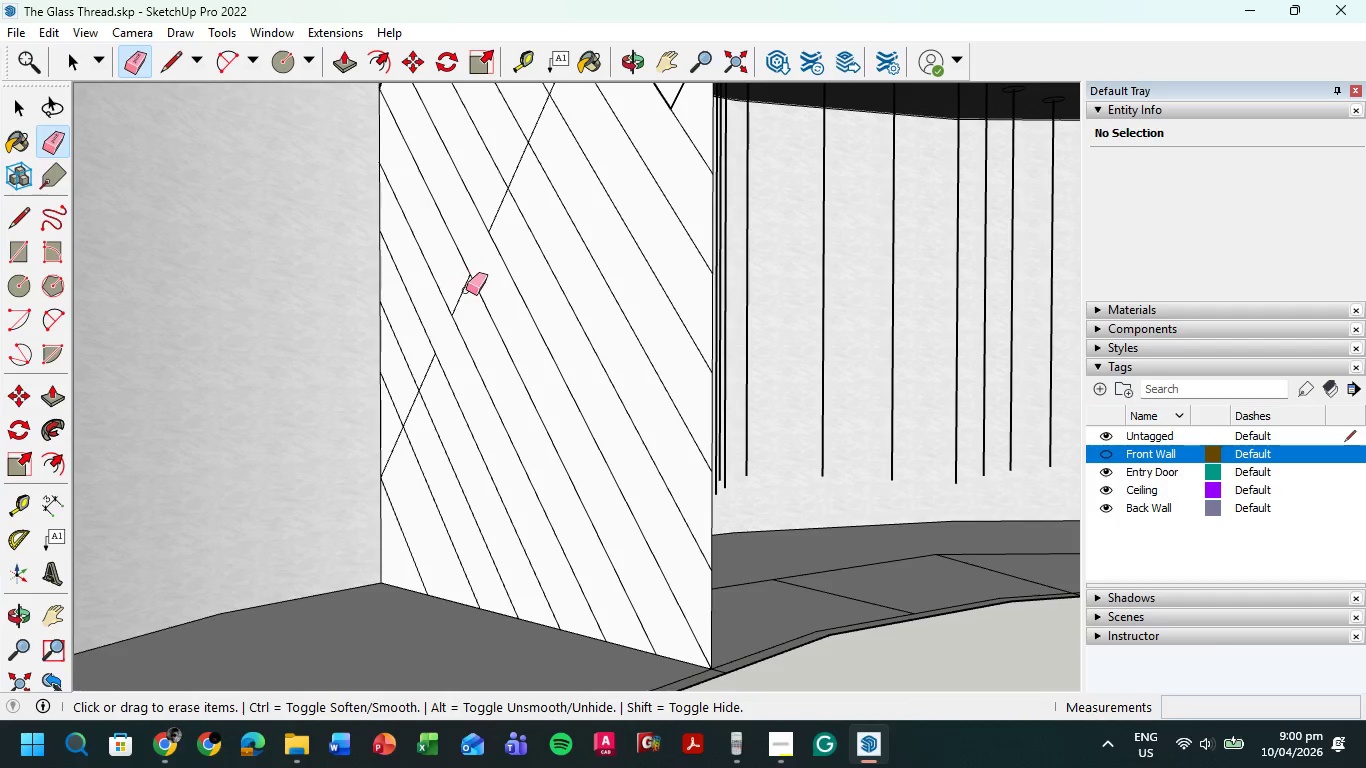 
left_click_drag(start_coordinate=[450, 276], to_coordinate=[488, 324])
 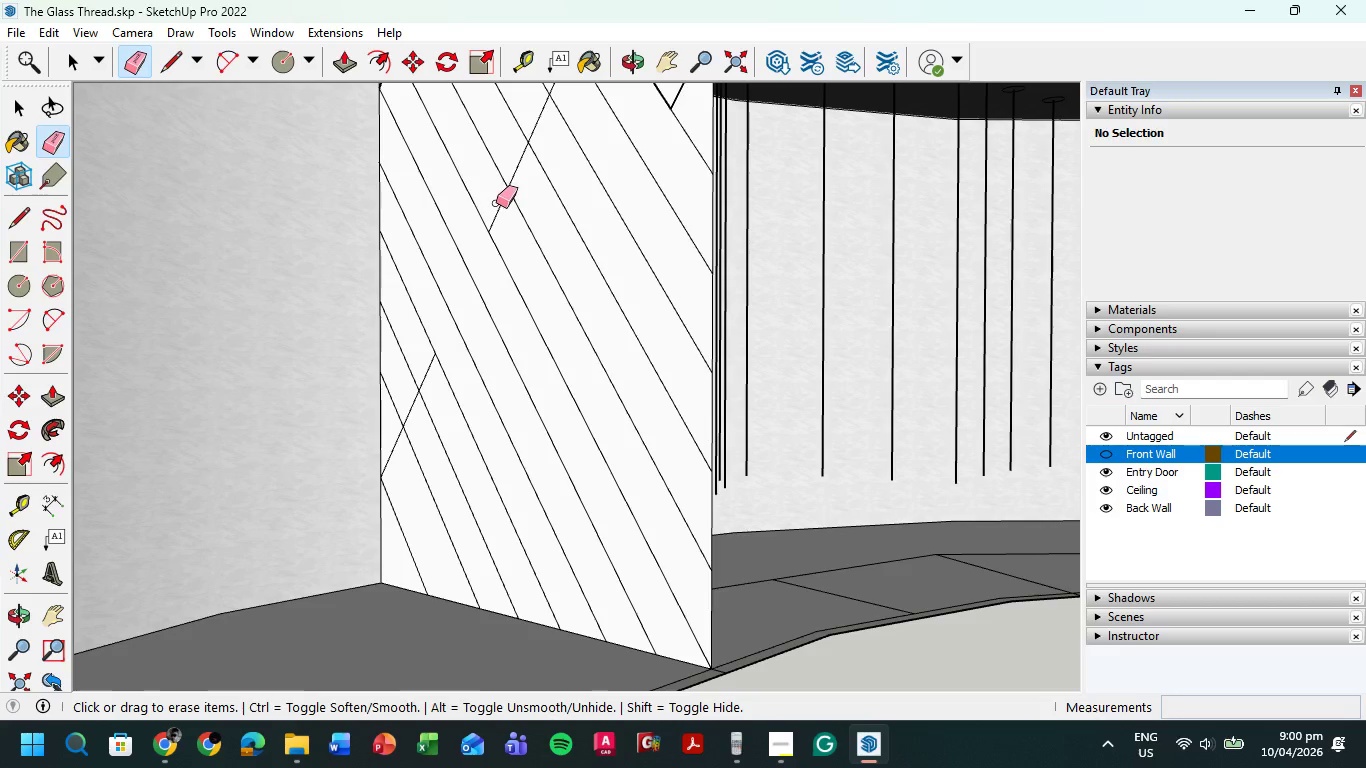 
left_click_drag(start_coordinate=[494, 200], to_coordinate=[514, 235])
 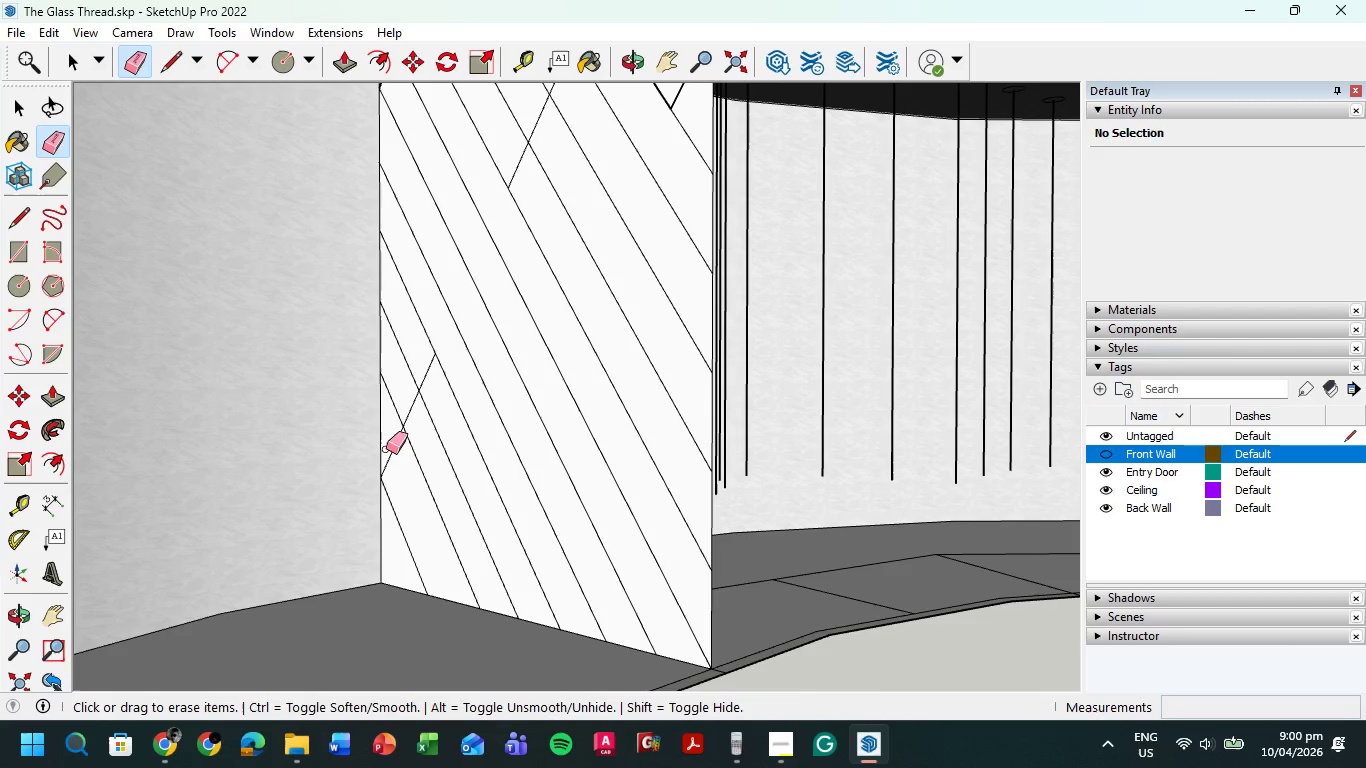 
left_click_drag(start_coordinate=[387, 449], to_coordinate=[405, 472])
 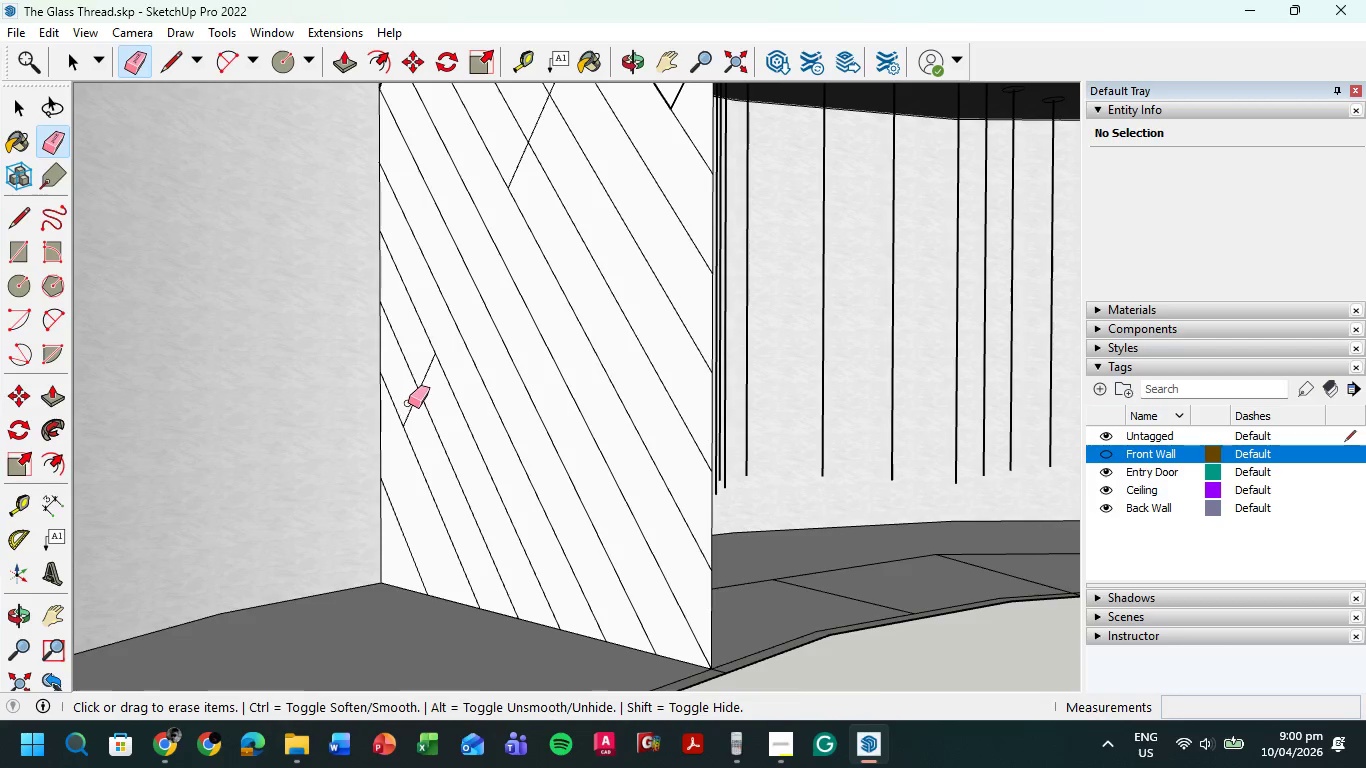 
left_click_drag(start_coordinate=[408, 402], to_coordinate=[419, 421])
 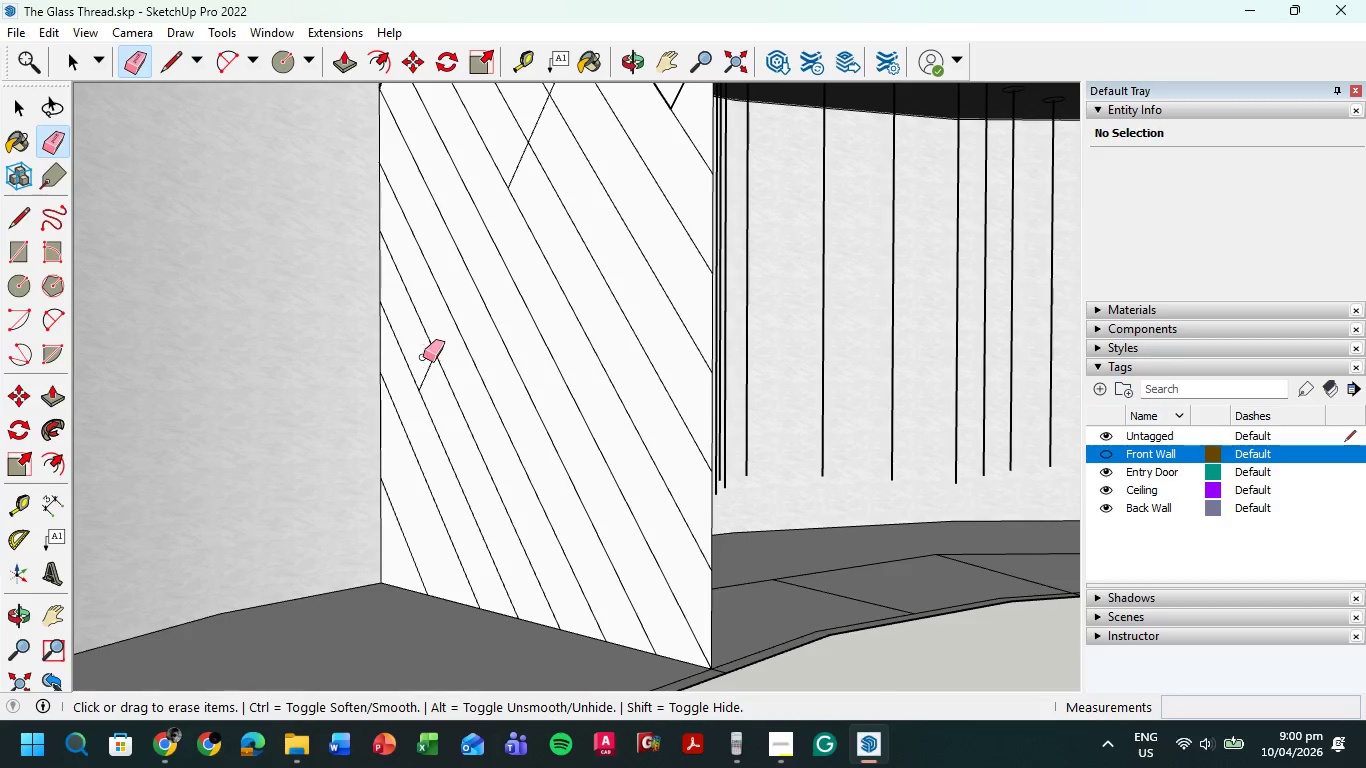 
left_click_drag(start_coordinate=[424, 359], to_coordinate=[440, 405])
 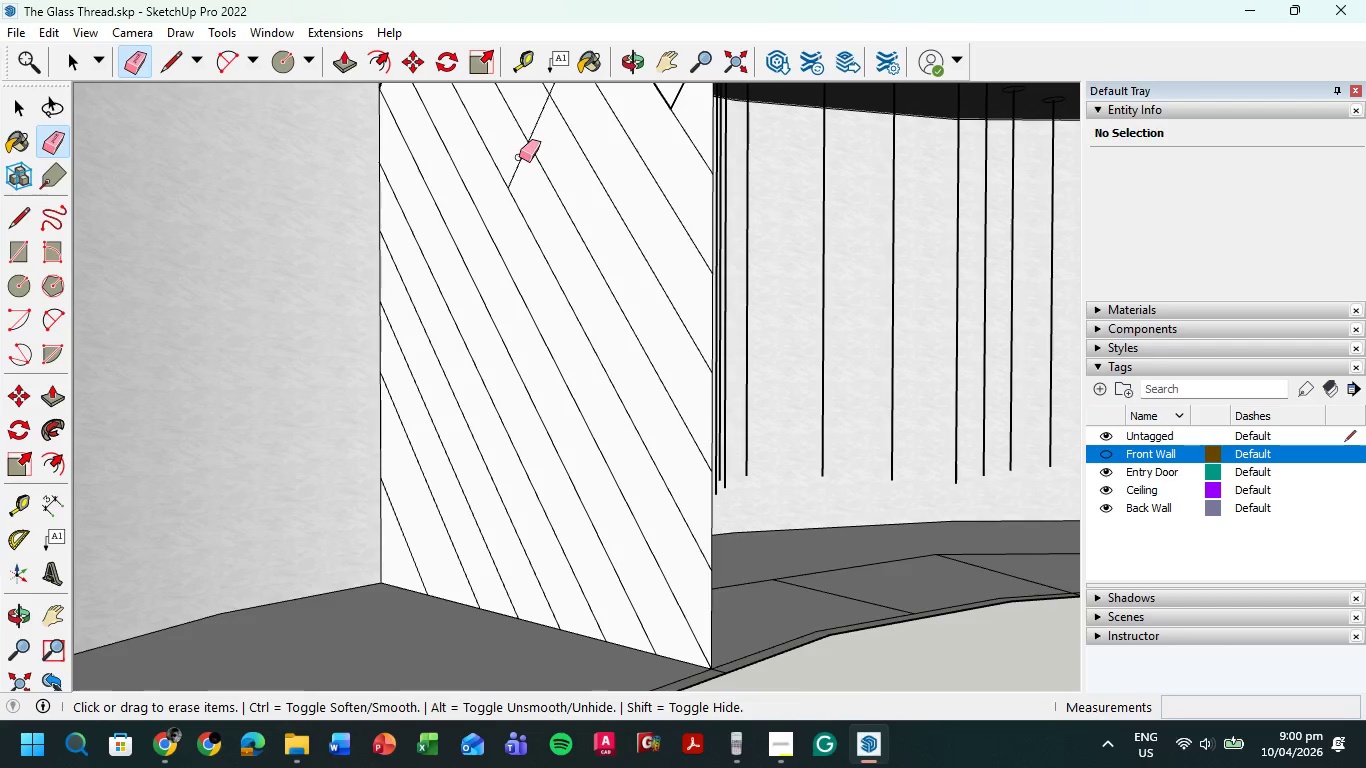 
left_click_drag(start_coordinate=[519, 157], to_coordinate=[539, 202])
 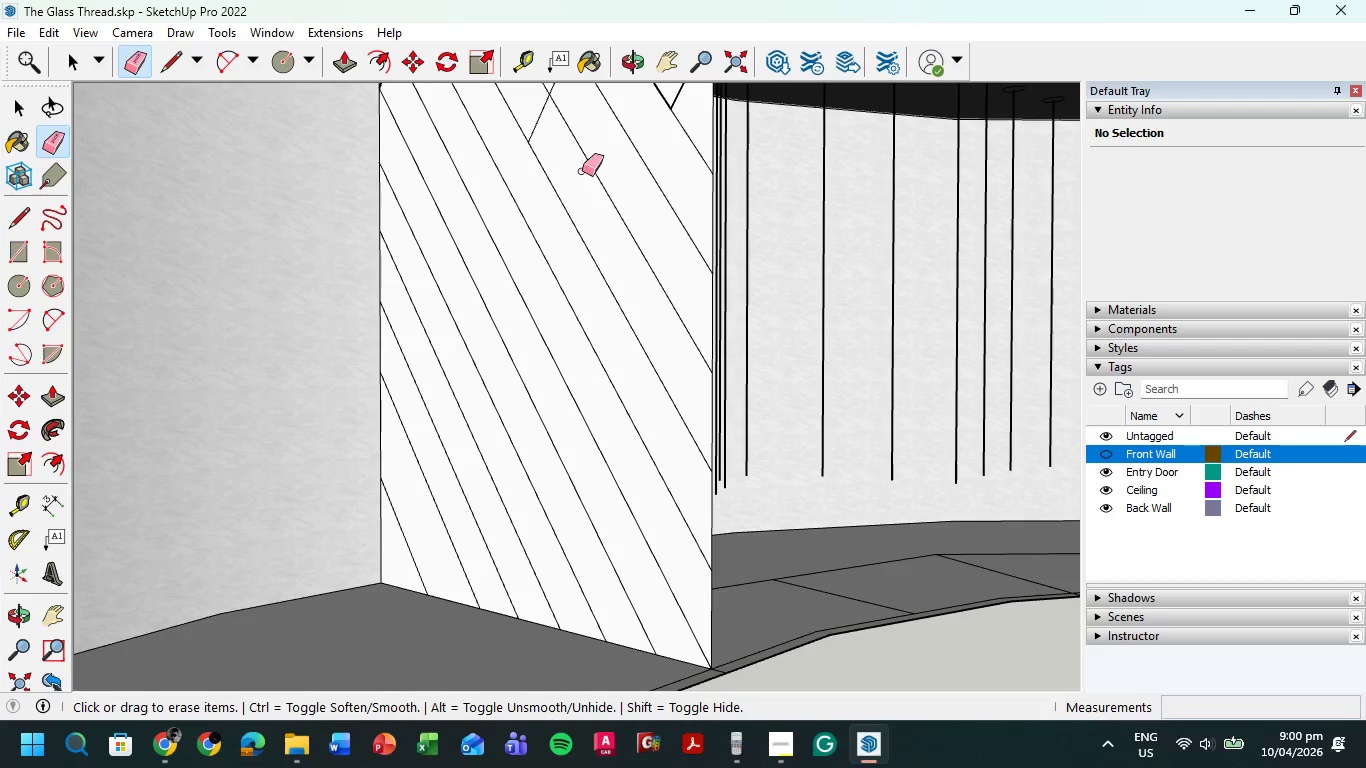 
hold_key(key=ShiftLeft, duration=0.56)
 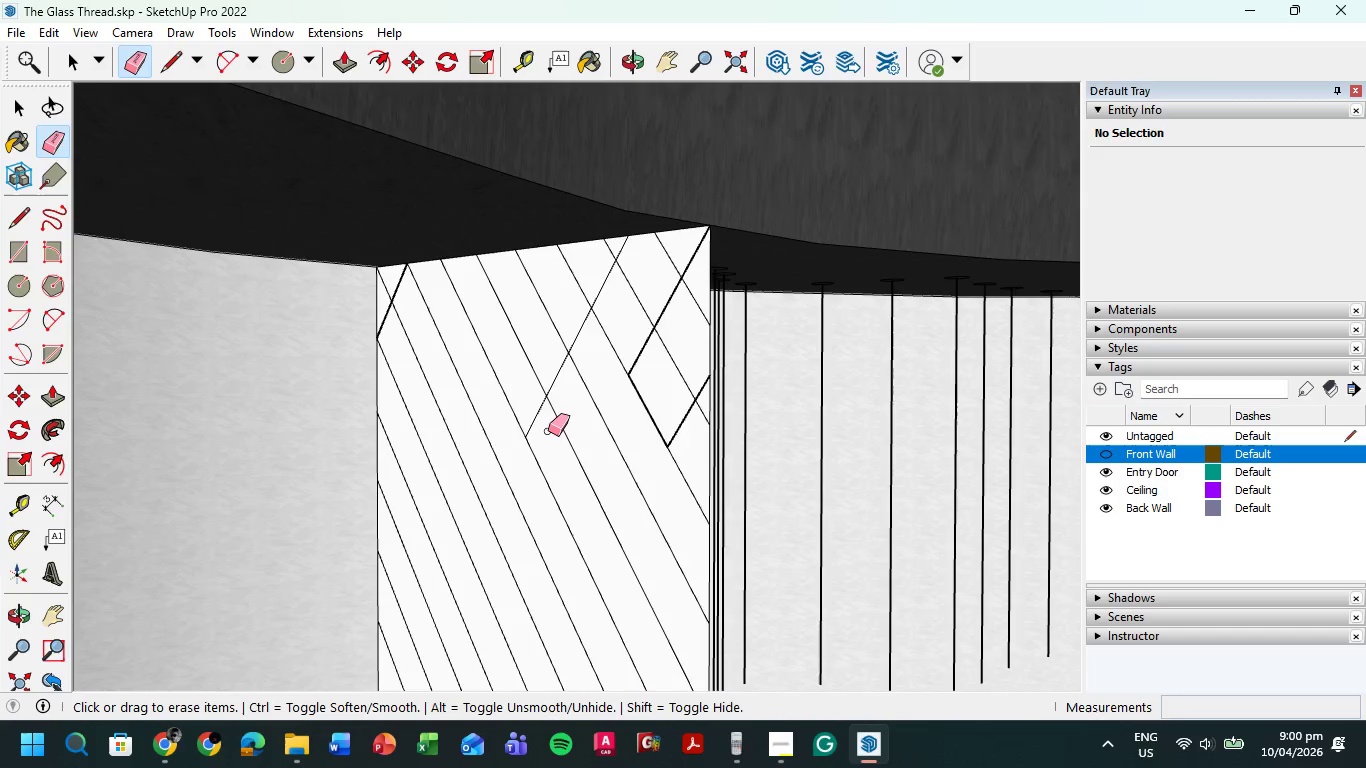 
left_click_drag(start_coordinate=[539, 422], to_coordinate=[519, 387])
 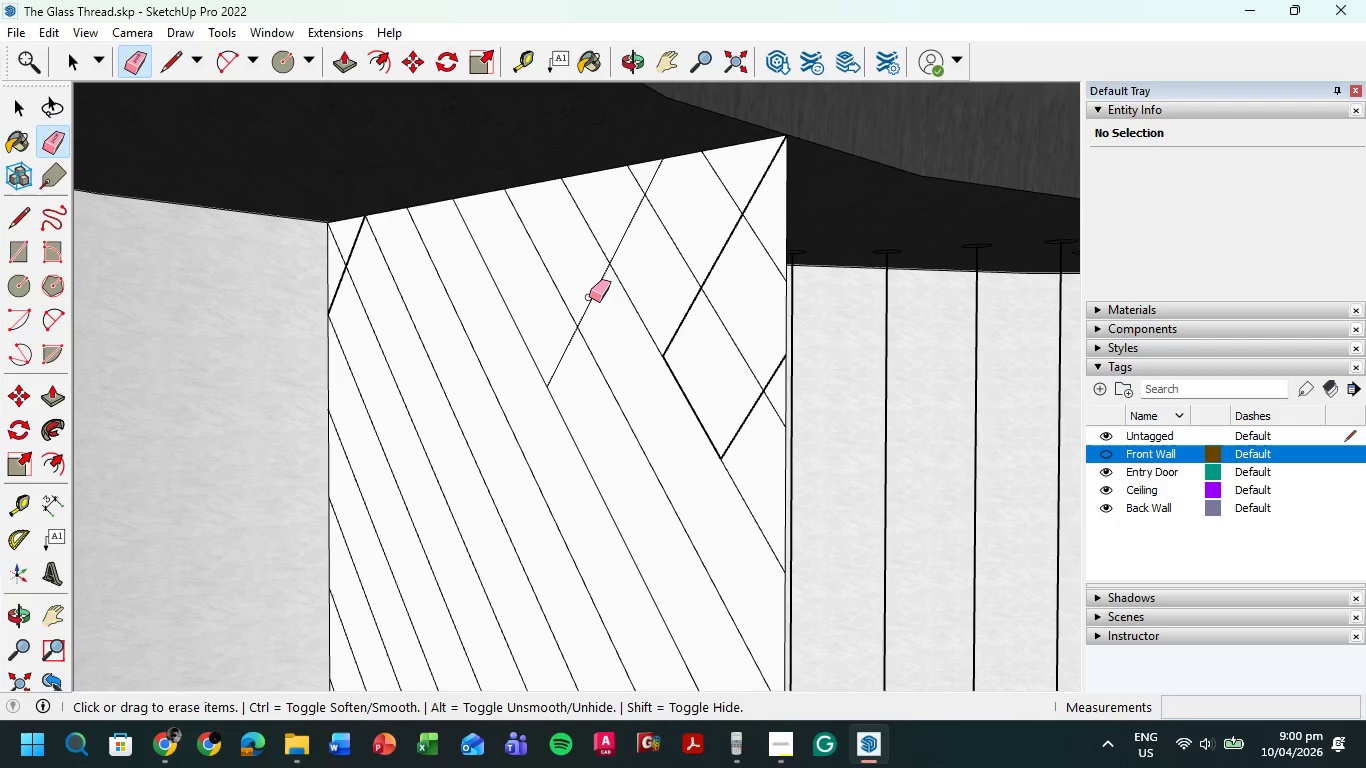 
scroll: coordinate [545, 414], scroll_direction: up, amount: 3.0
 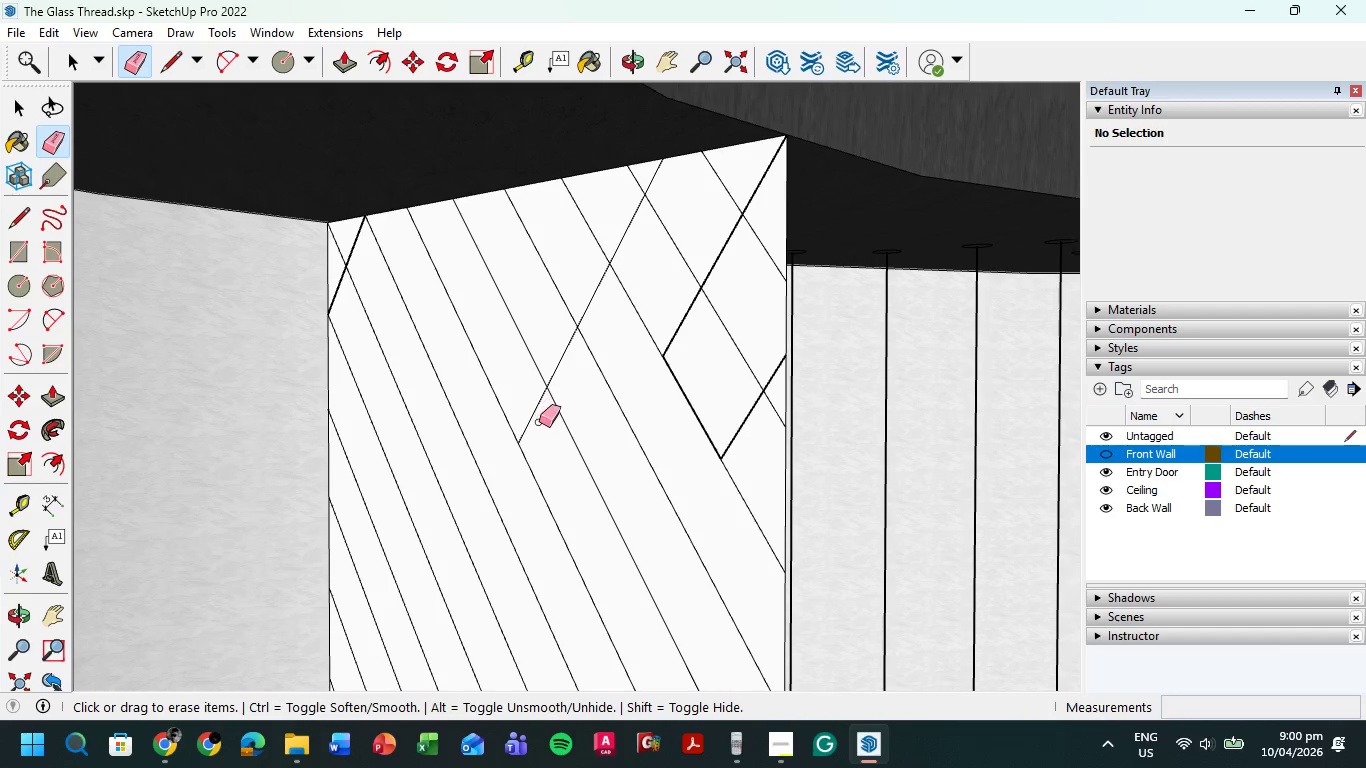 
left_click_drag(start_coordinate=[594, 290], to_coordinate=[609, 326])
 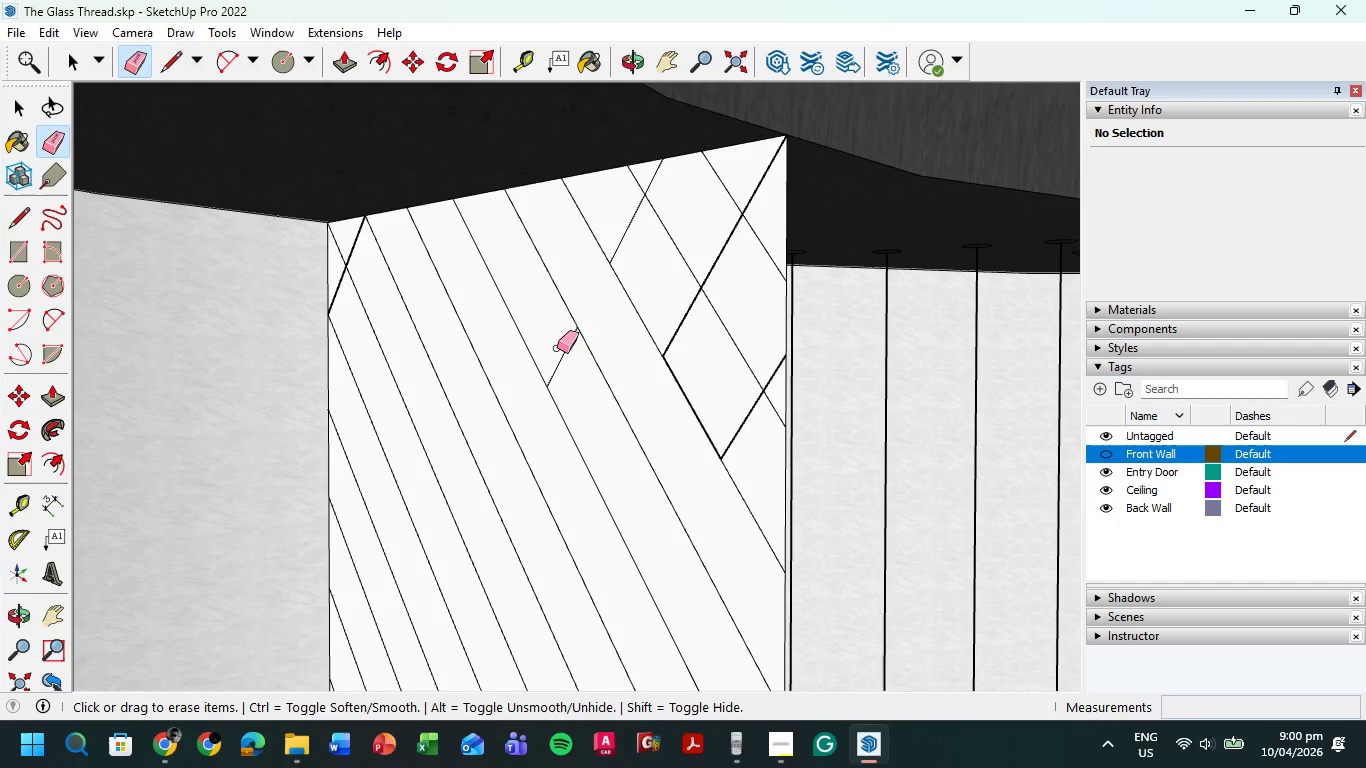 
left_click_drag(start_coordinate=[557, 348], to_coordinate=[583, 396])
 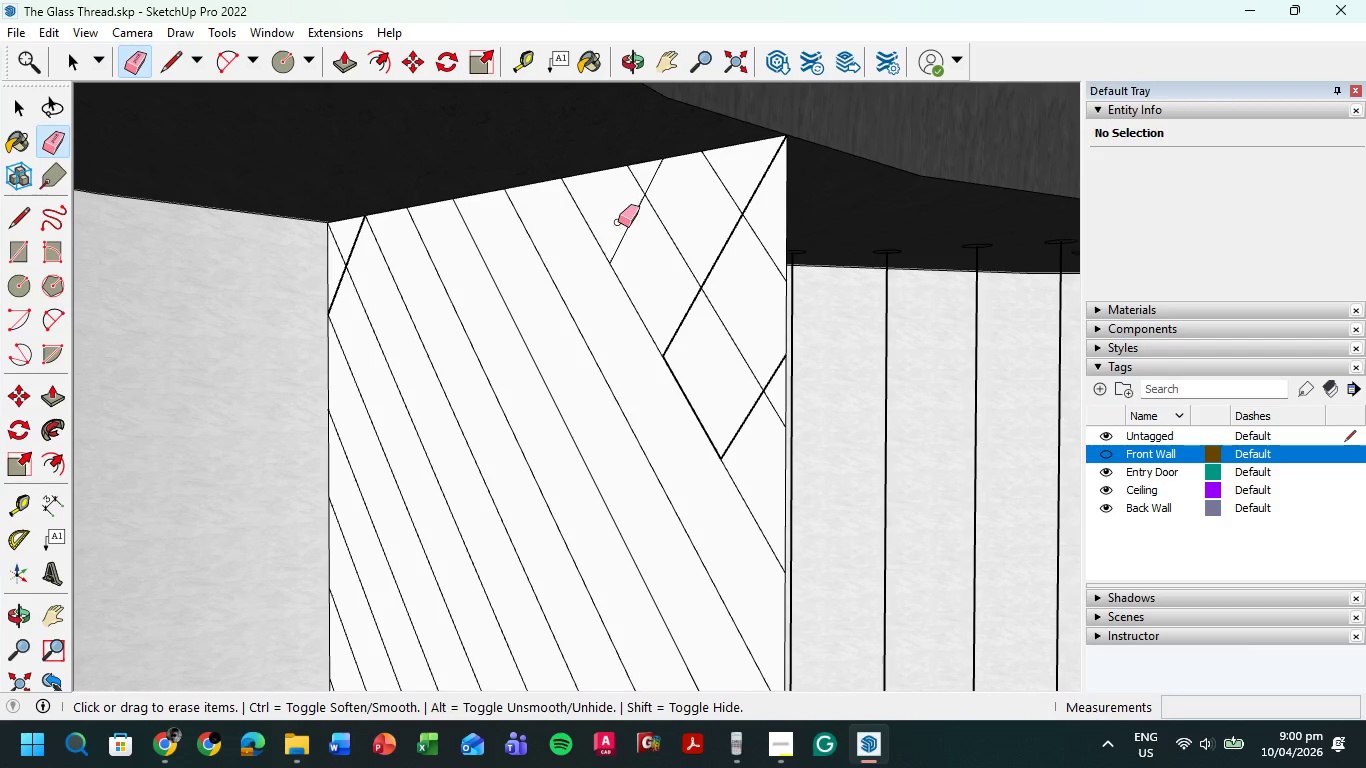 
left_click_drag(start_coordinate=[618, 221], to_coordinate=[638, 250])
 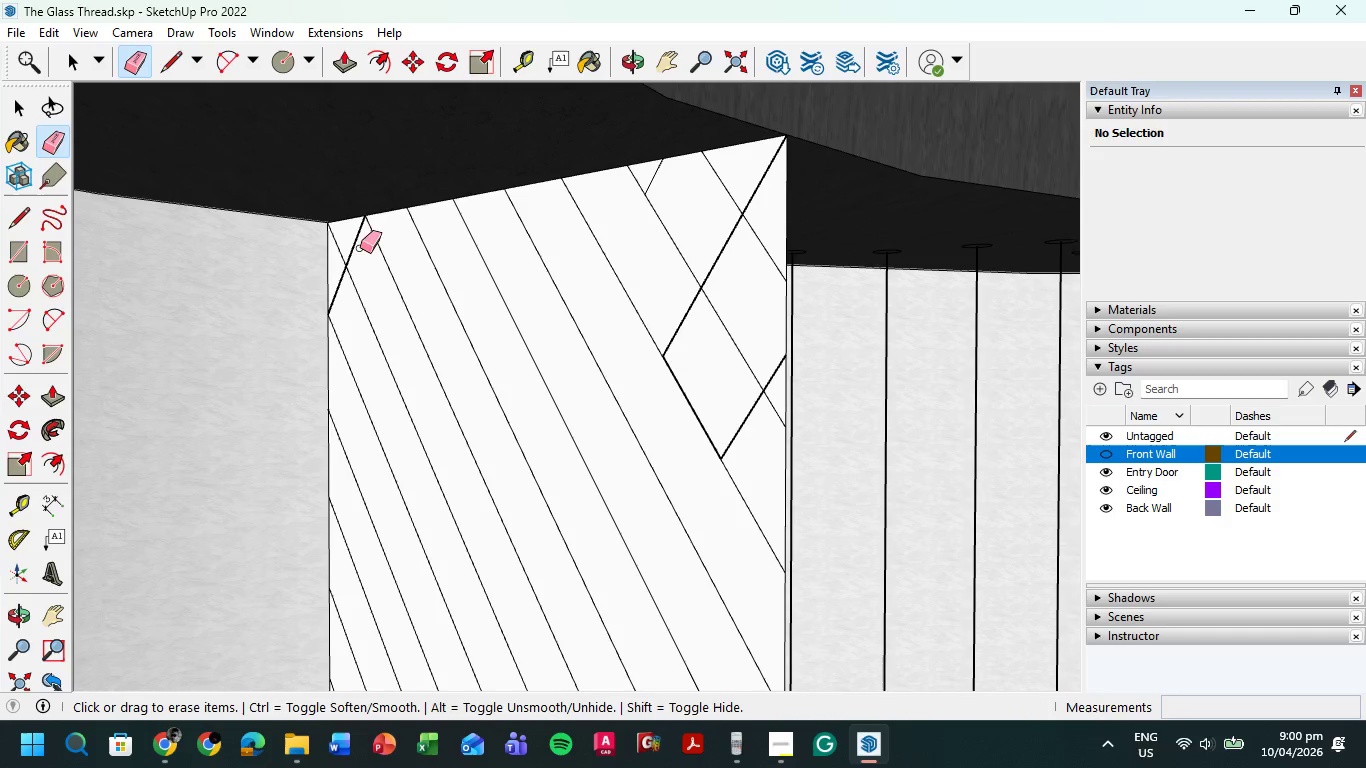 
left_click_drag(start_coordinate=[356, 246], to_coordinate=[362, 261])
 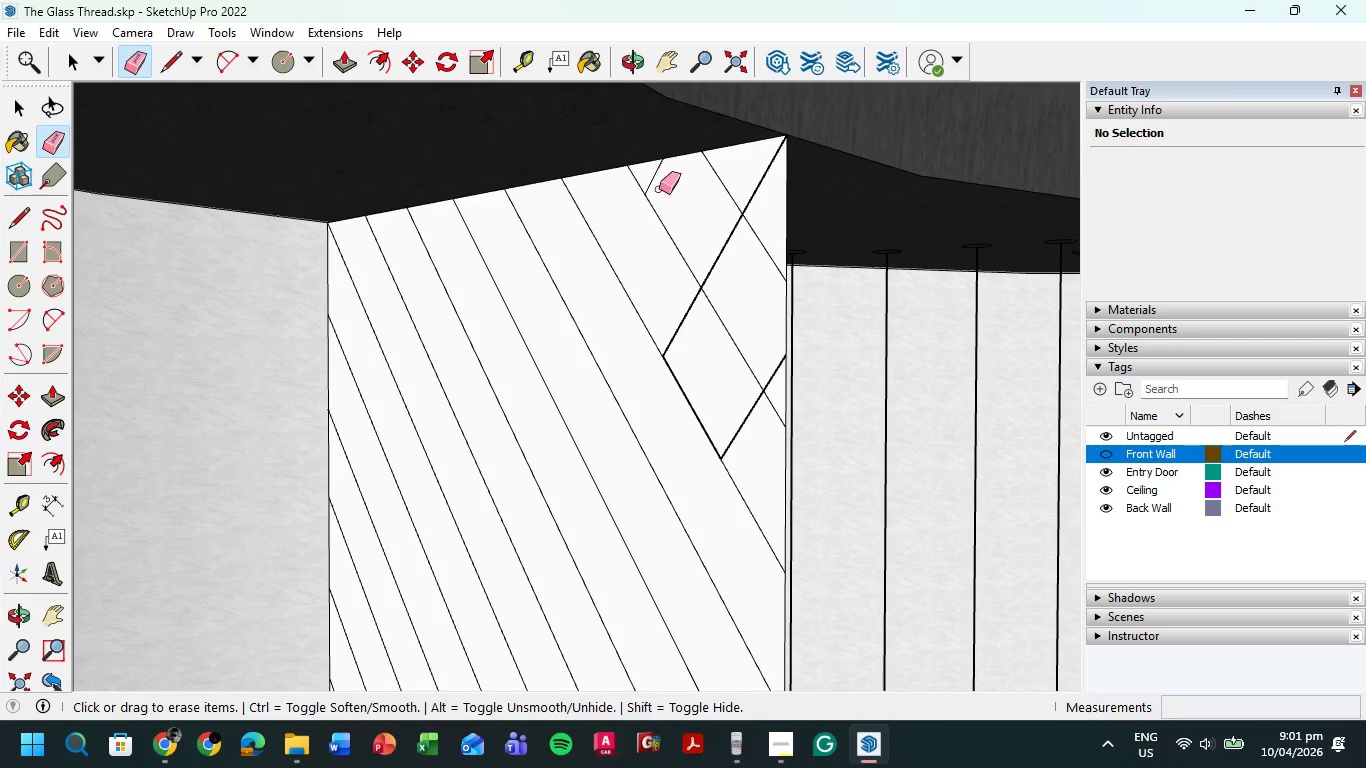 
left_click_drag(start_coordinate=[650, 187], to_coordinate=[651, 180])
 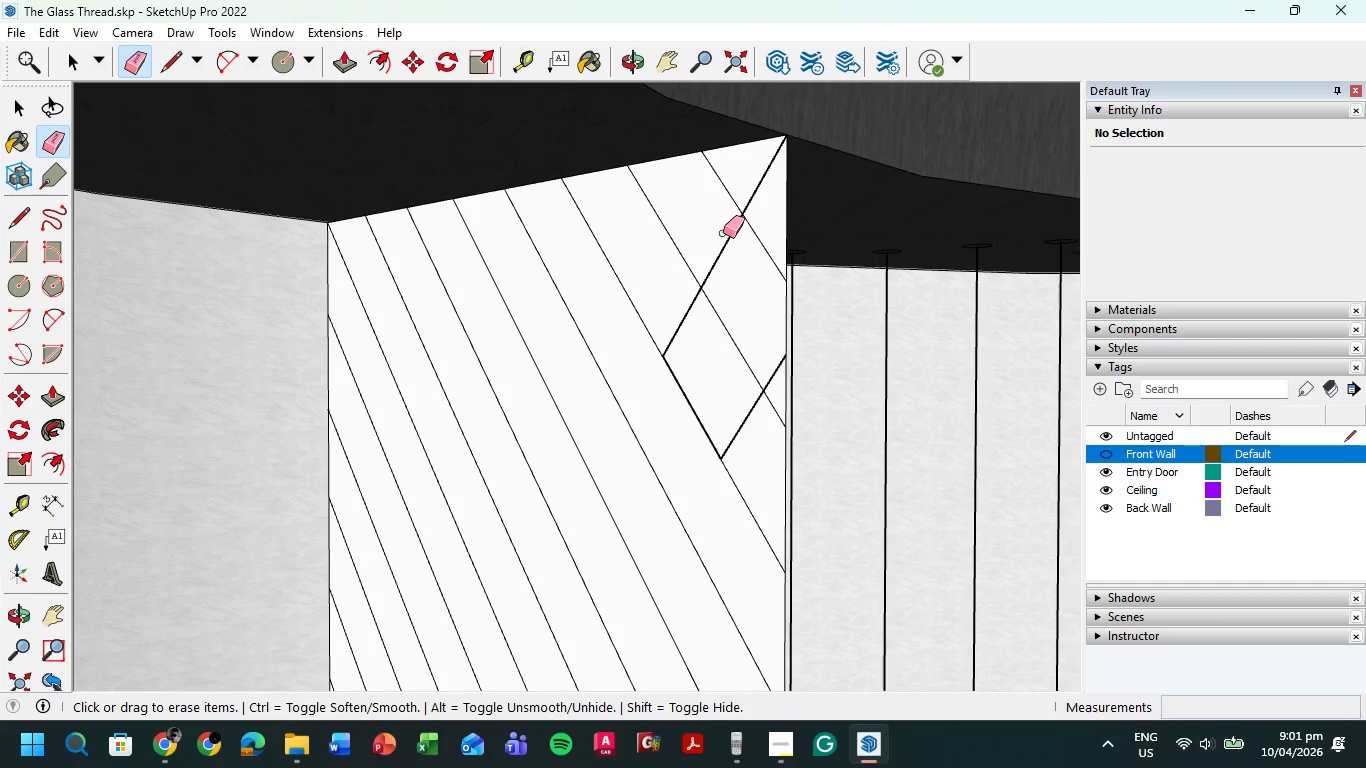 
key(P)
 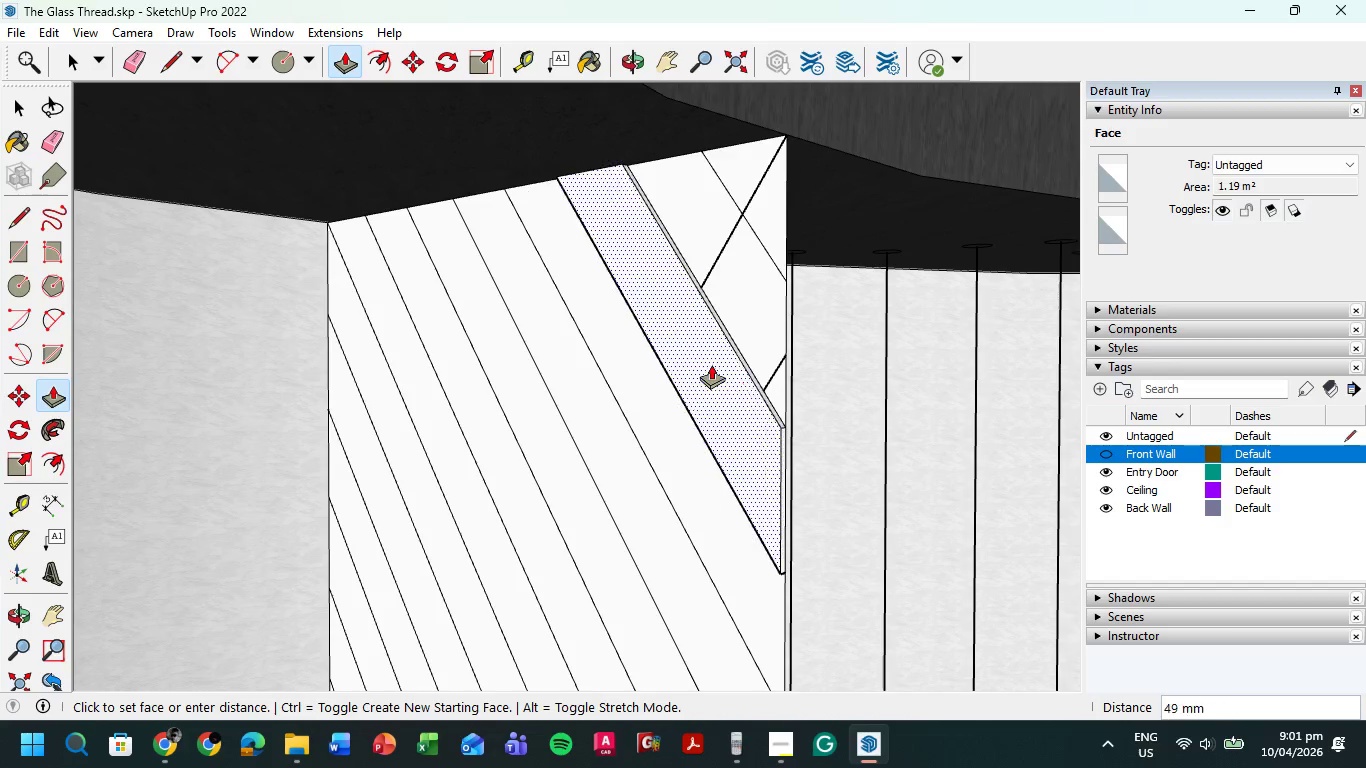 
key(Escape)
 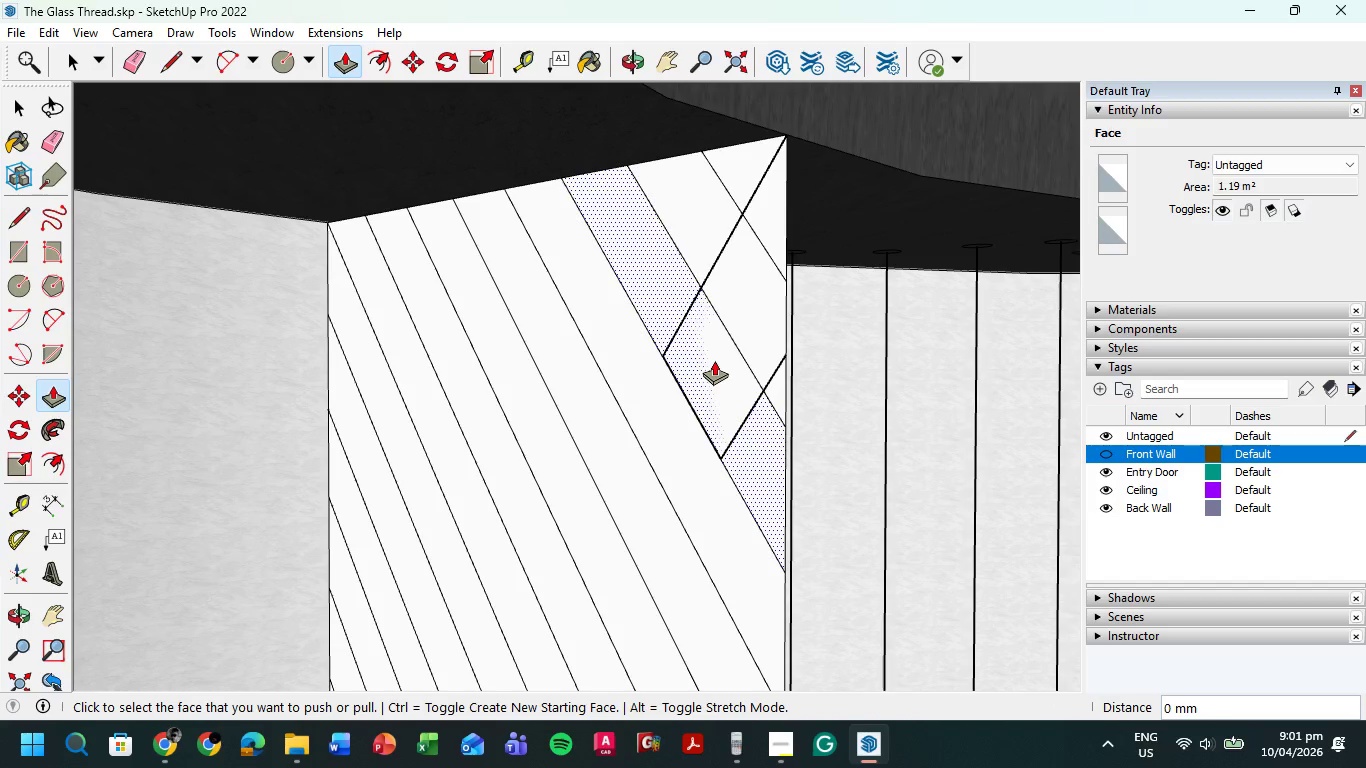 
key(E)
 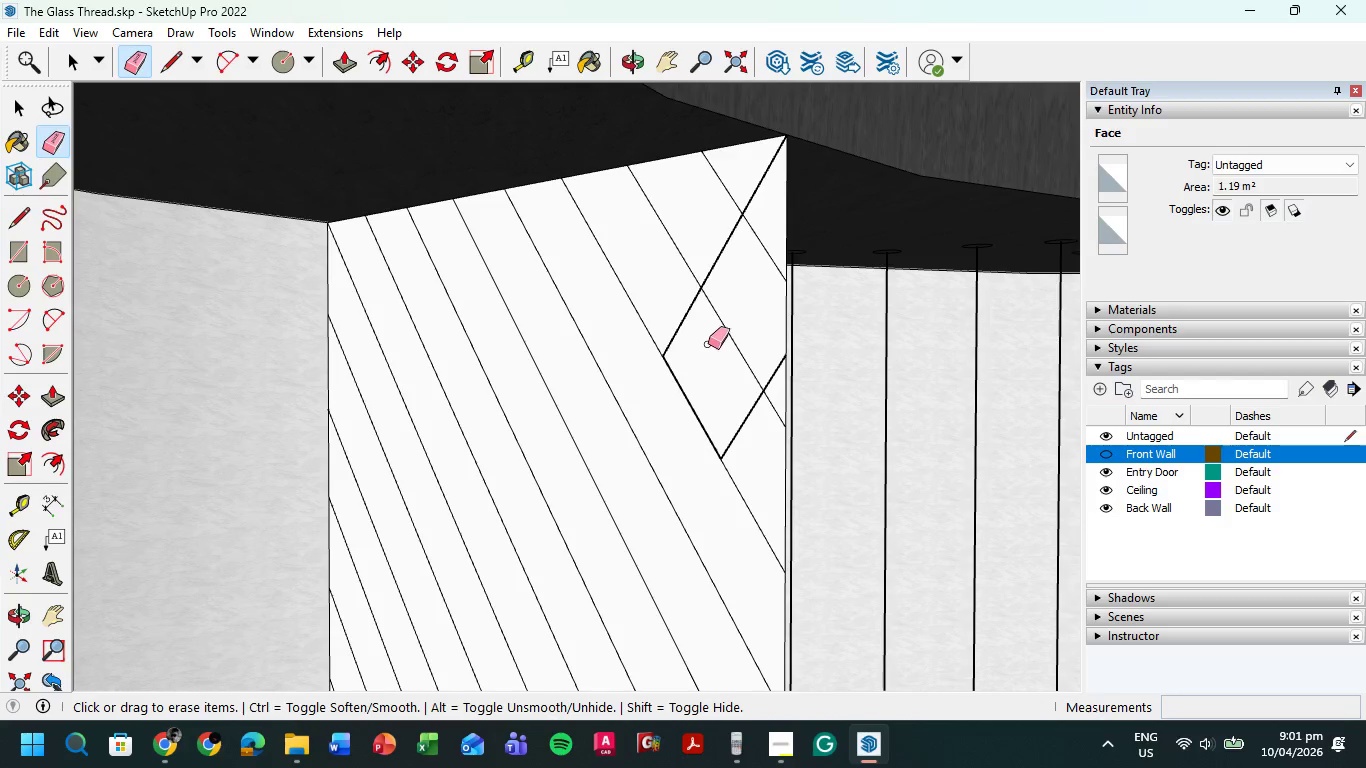 
left_click_drag(start_coordinate=[708, 344], to_coordinate=[655, 276])
 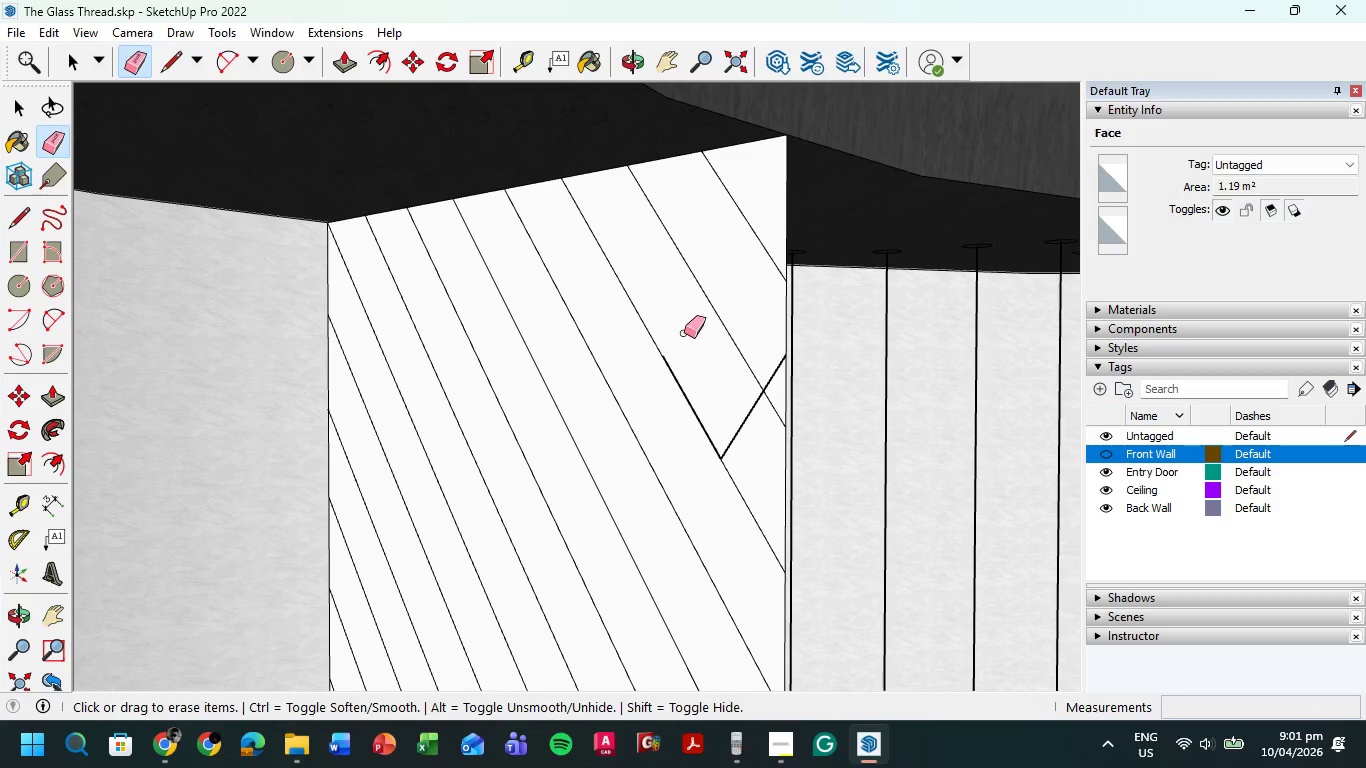 
left_click_drag(start_coordinate=[684, 333], to_coordinate=[751, 428])
 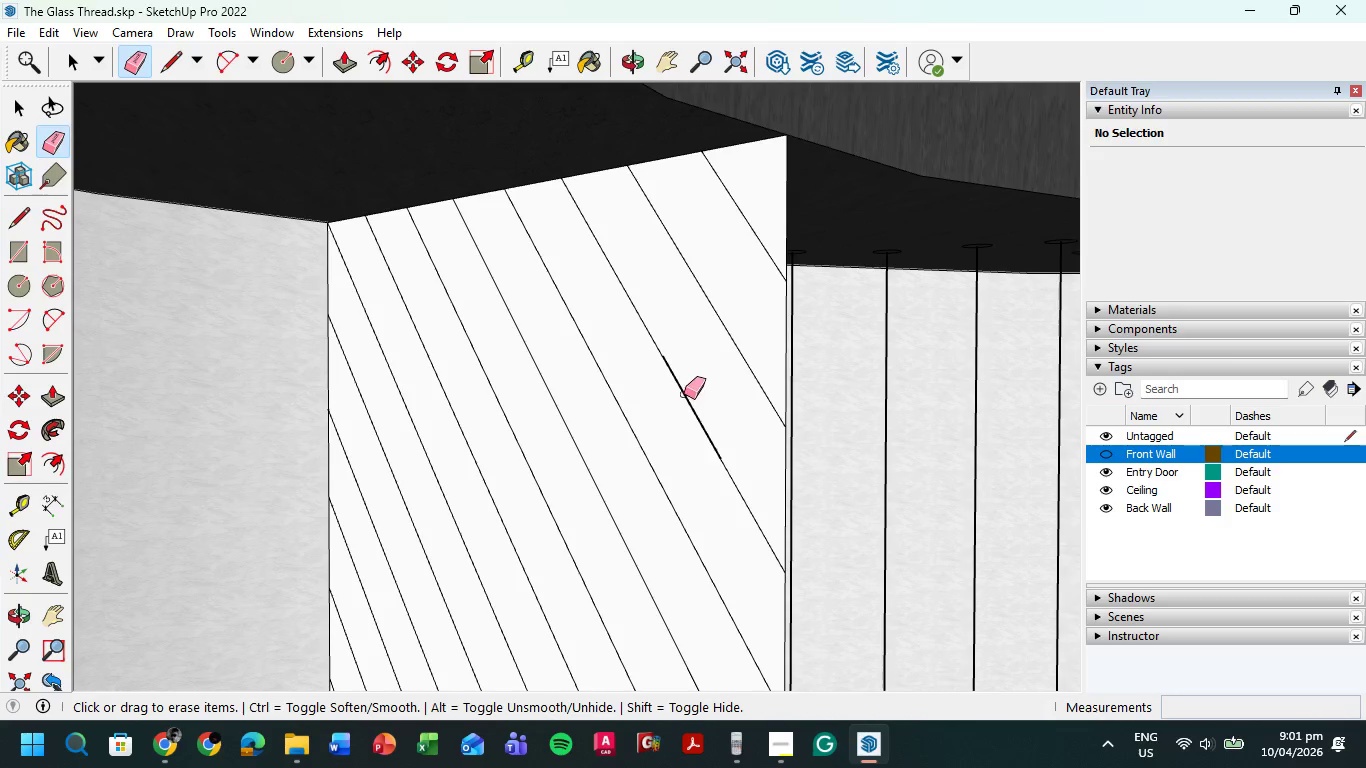 
left_click([685, 394])
 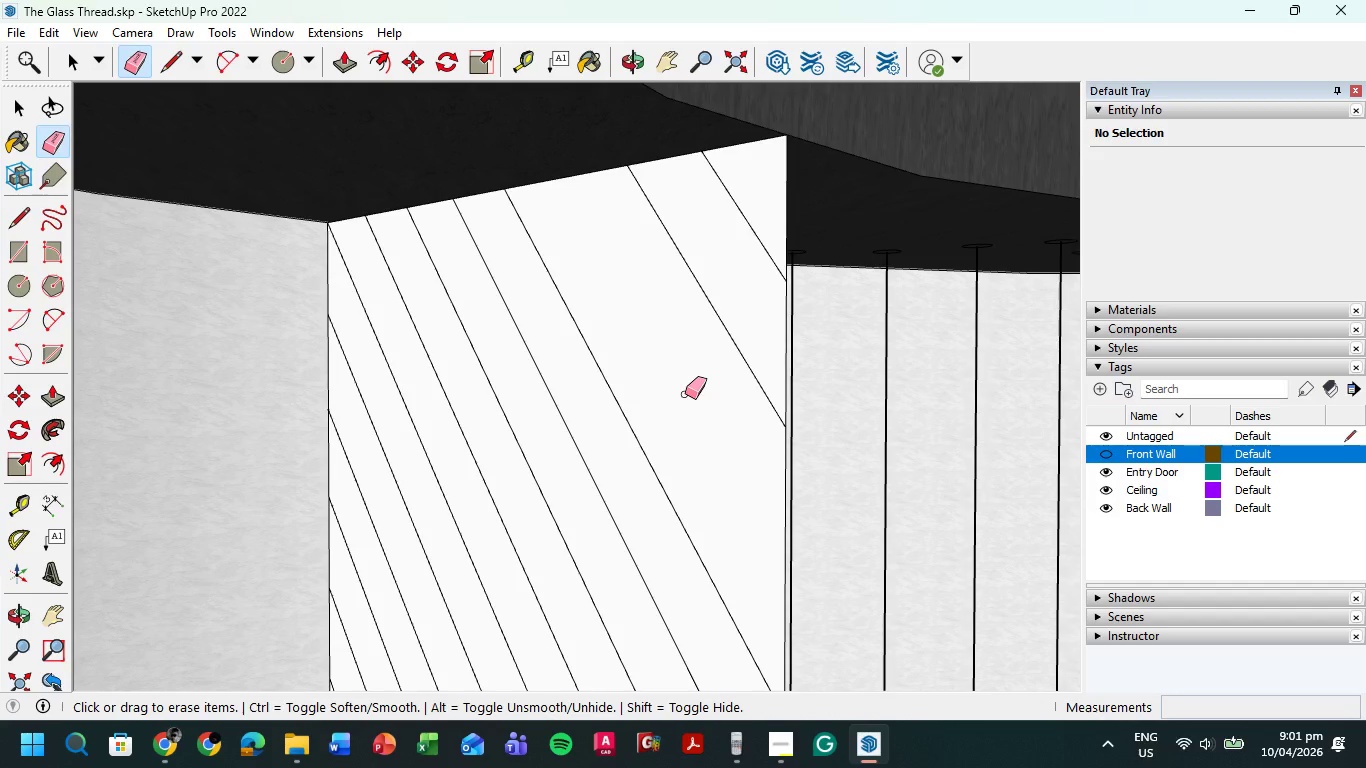 
key(L)
 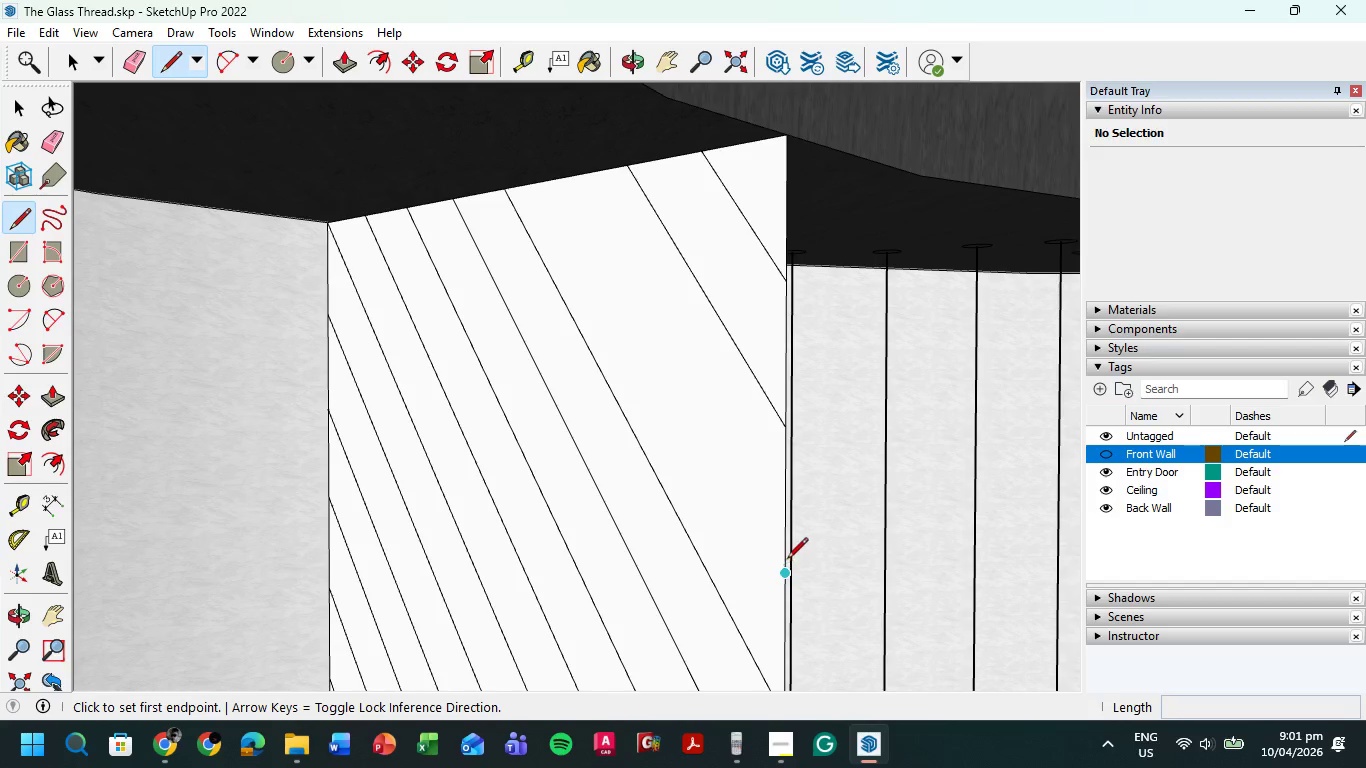 
left_click_drag(start_coordinate=[783, 577], to_coordinate=[781, 571])
 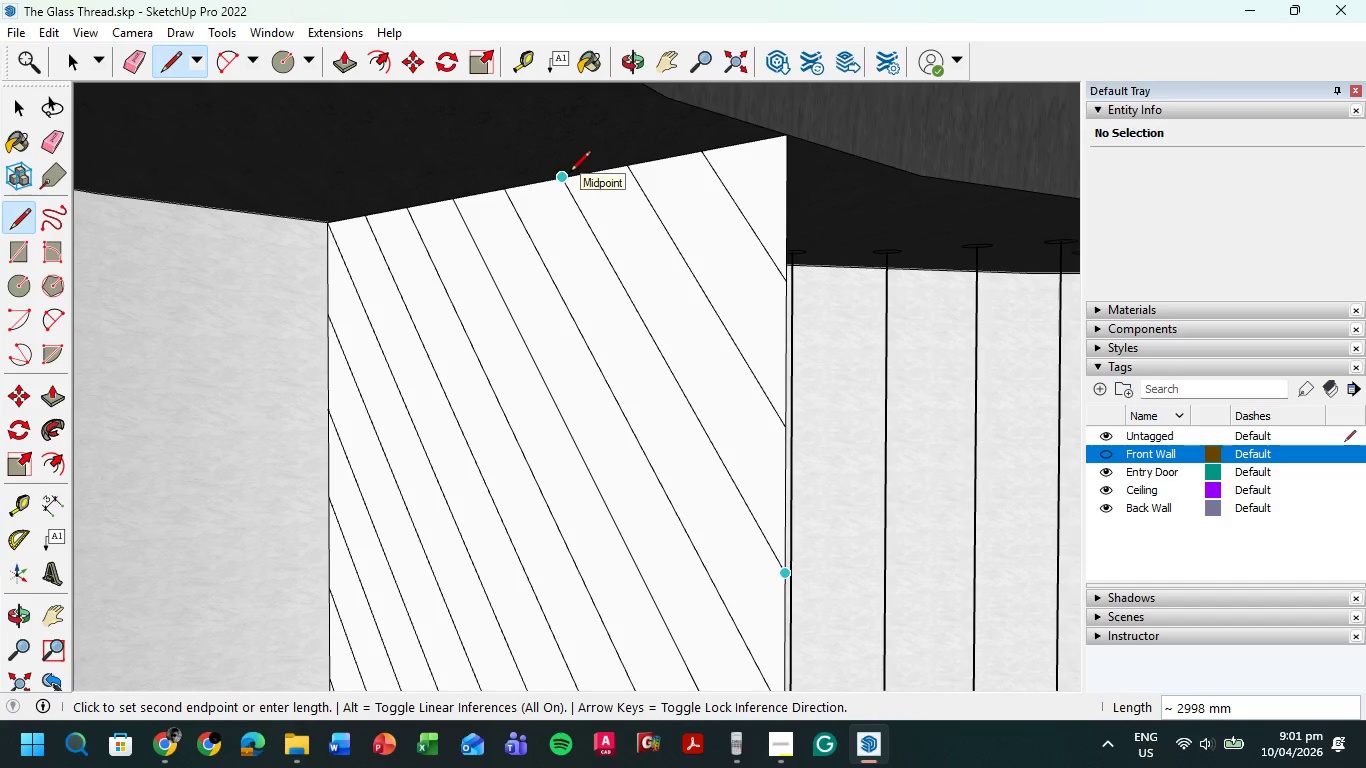 
left_click([570, 173])
 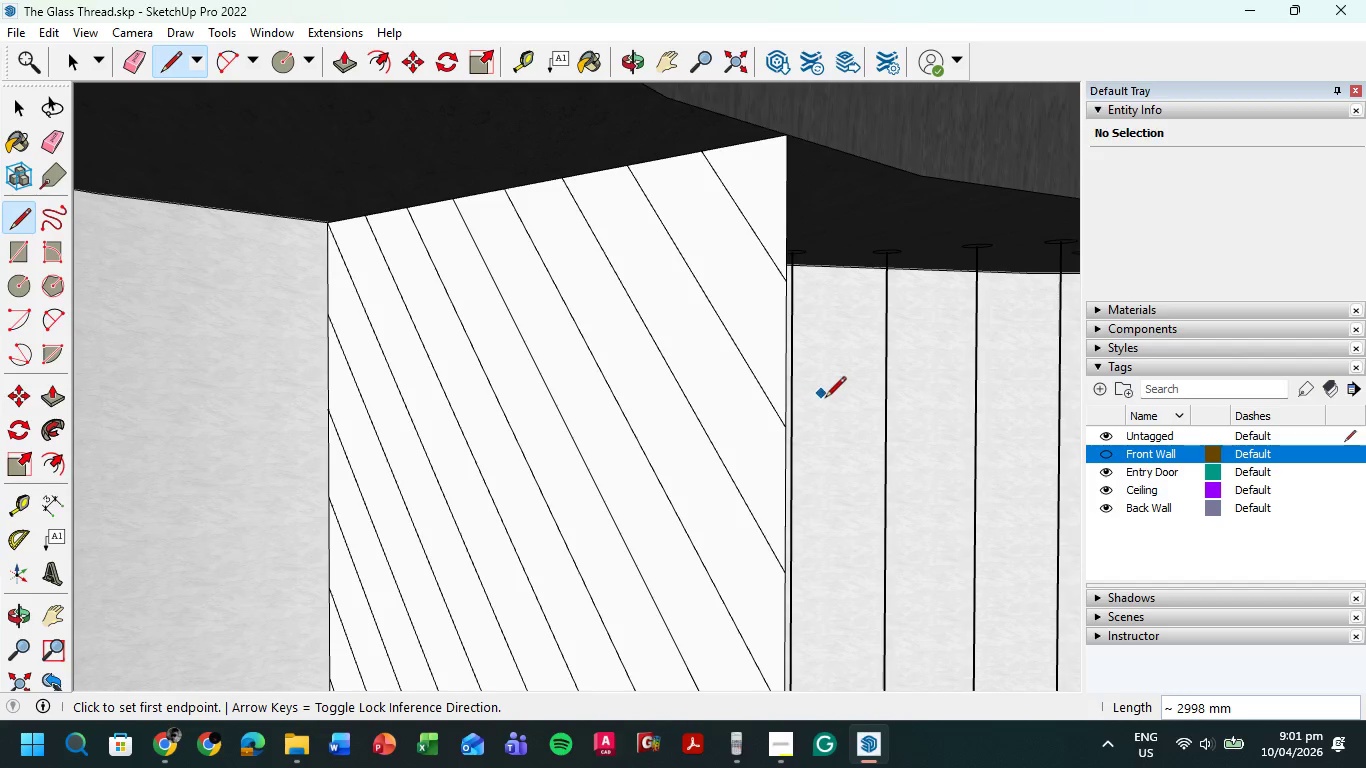 
hold_key(key=ShiftLeft, duration=0.39)
 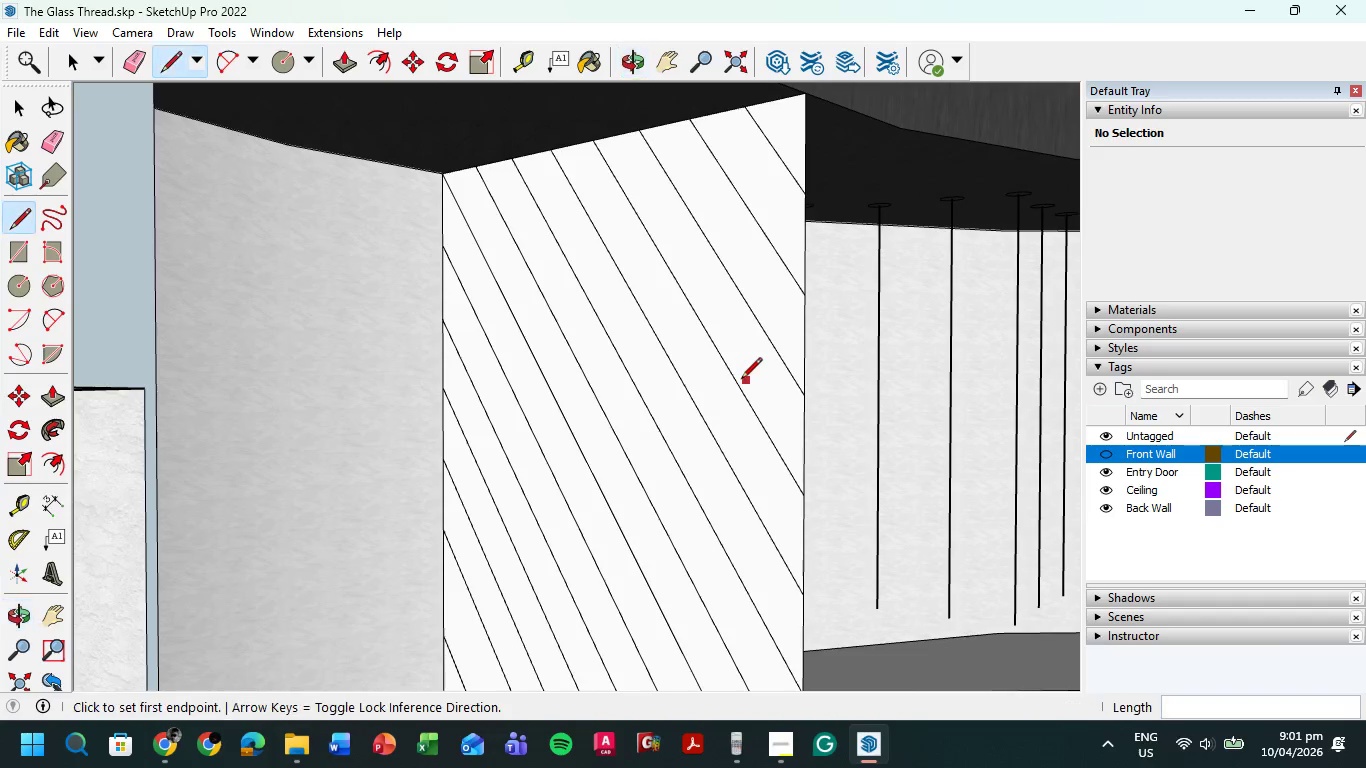 
scroll: coordinate [811, 446], scroll_direction: none, amount: 0.0
 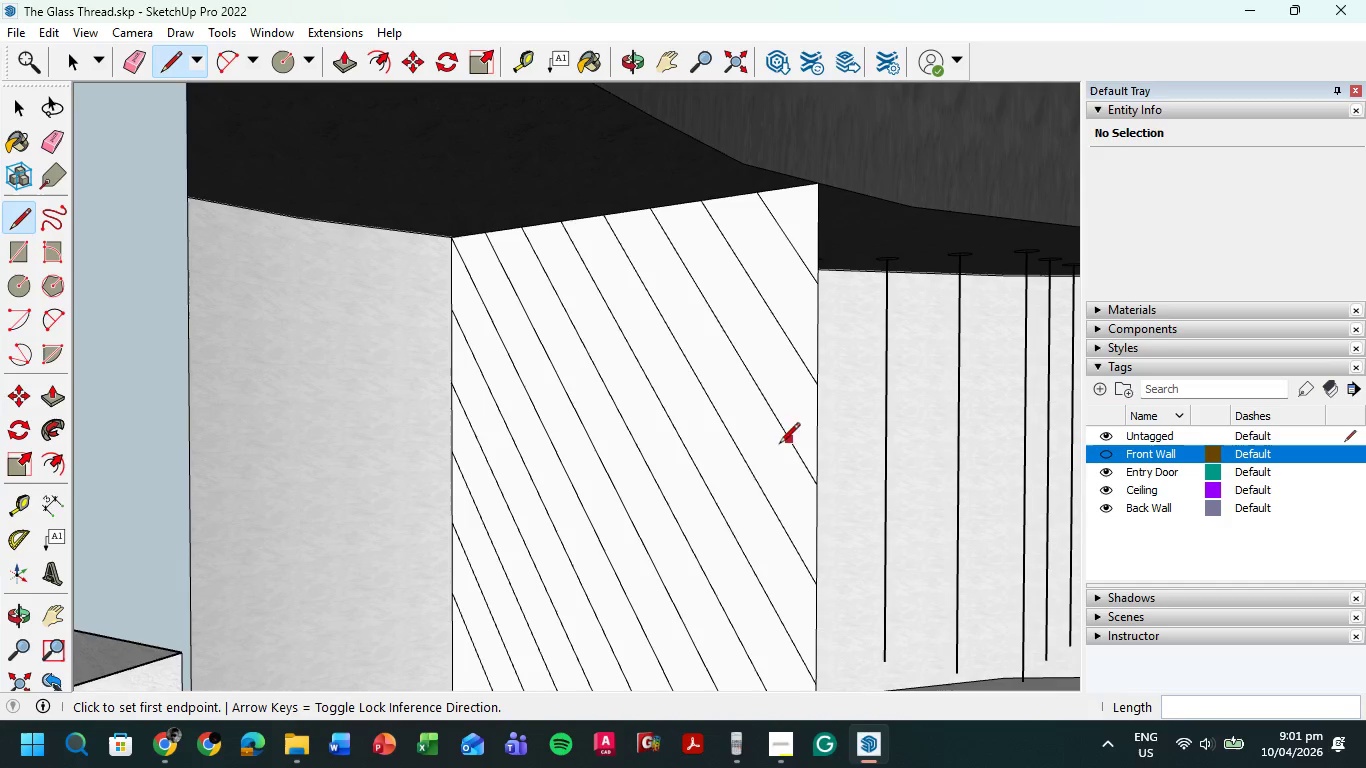 
hold_key(key=ShiftLeft, duration=0.5)
 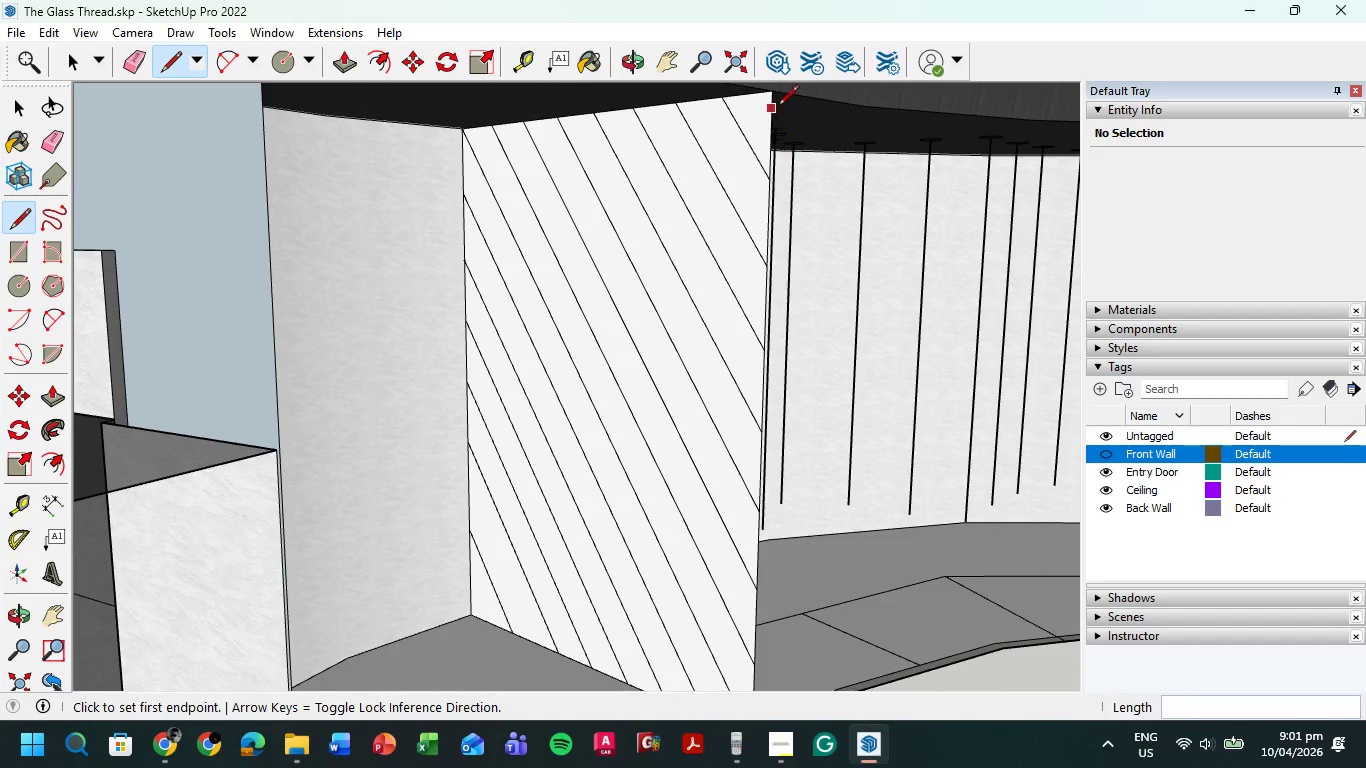 
scroll: coordinate [733, 388], scroll_direction: down, amount: 2.0
 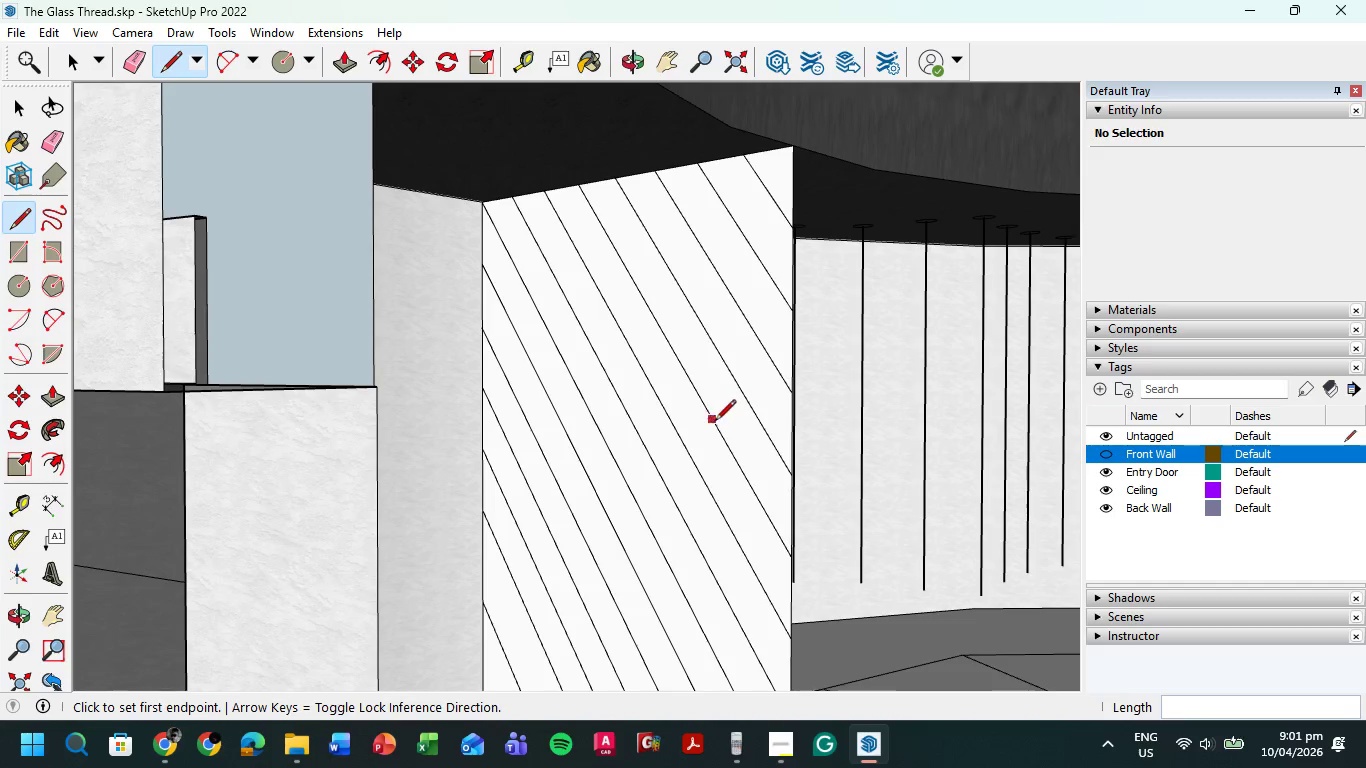 
left_click([771, 94])
 